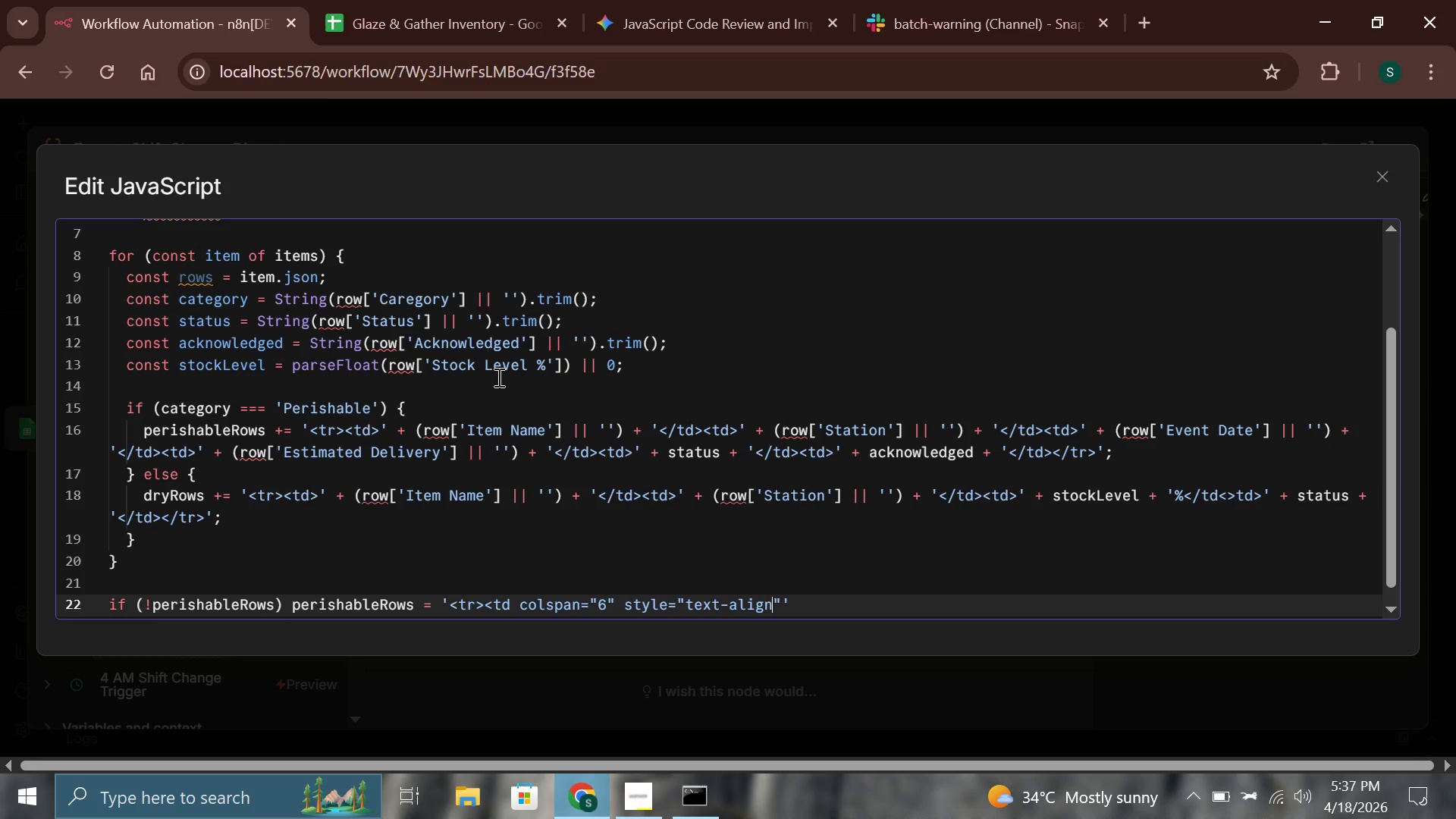 
type(:center;)
 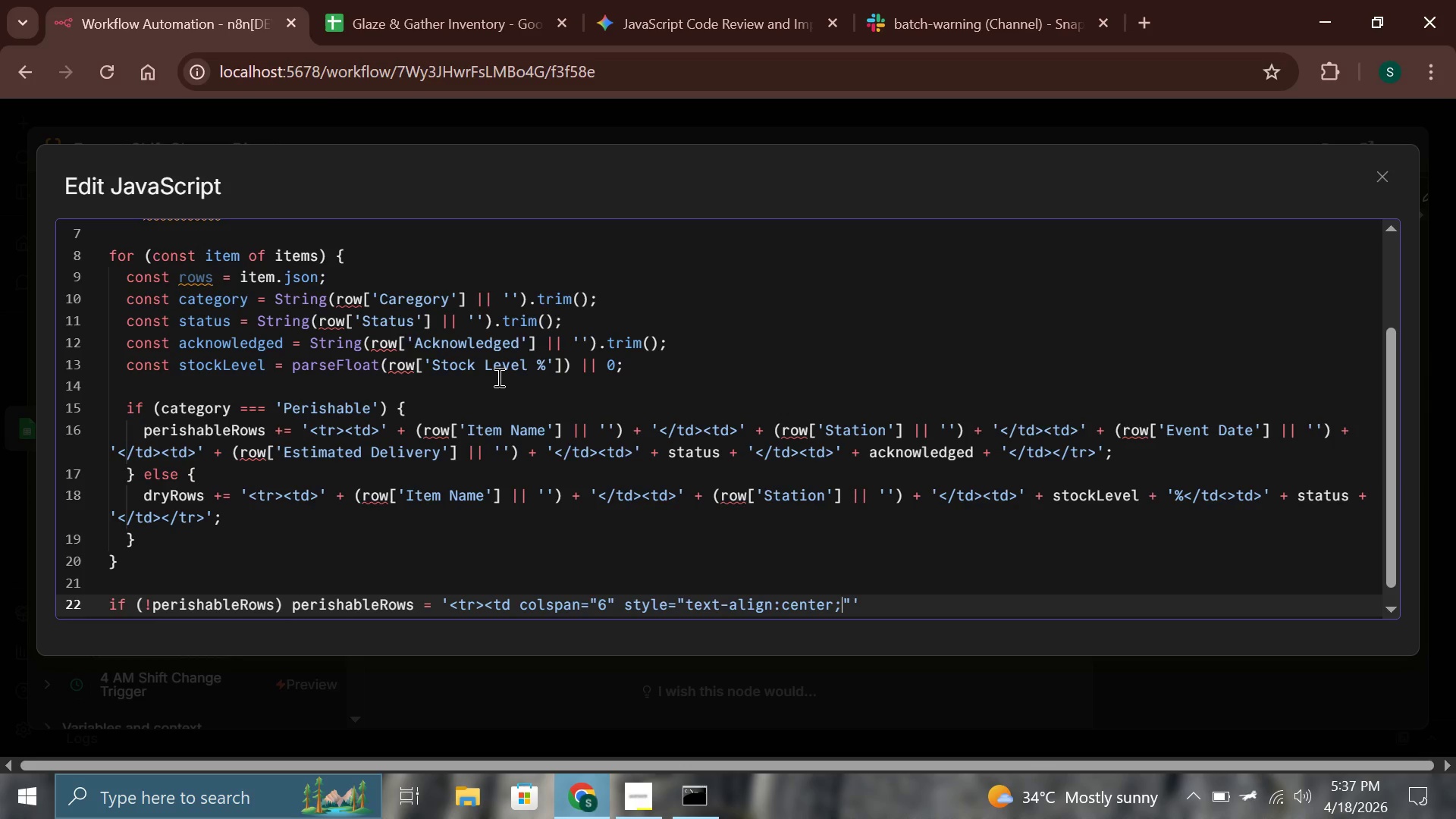 
key(ArrowRight)
 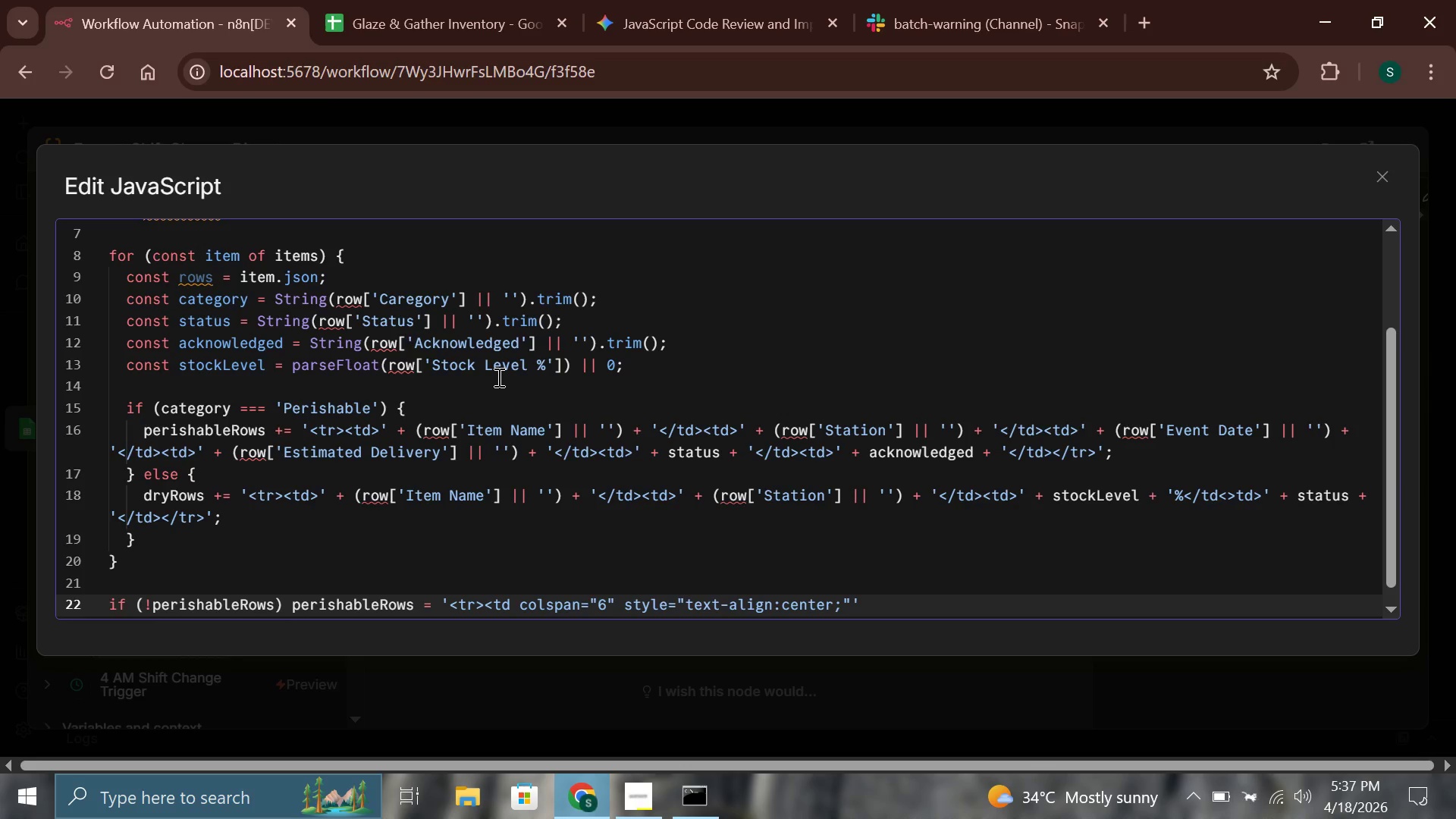 
type(>No perishable items on record</td></tr>)
 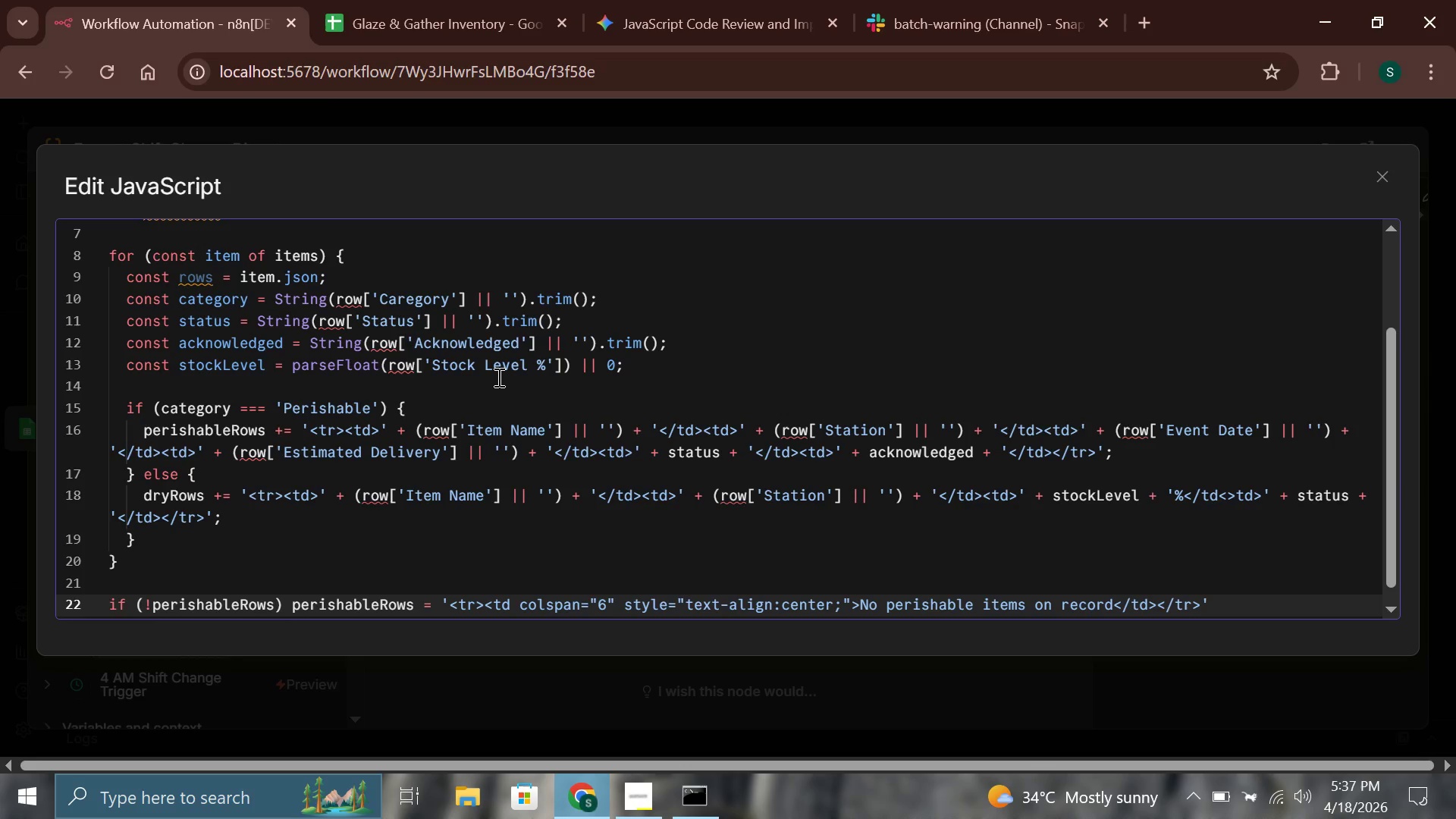 
key(ArrowRight)
 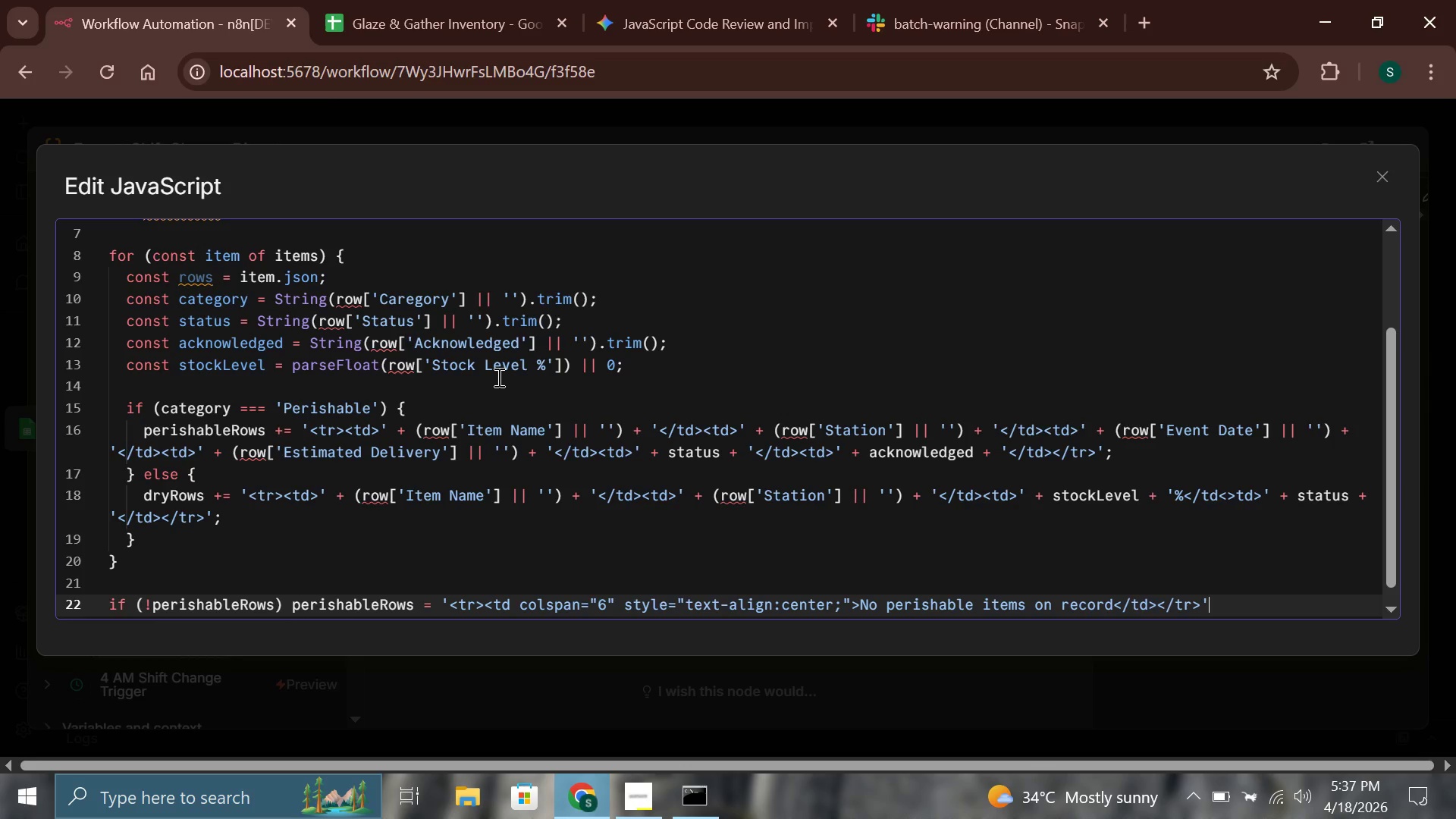 
key(Shift+ShiftLeft)
 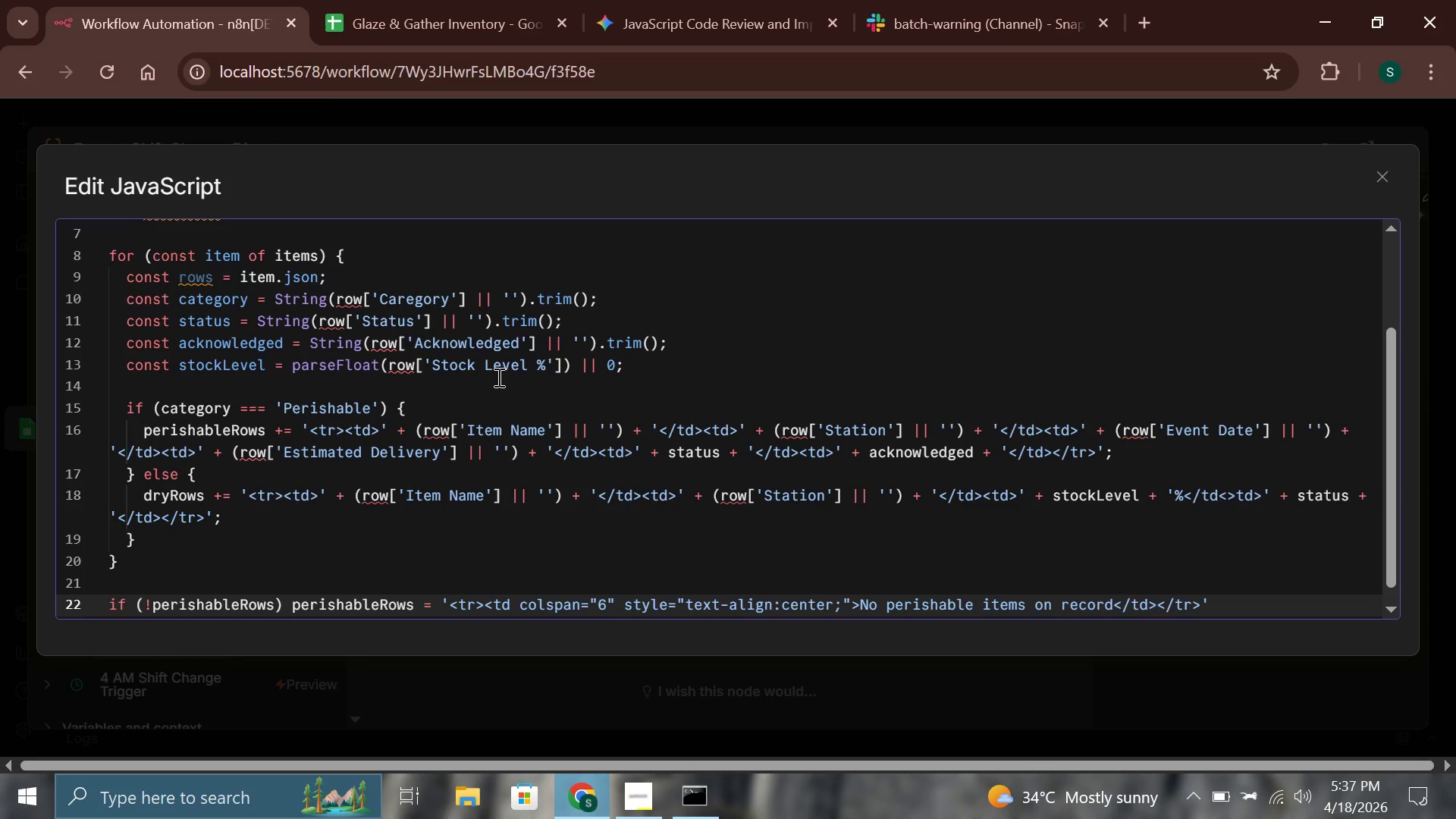 
key(Semicolon)
 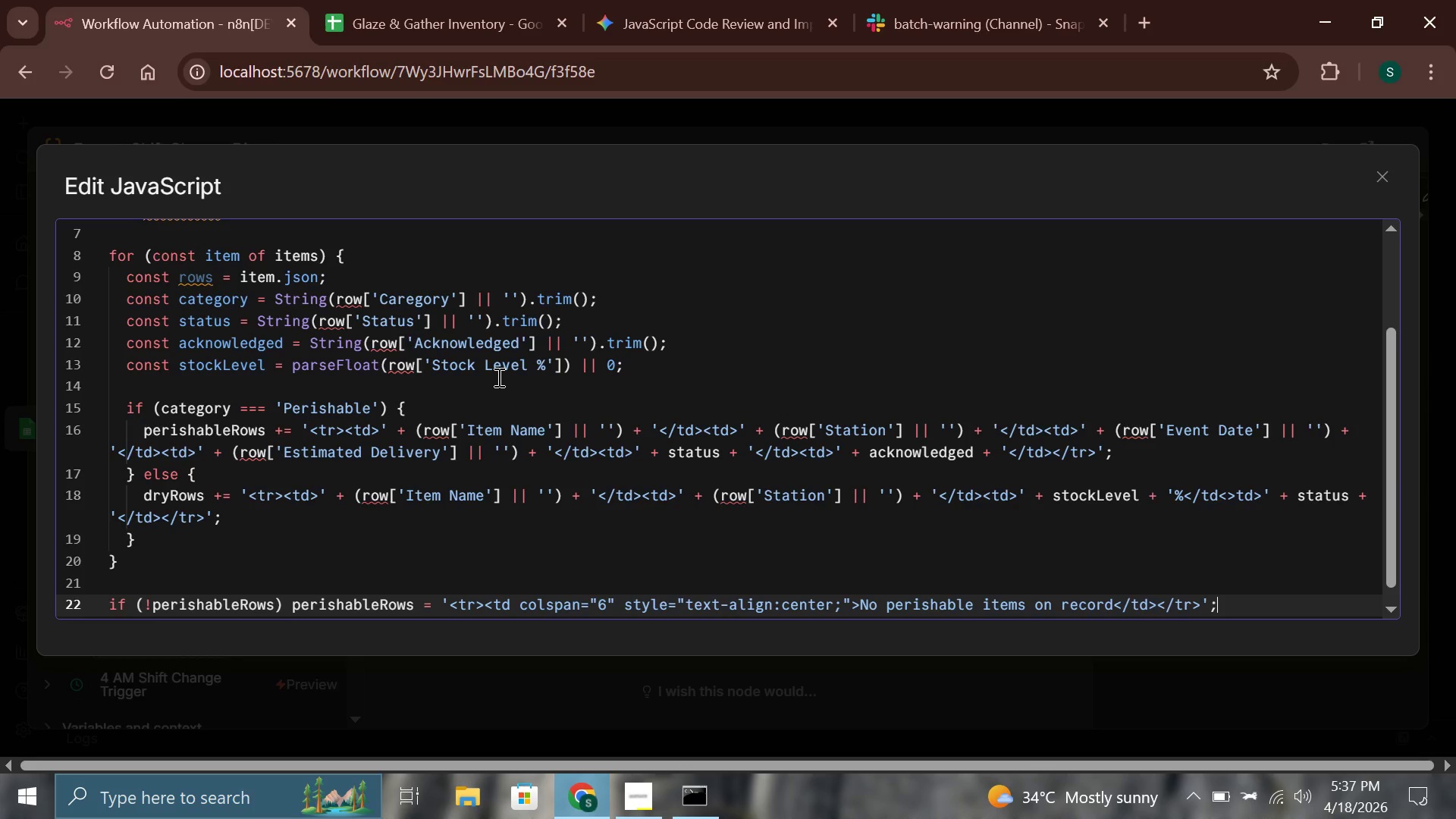 
key(Enter)
 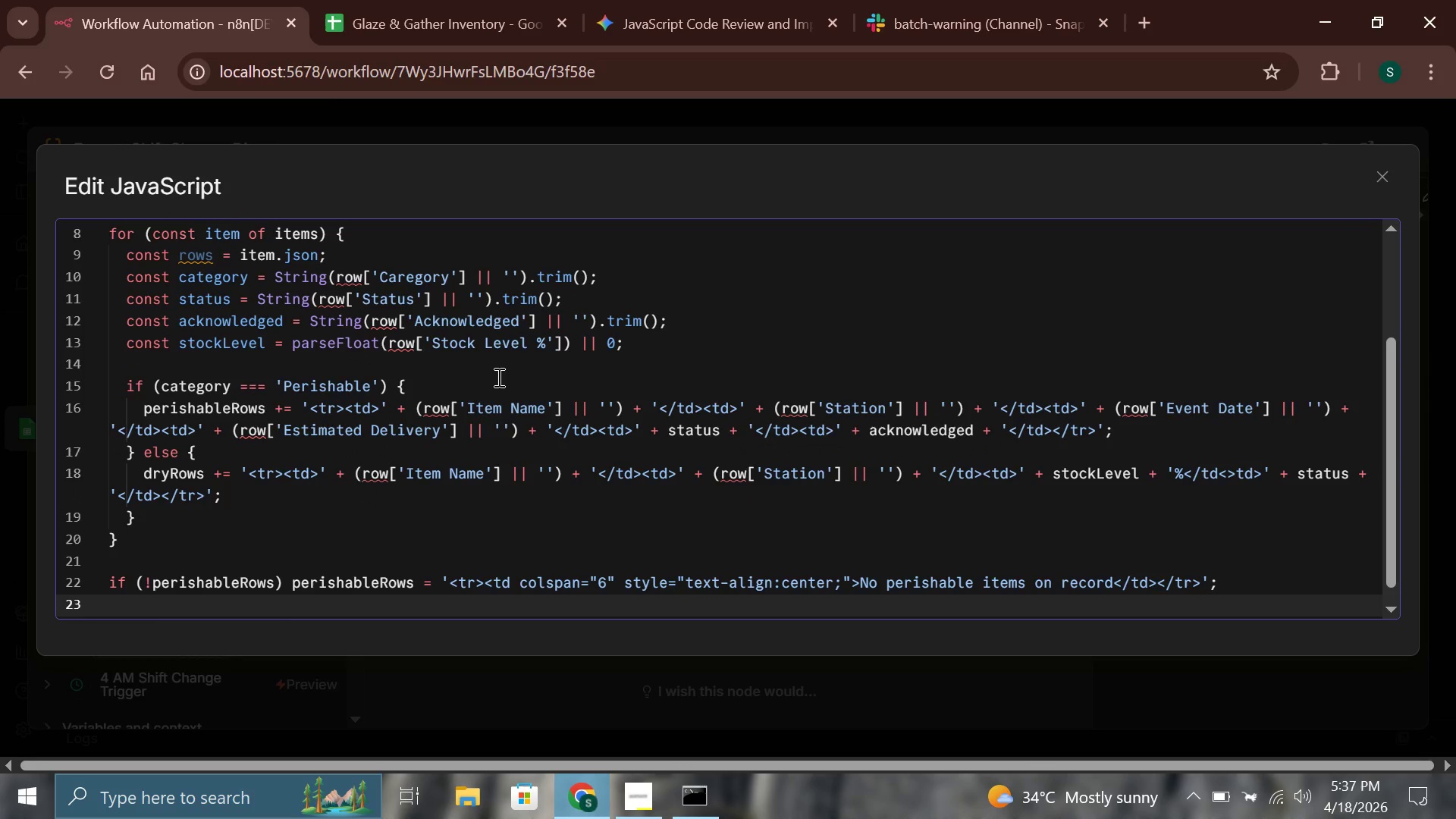 
wait(9.5)
 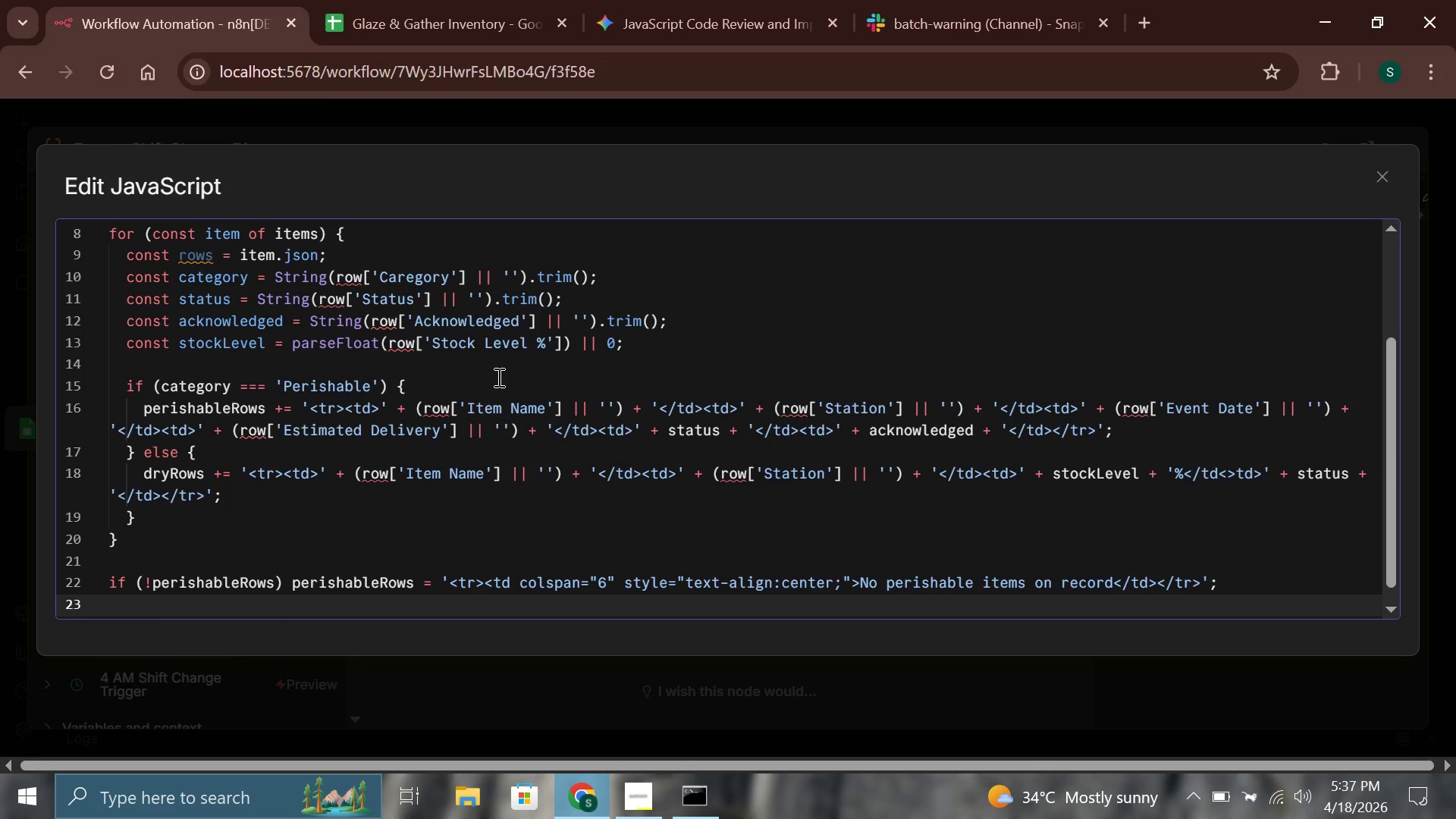 
type(if (!dryRows)
 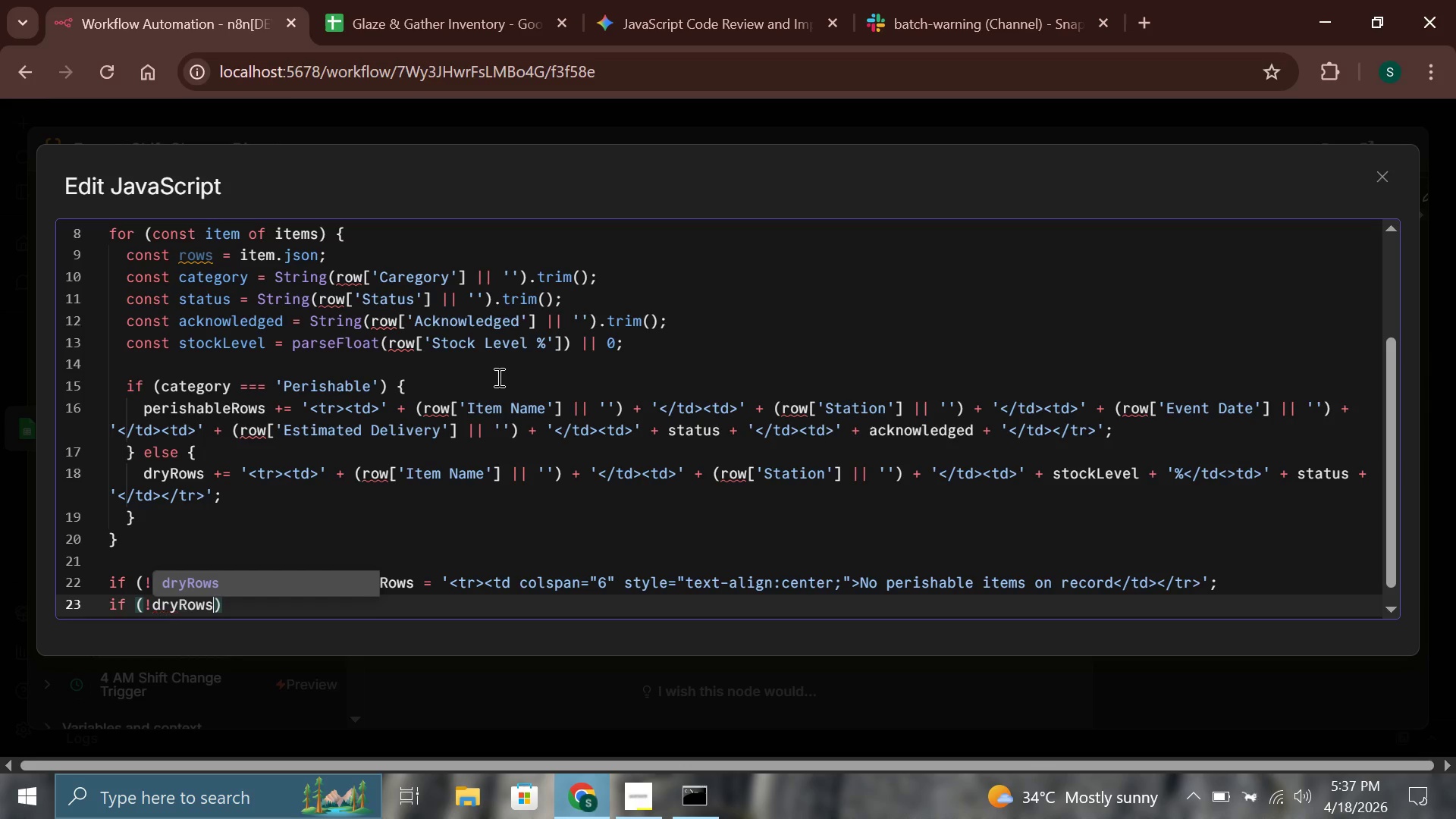 
key(ArrowRight)
 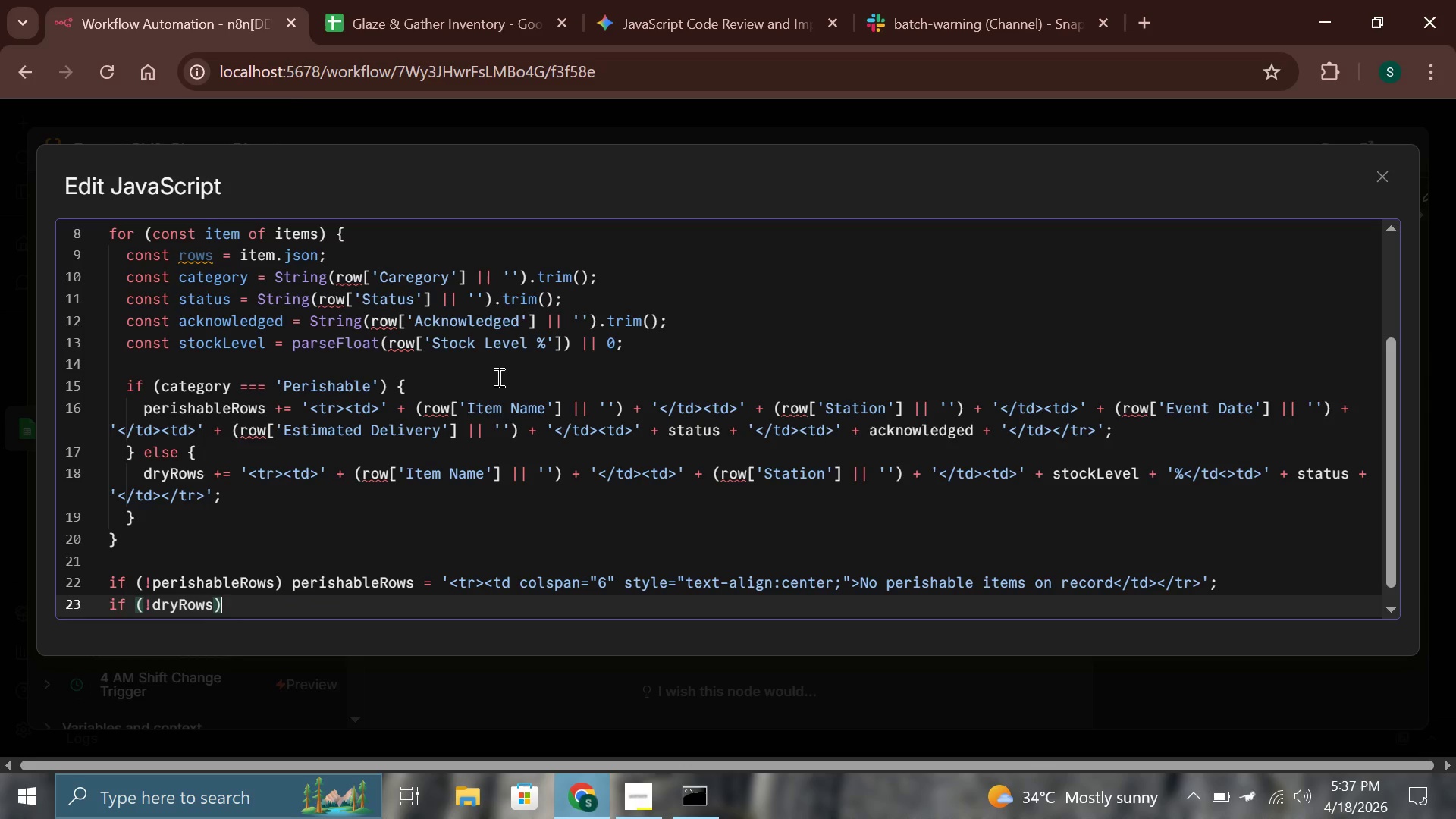 
type( dry)
 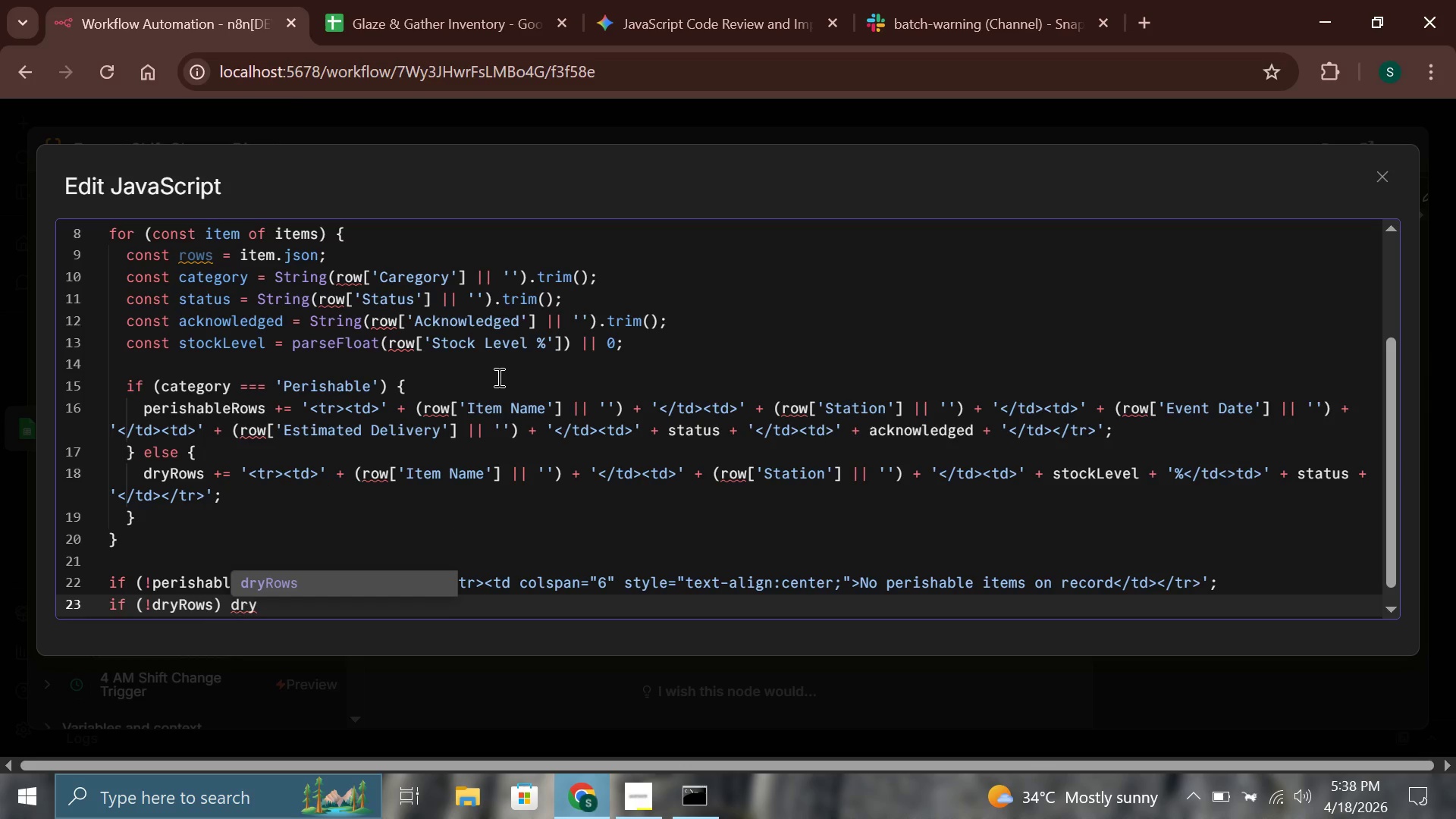 
type(r)
key(Backspace)
type(Rows = )
 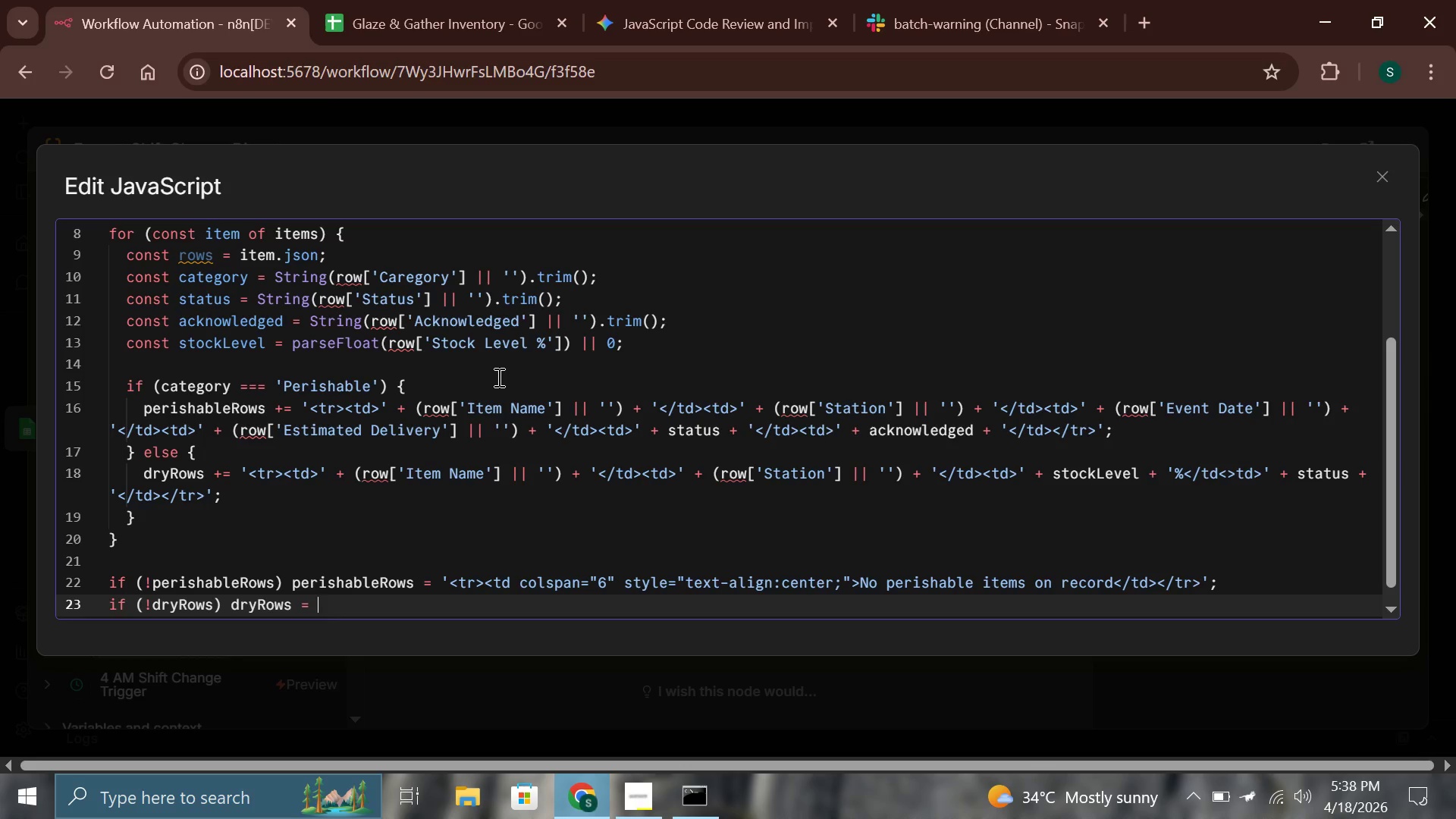 
wait(6.19)
 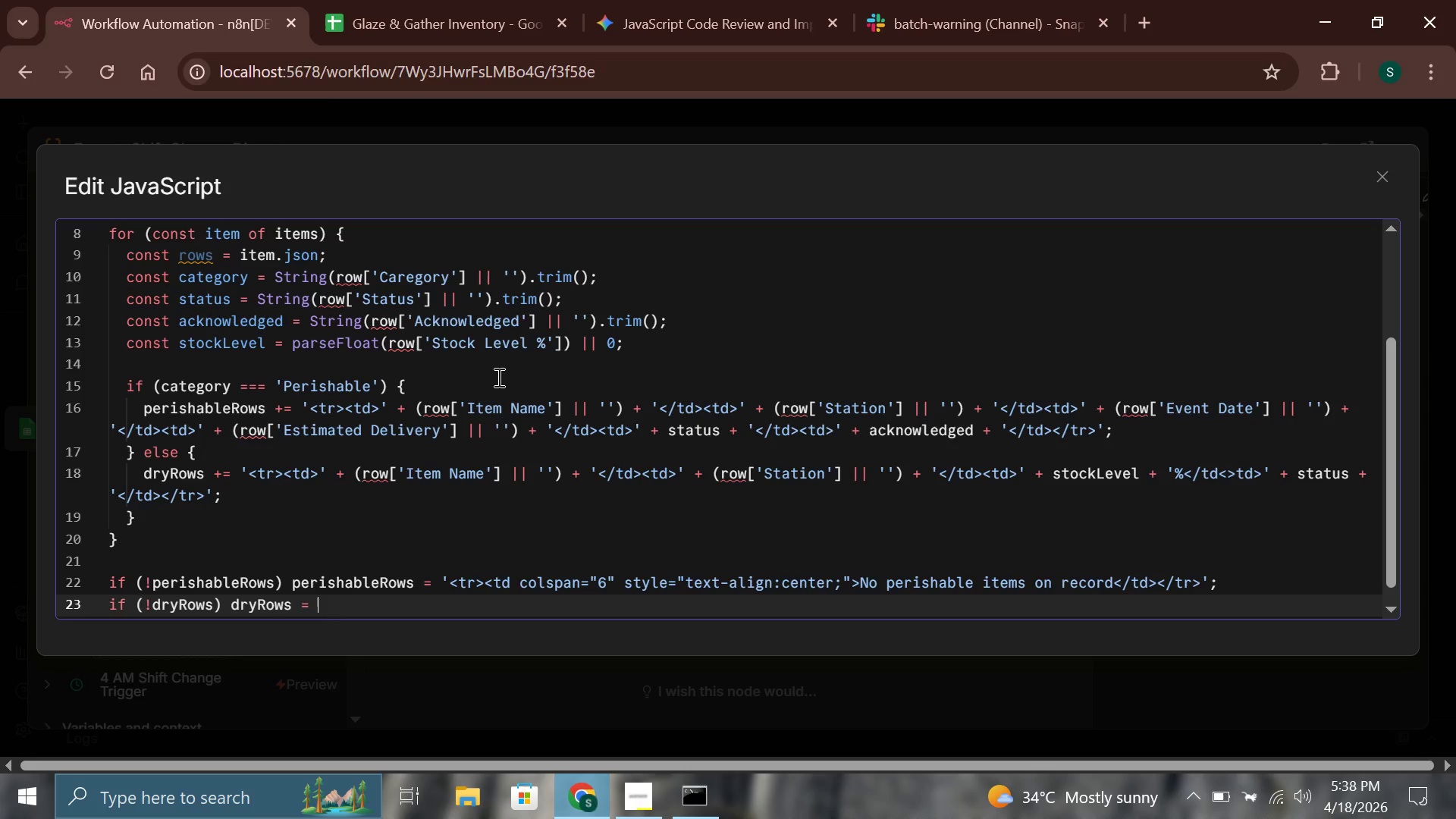 
type('<tr><td colspan=)
 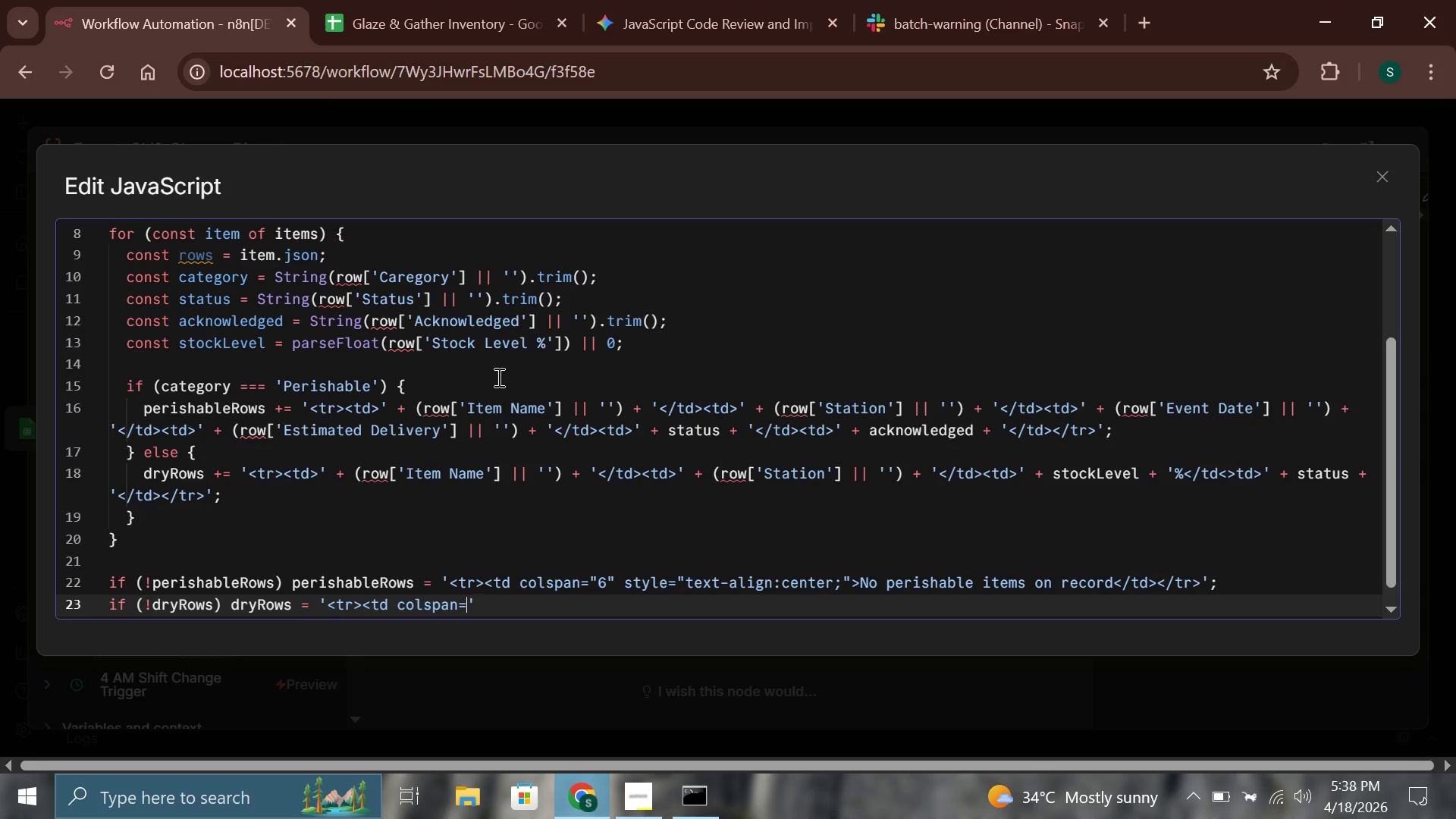 
wait(14.23)
 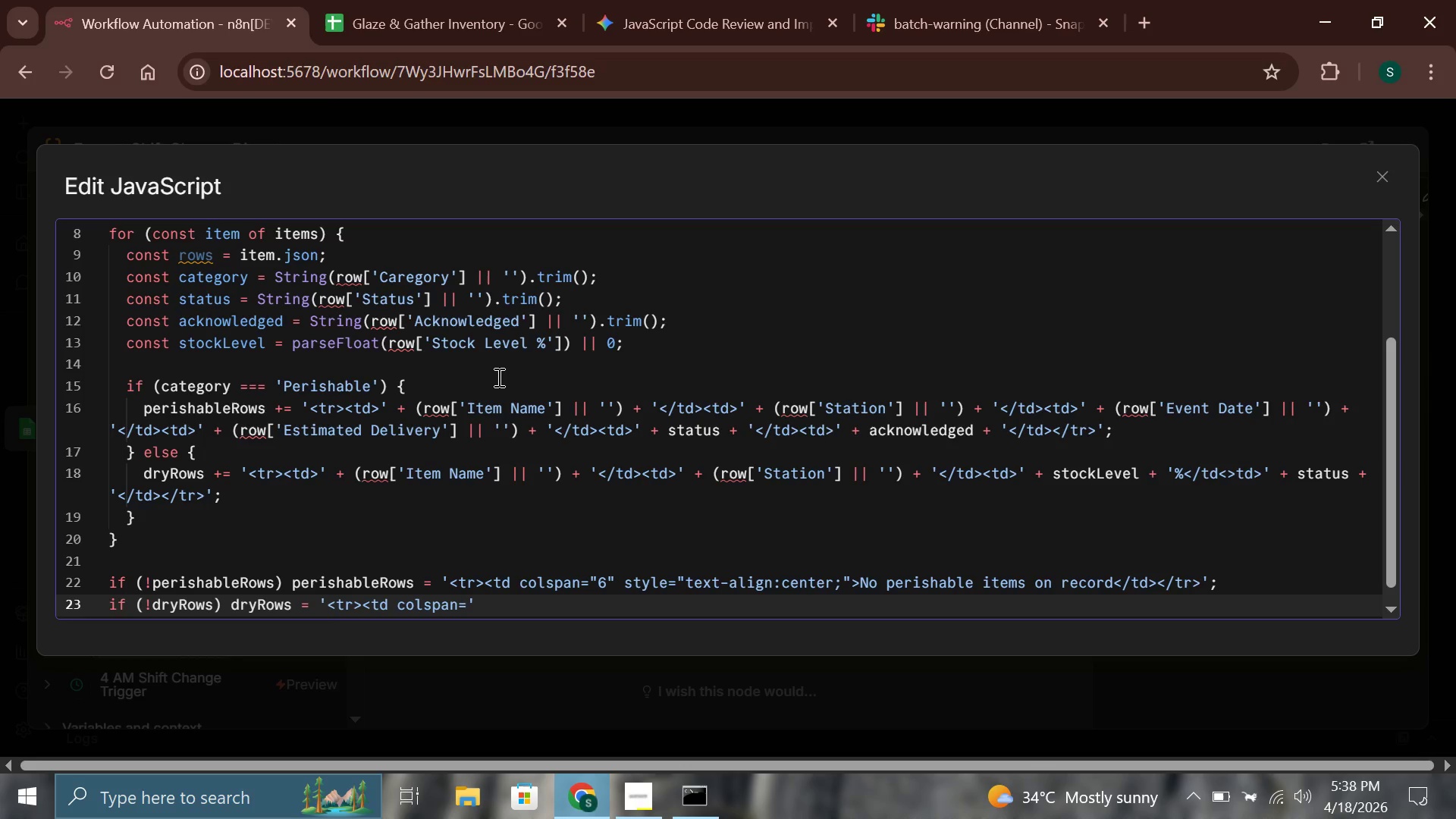 
key(Shift+Quote)
 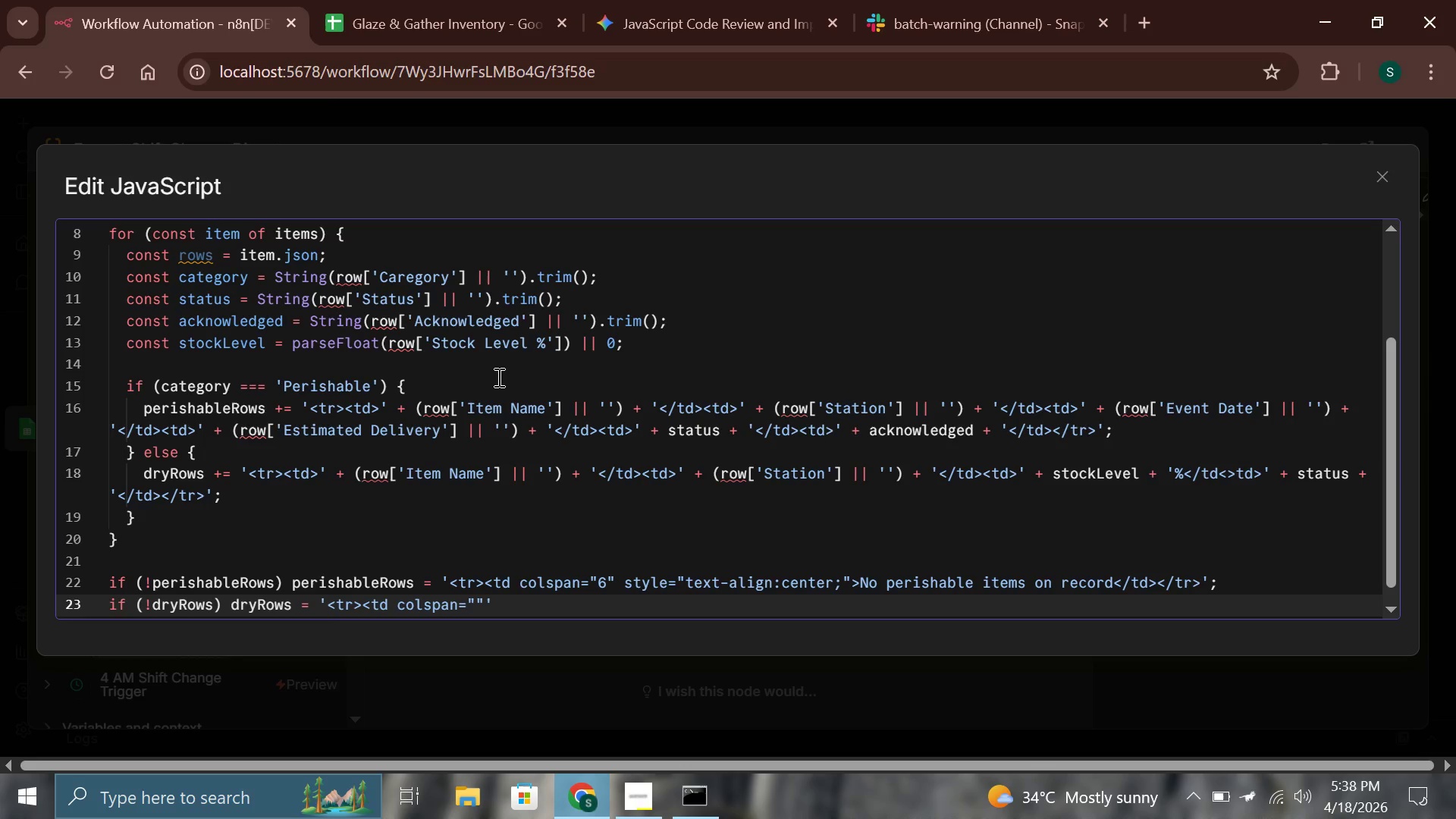 
key(4)
 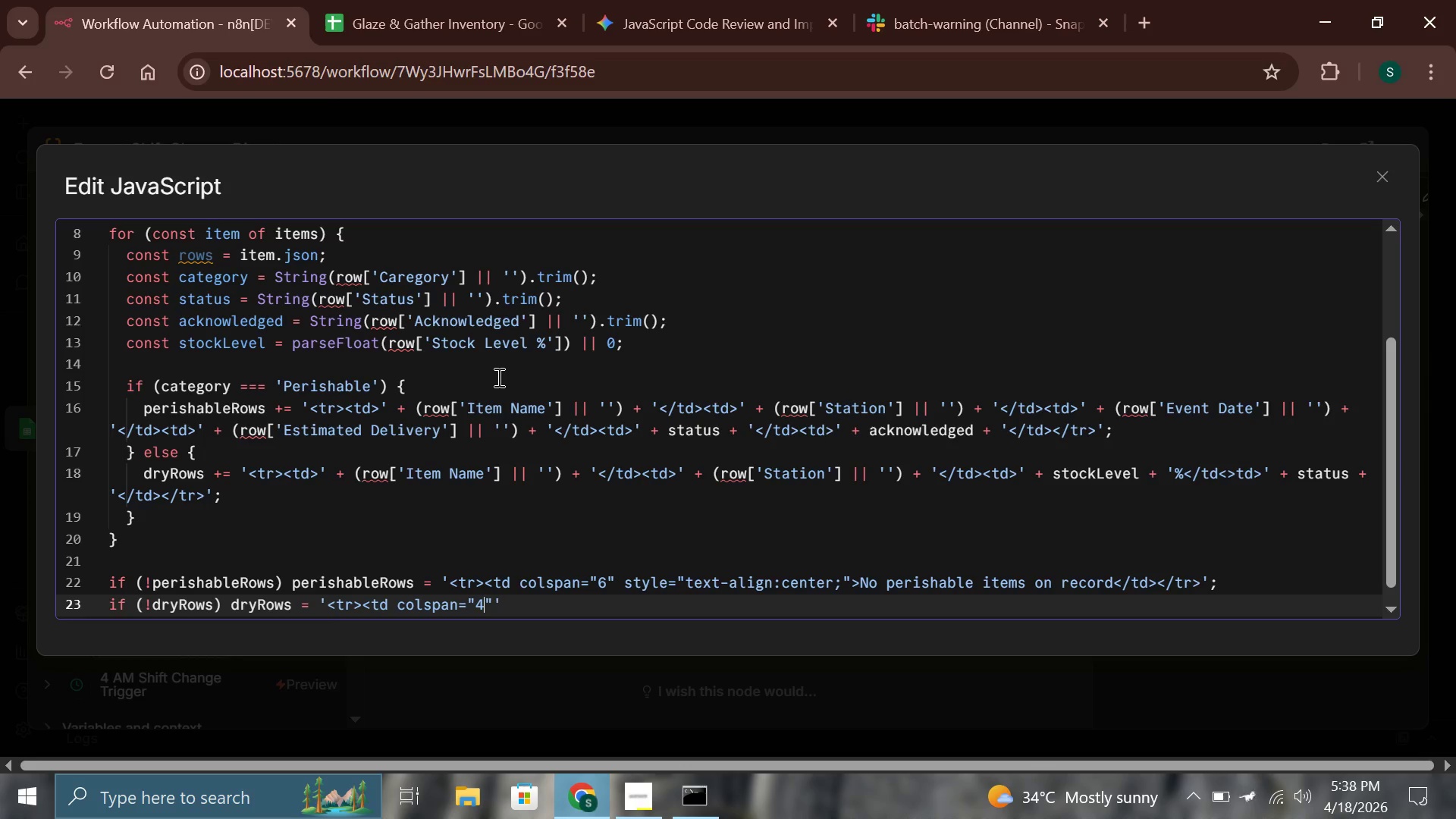 
key(ArrowRight)
 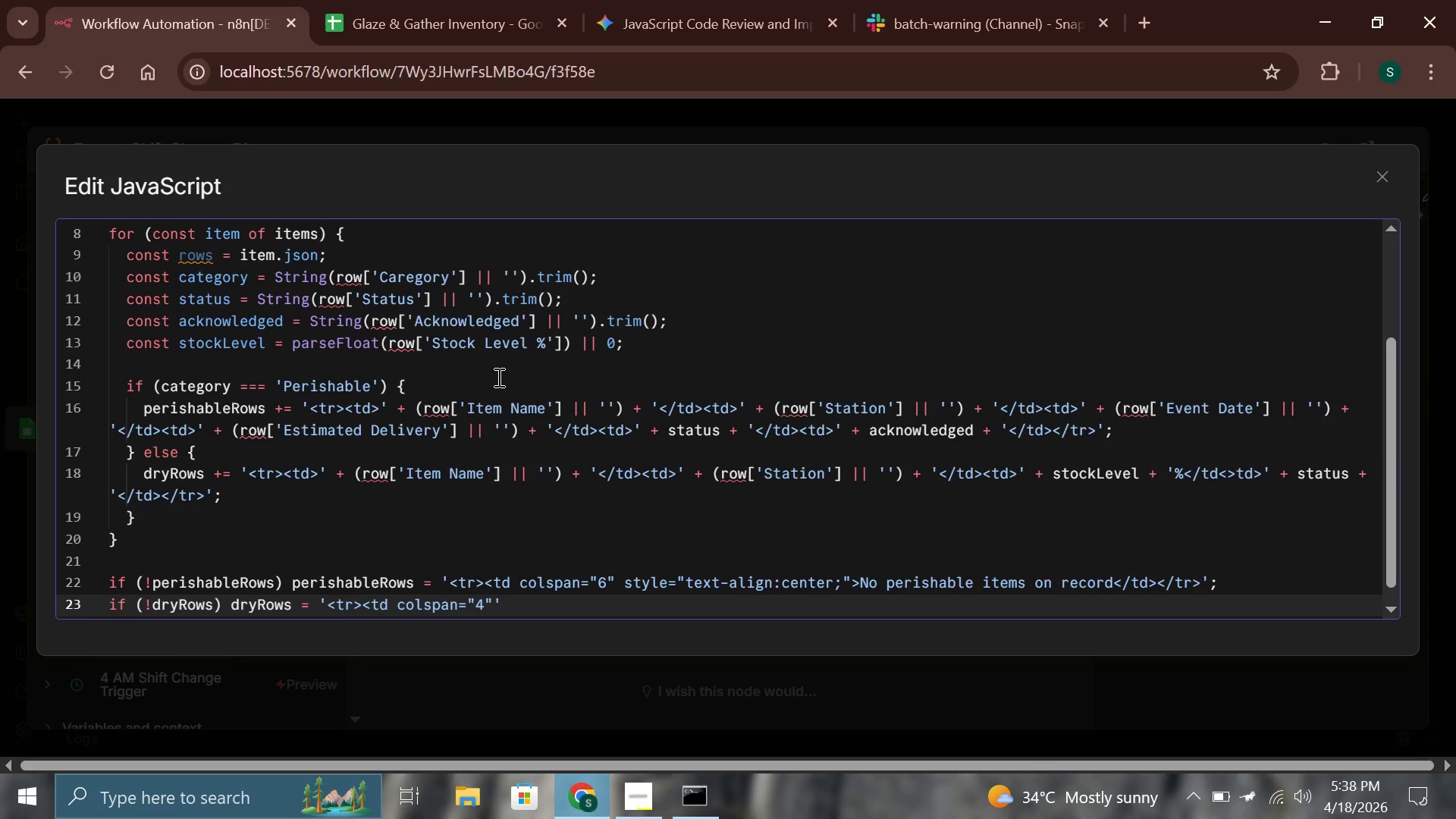 
type( style)
 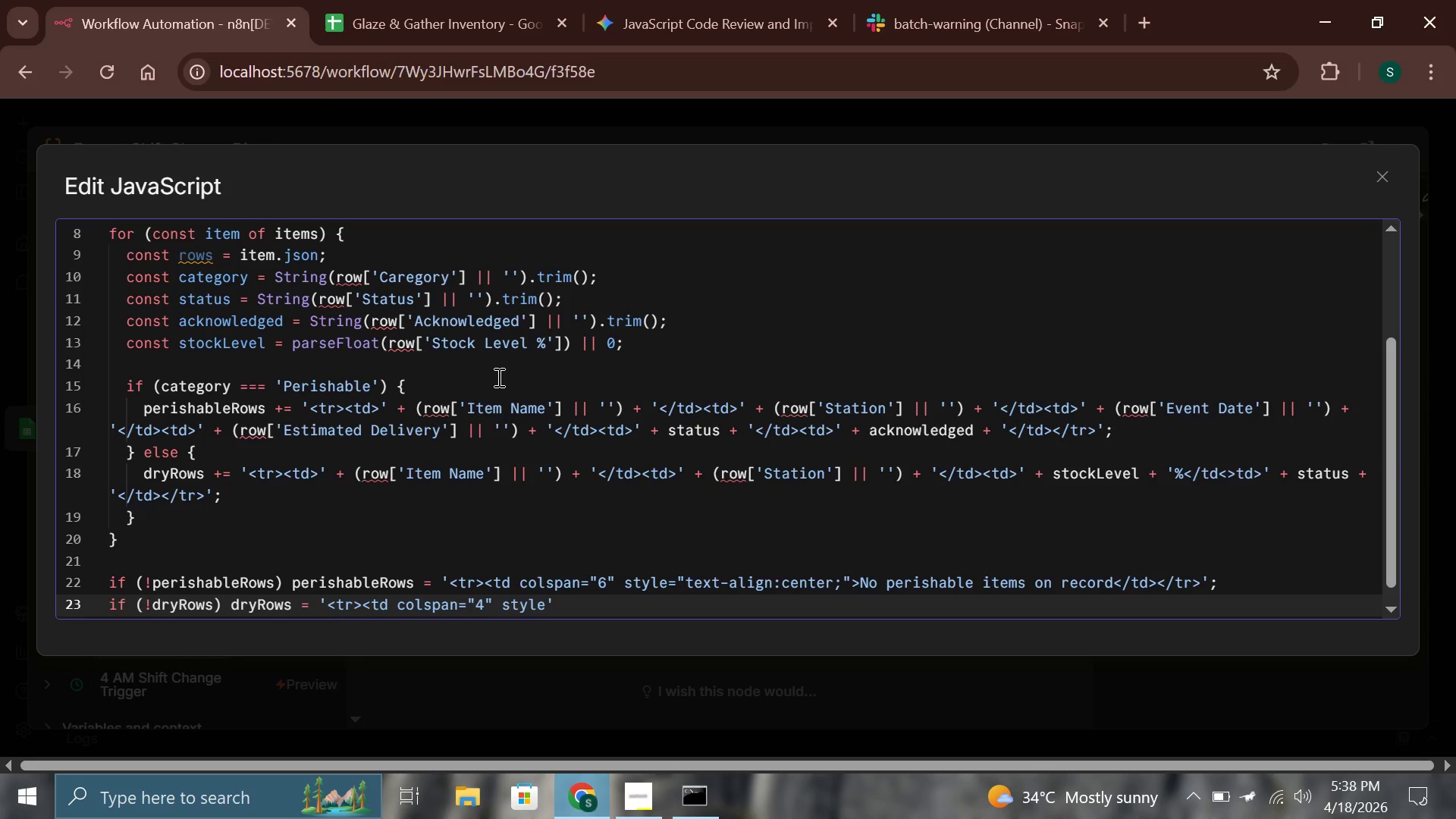 
wait(15.75)
 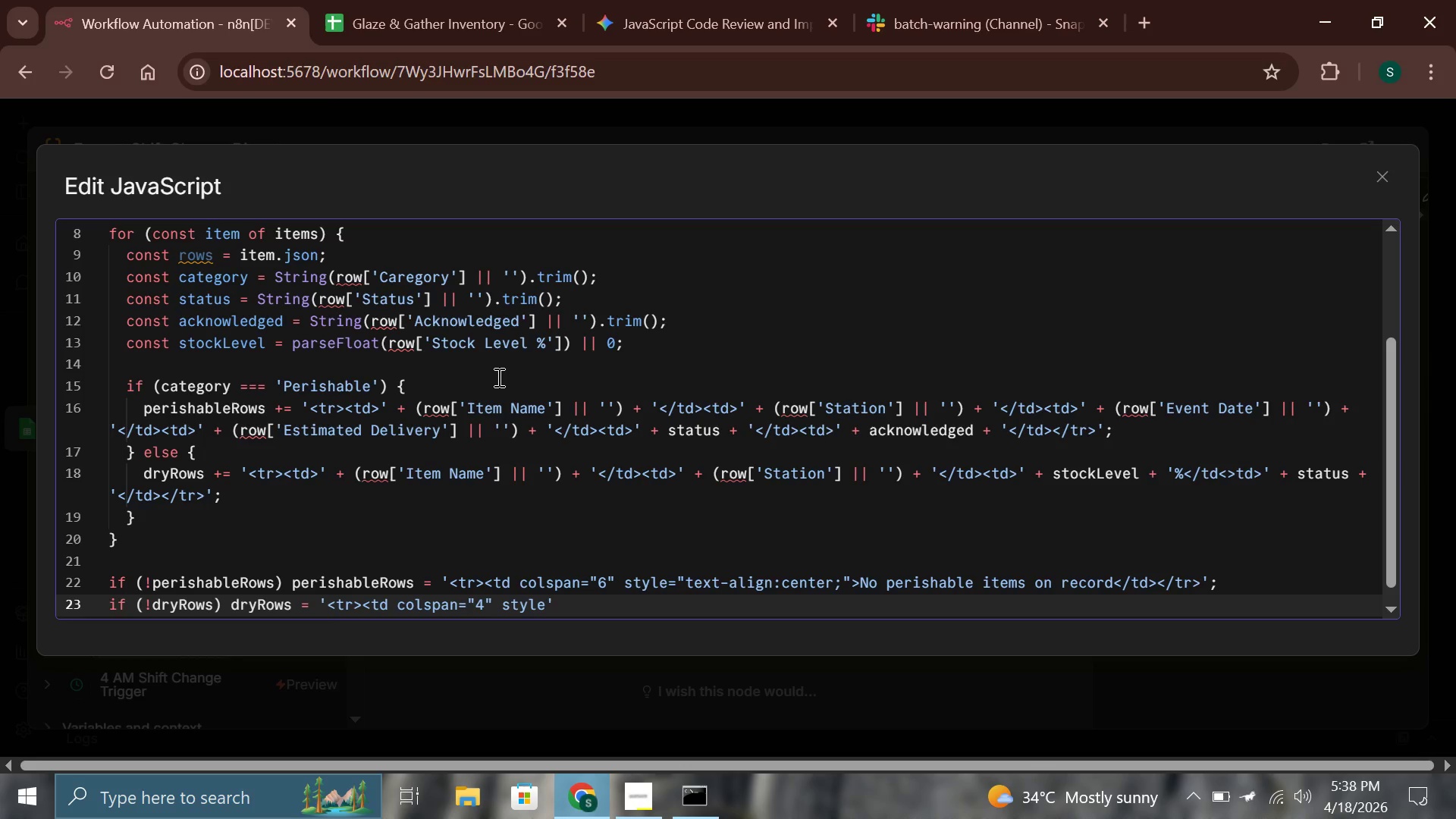 
hold_key(key=ShiftLeft, duration=1.51)
 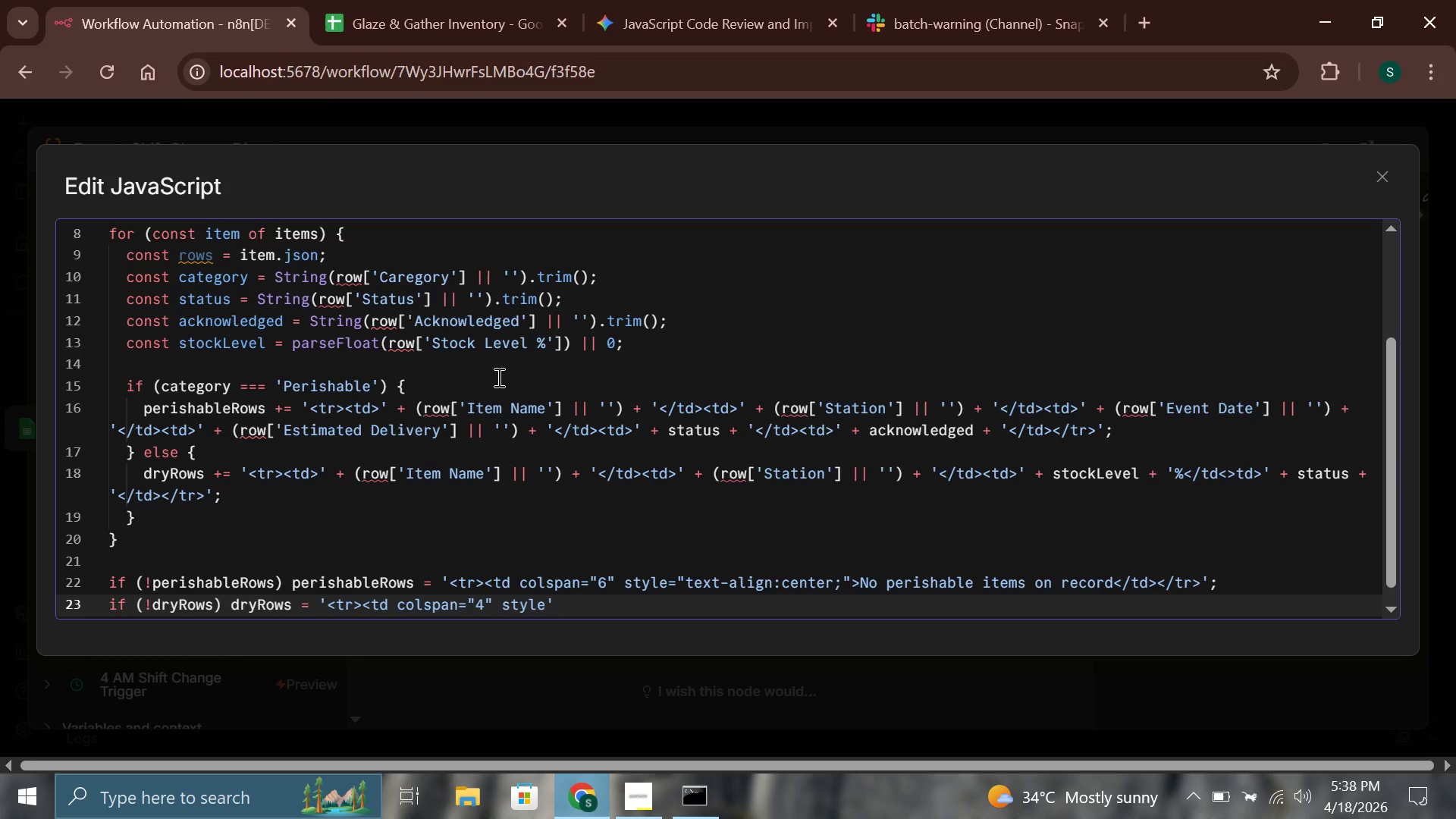 
type(+)
key(Backspace)
type(="text-align:center;)
 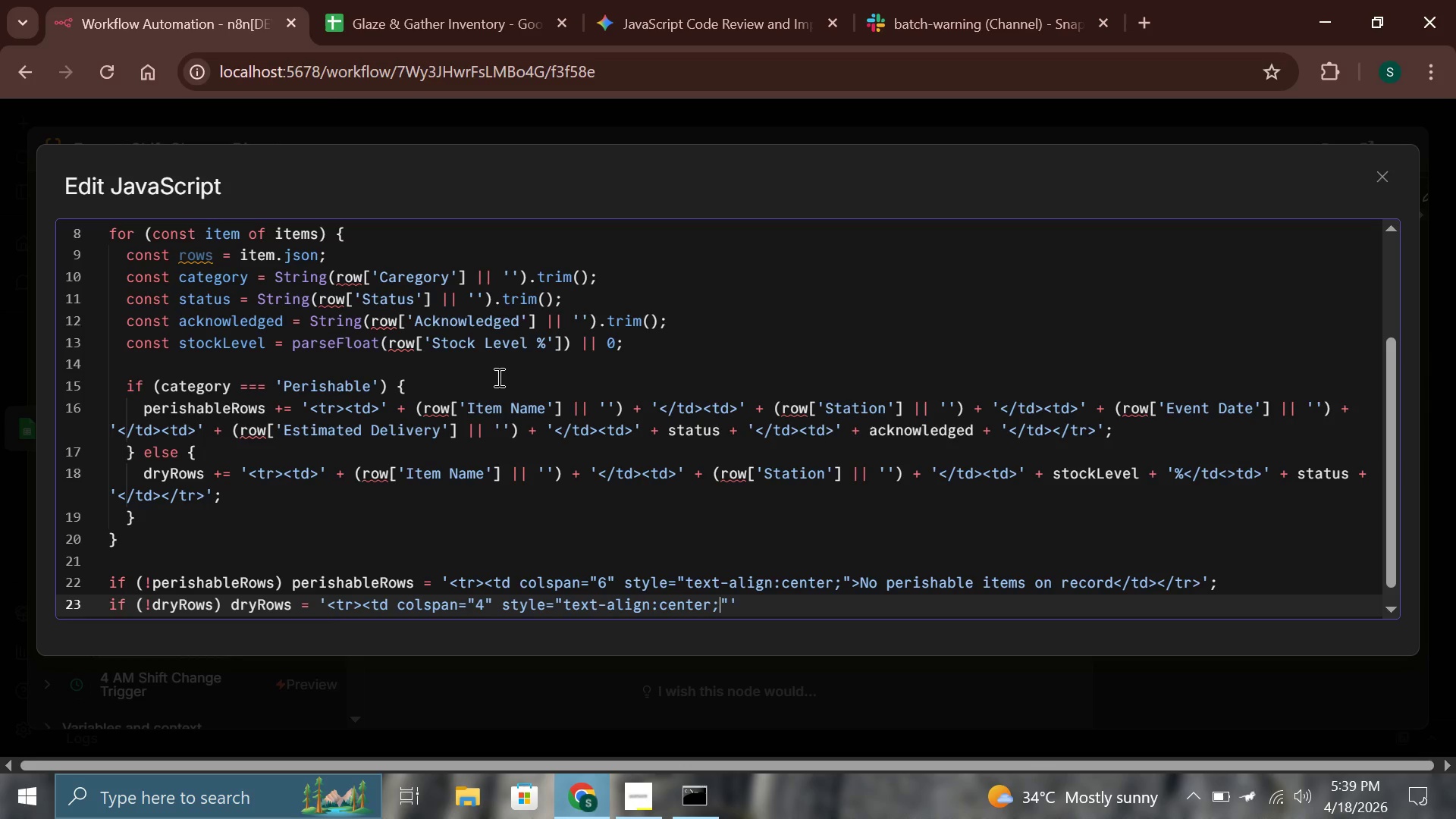 
key(ArrowRight)
 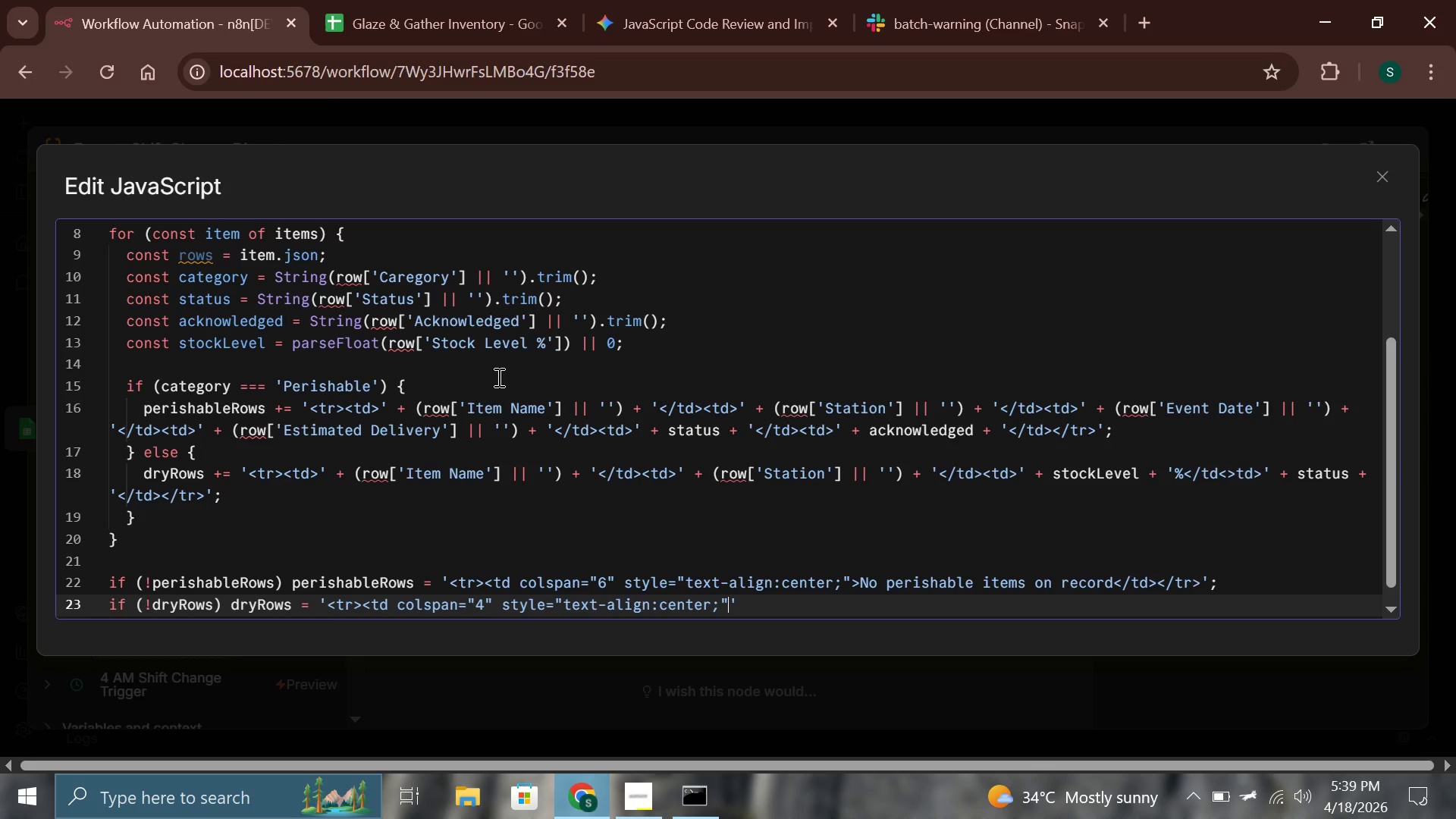 
type(>No)
 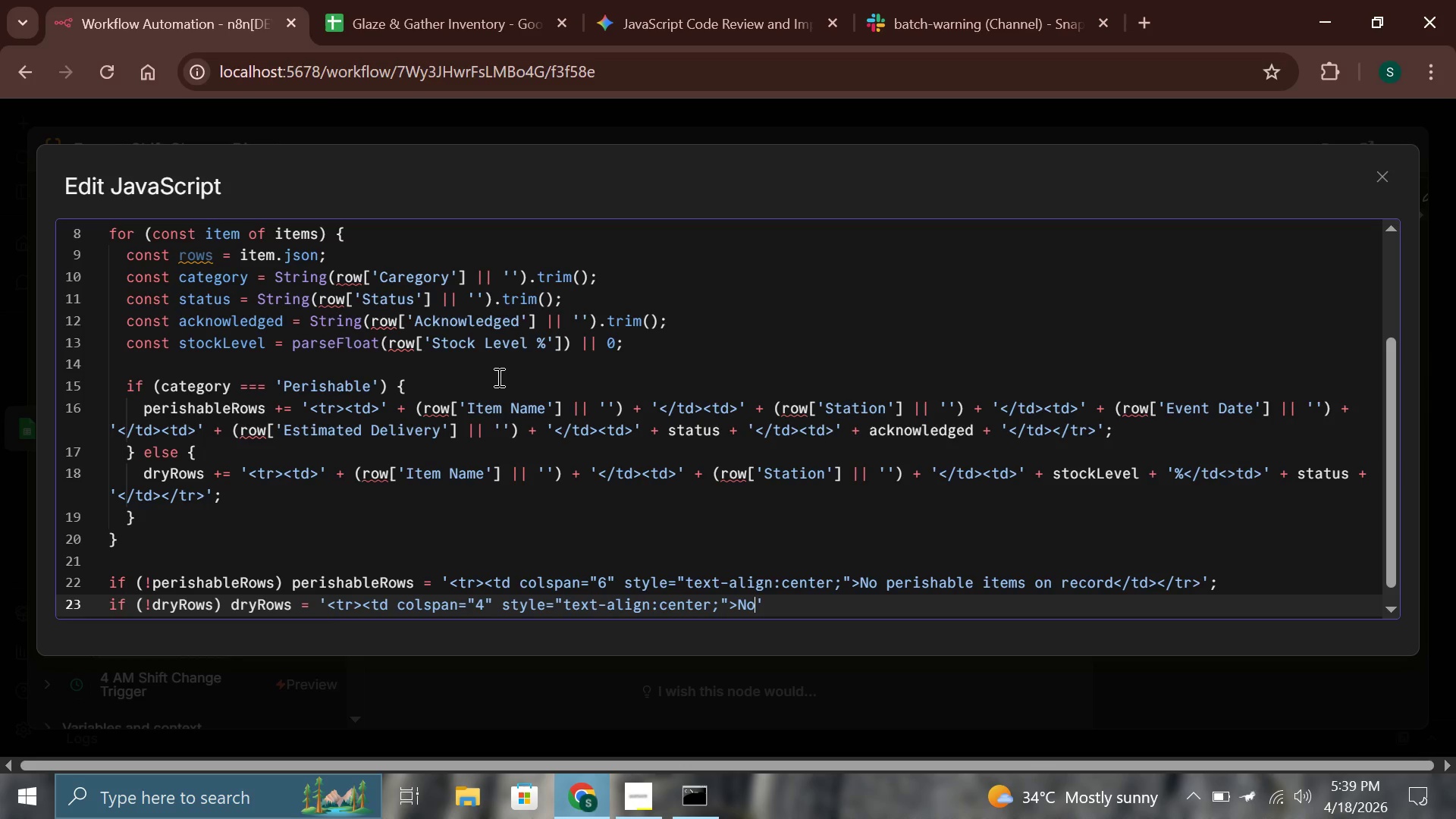 
wait(20.22)
 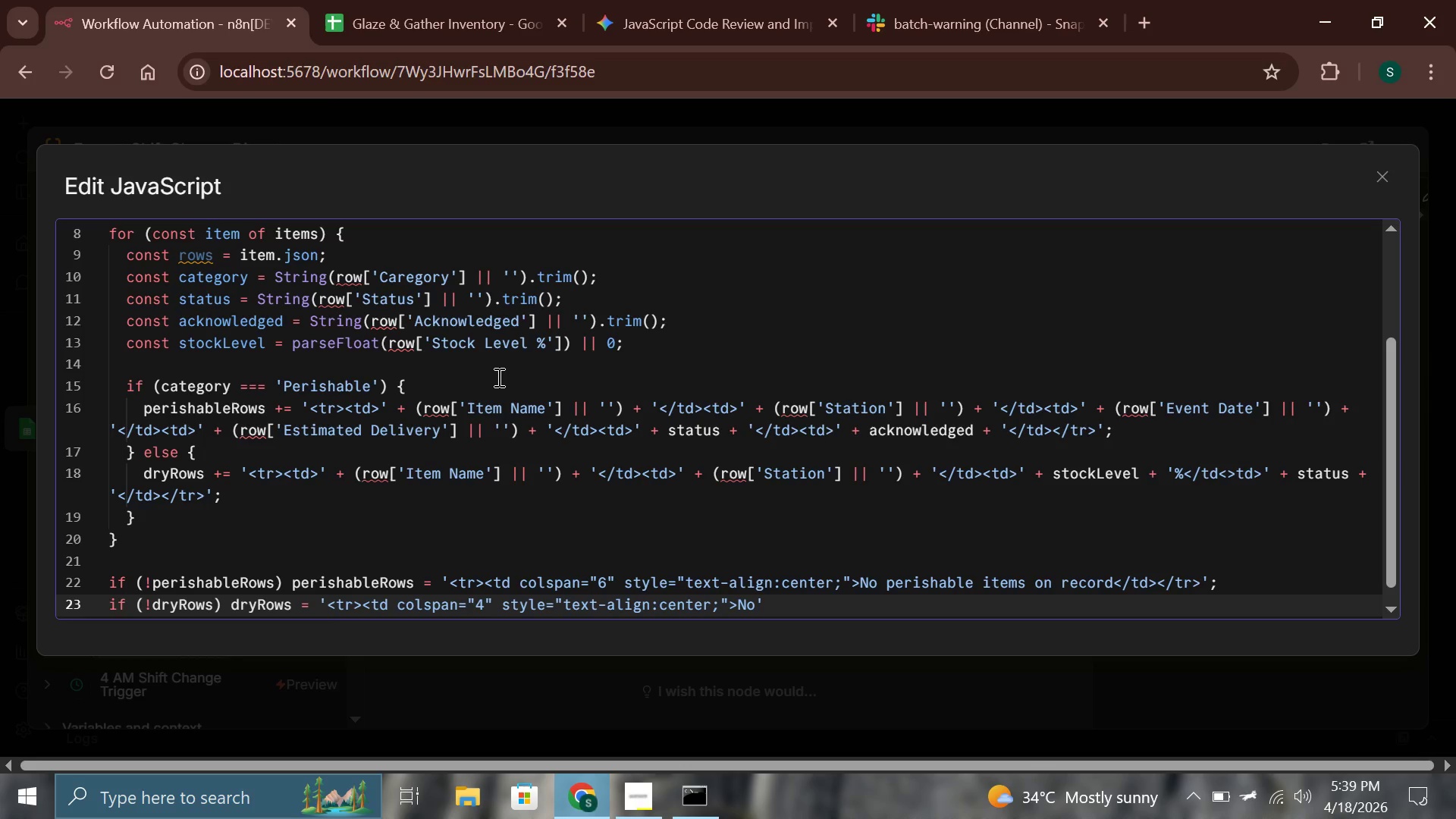 
type( dry goods on record)
 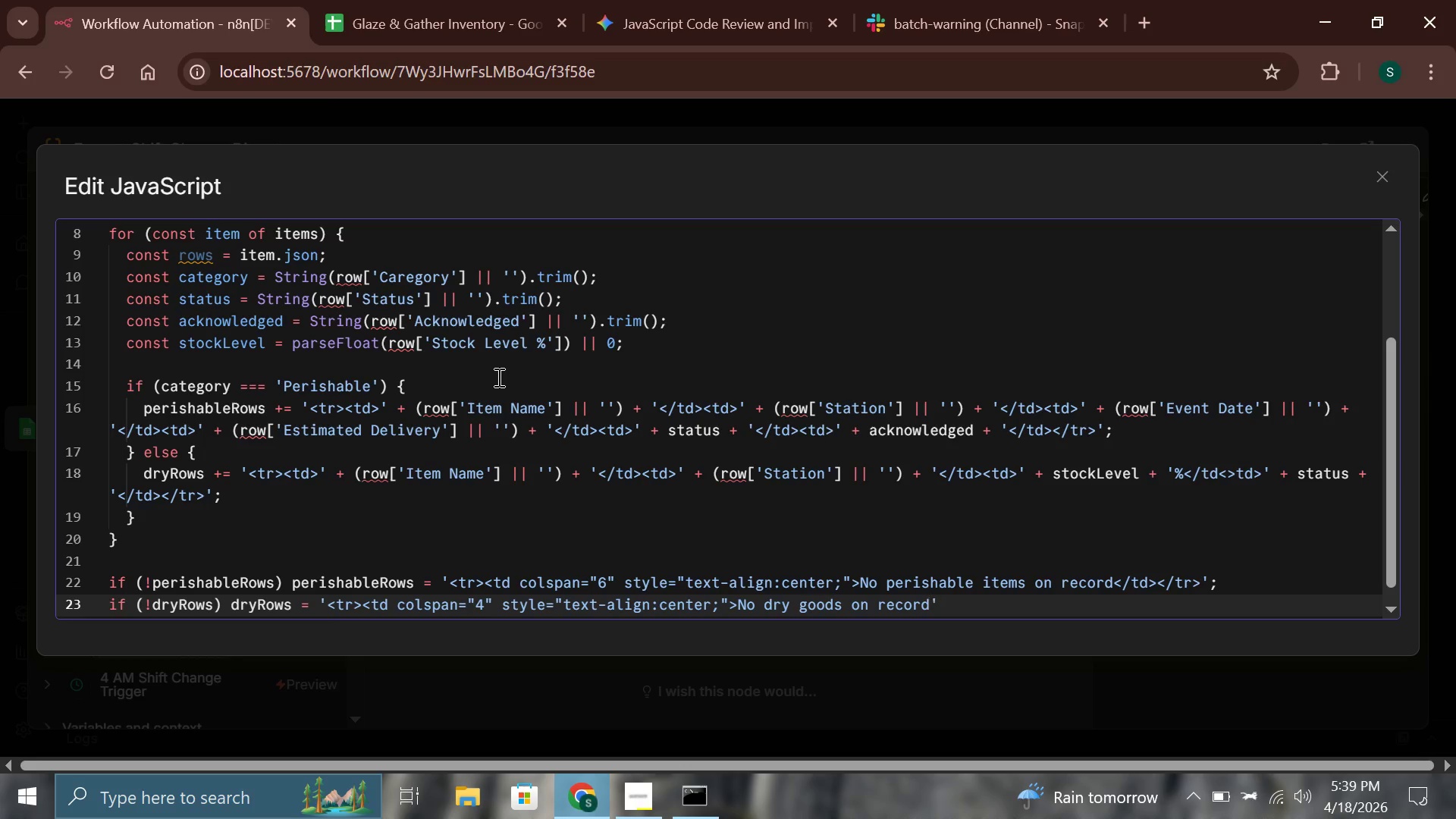 
hold_key(key=ShiftLeft, duration=0.98)
 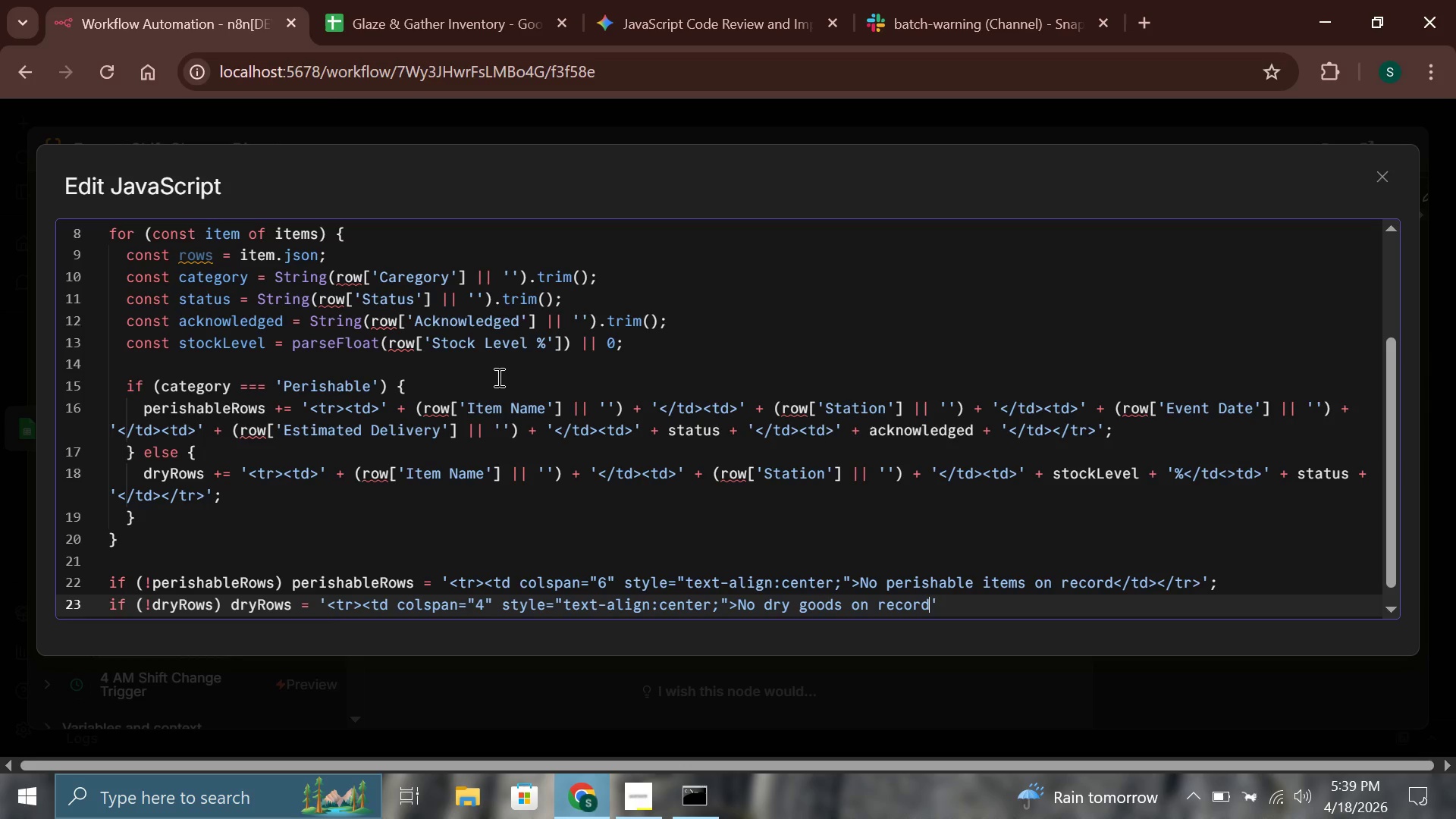 
key(ArrowRight)
 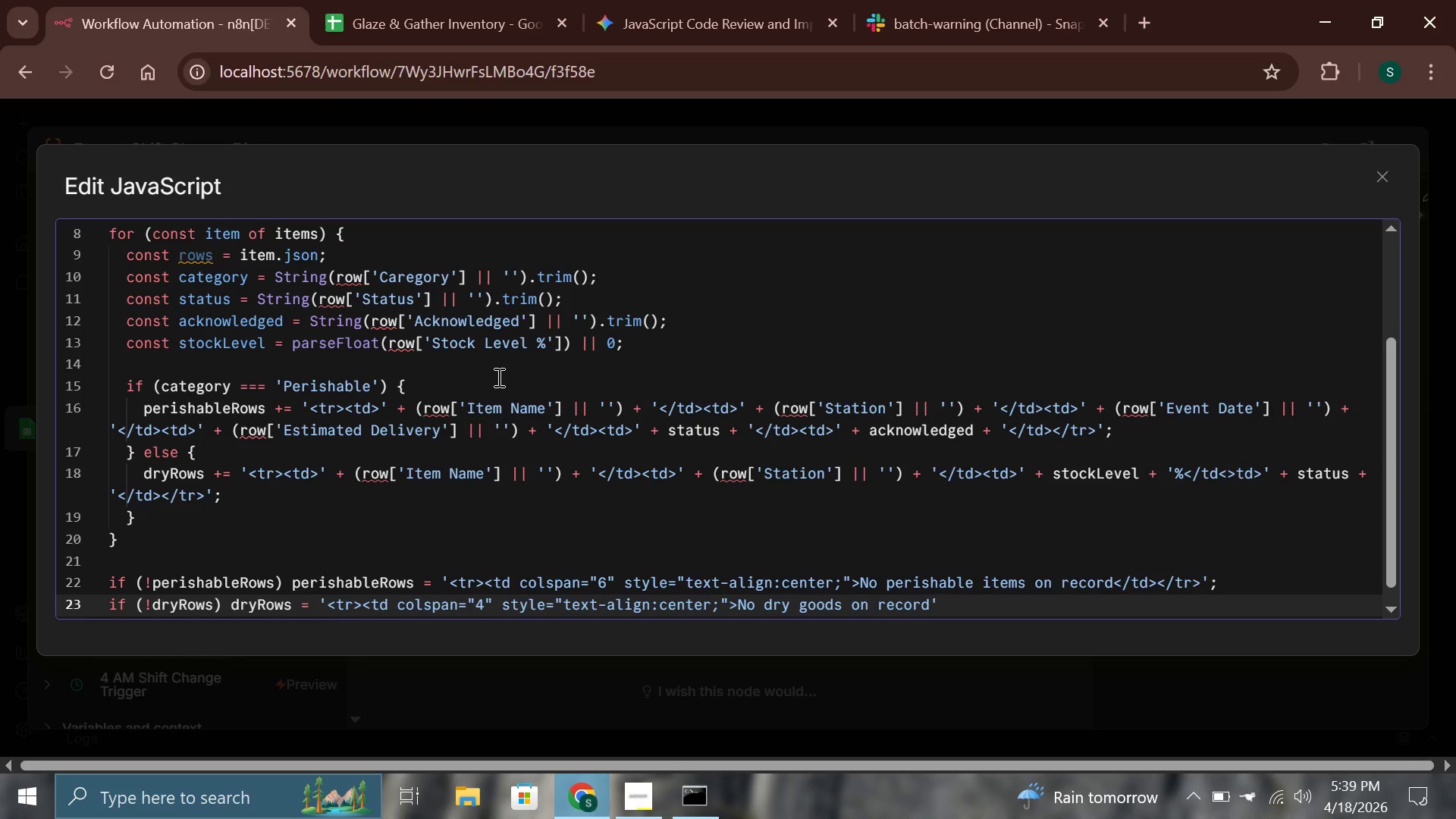 
key(ArrowLeft)
 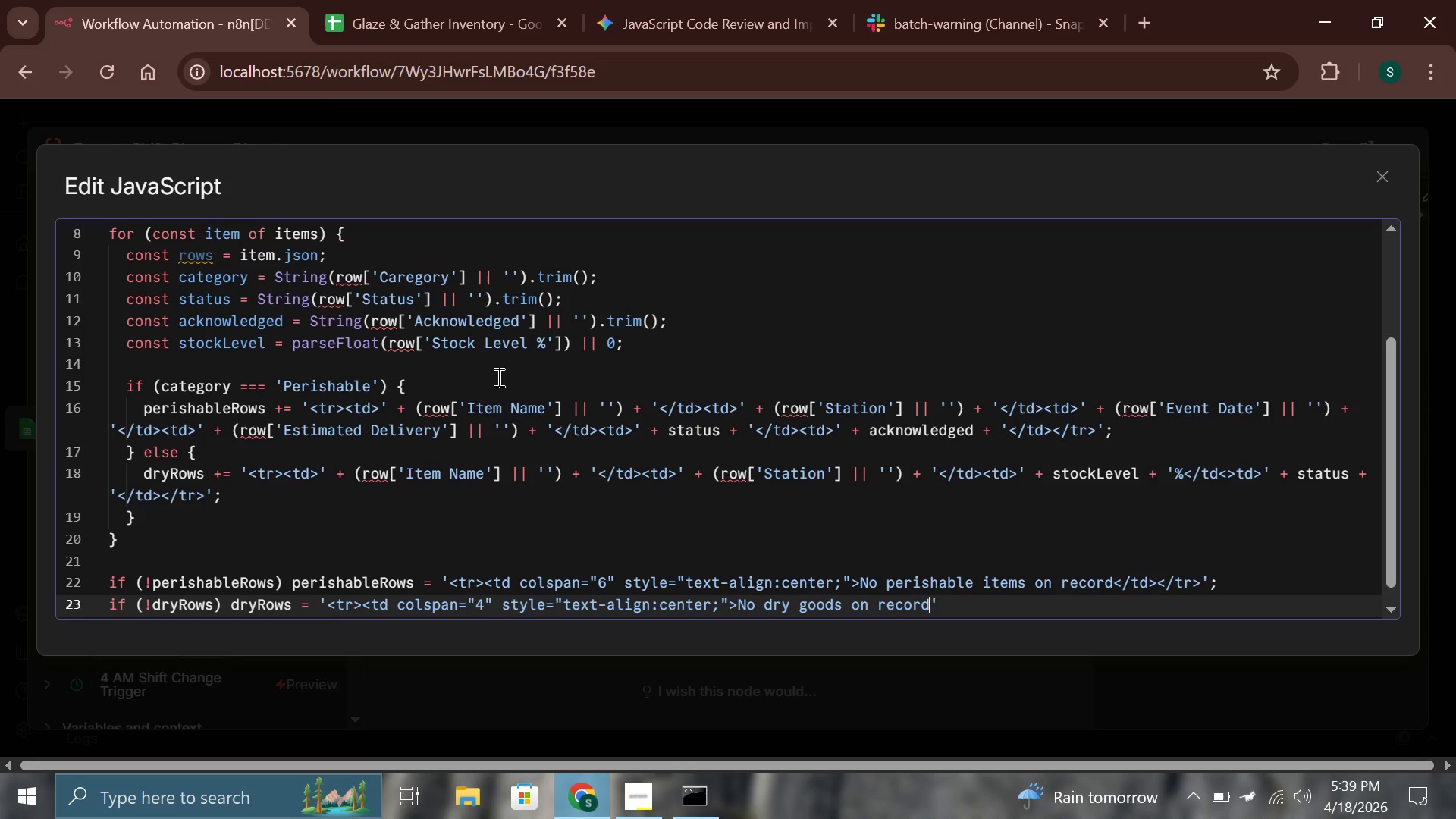 
type(</td><t)
key(Backspace)
type(/tr>)
 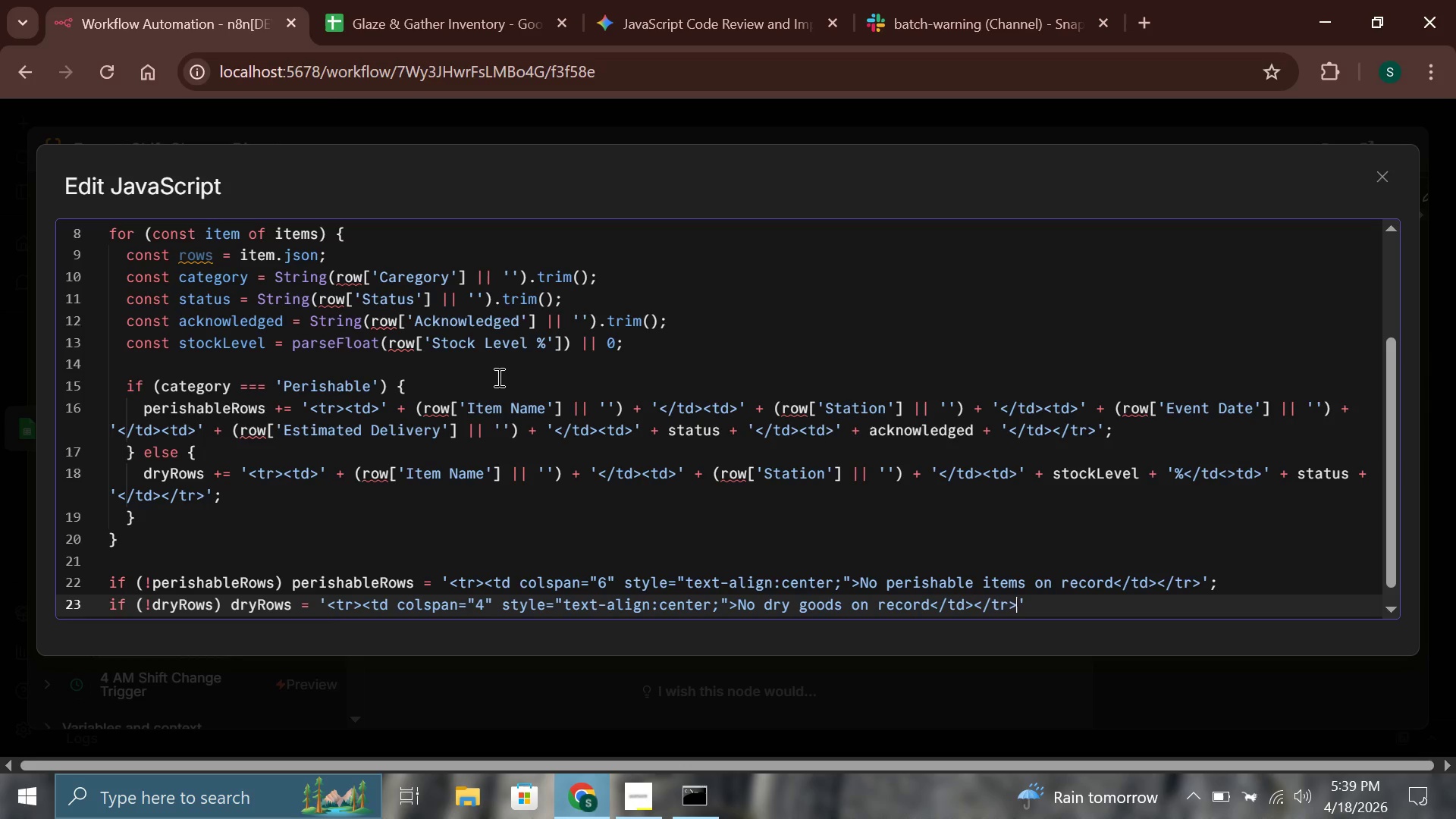 
key(ArrowRight)
 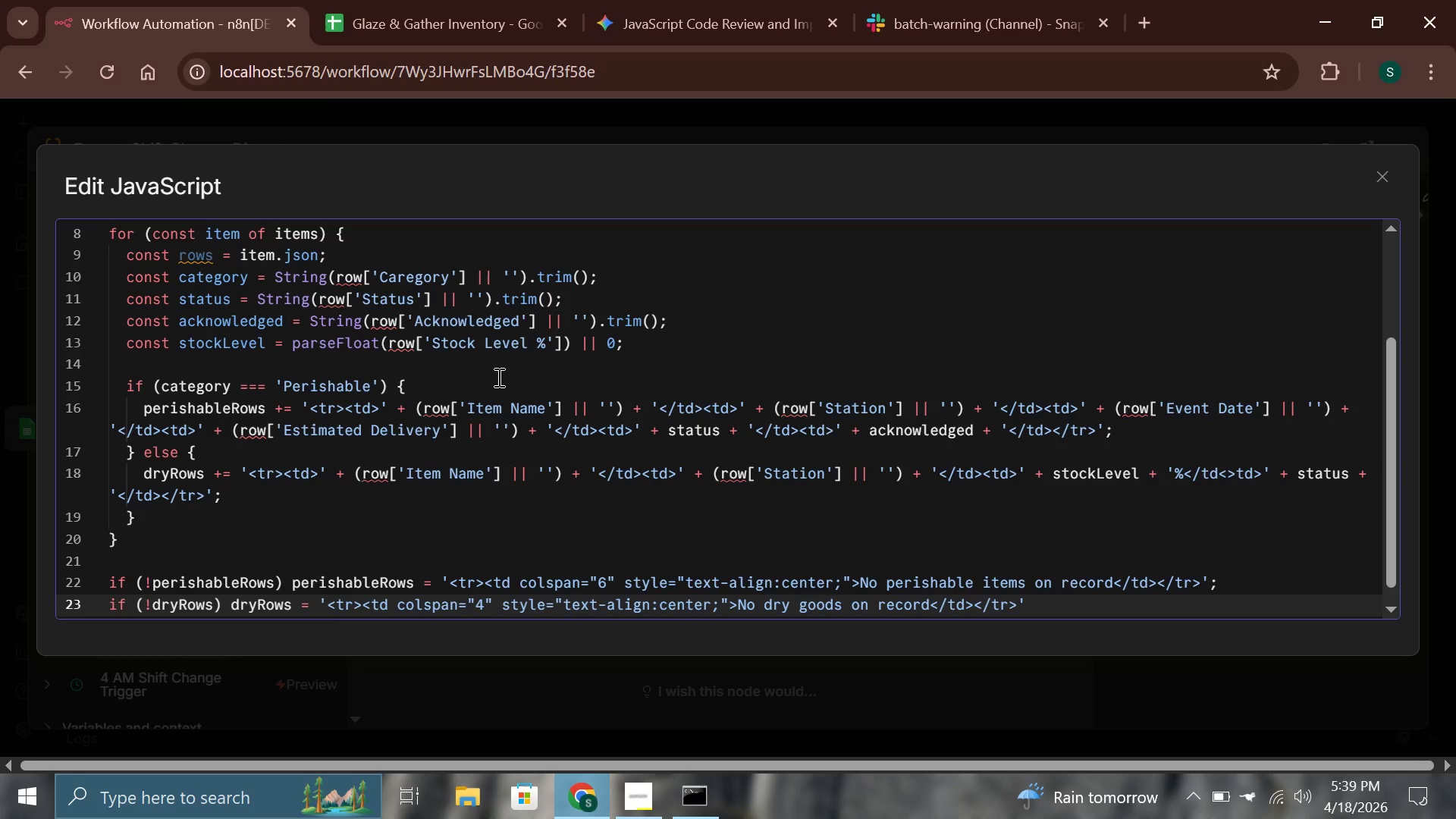 
key(Semicolon)
 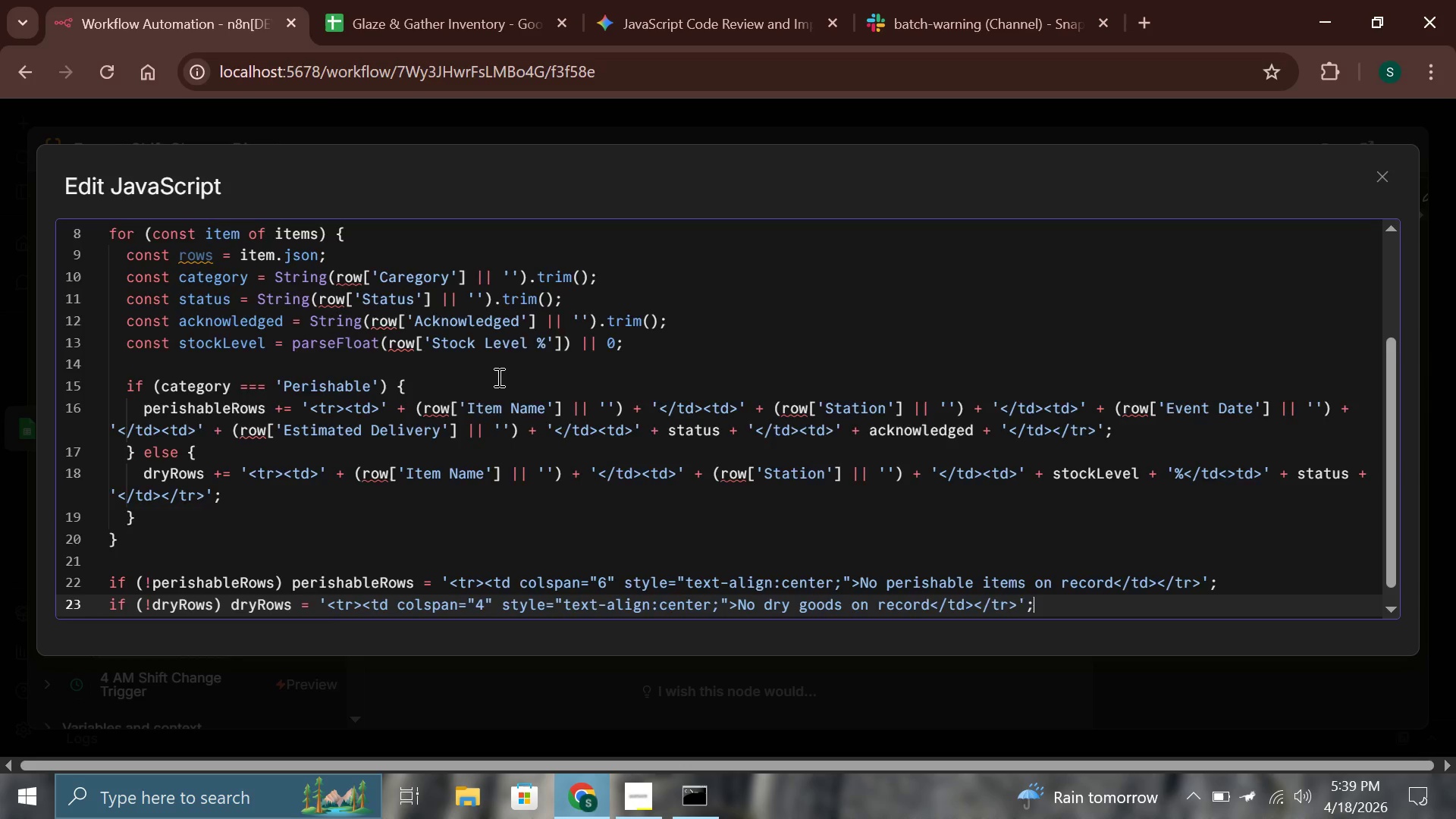 
key(Enter)
 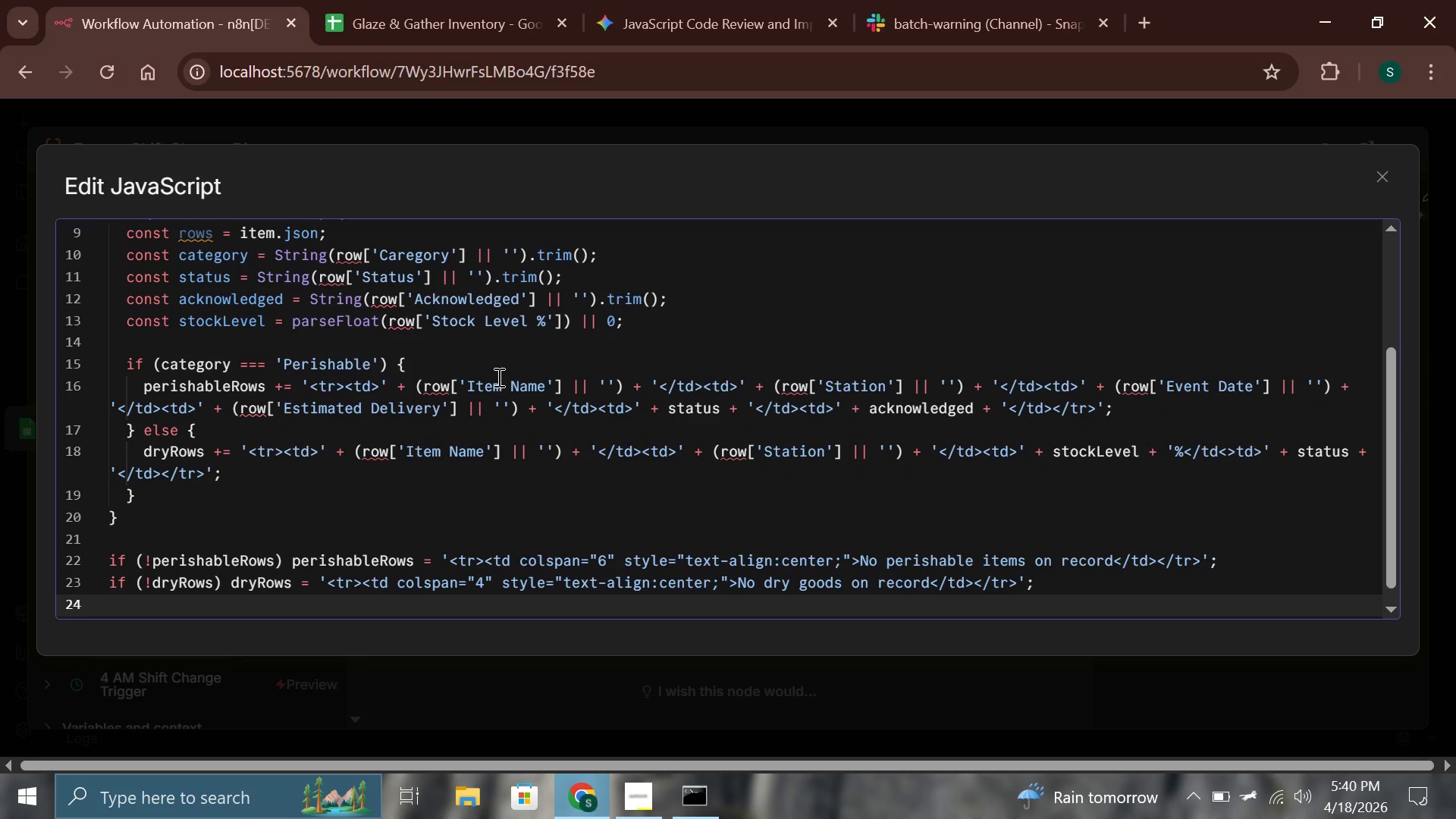 
type(if (!d)
key(Backspace)
type(alertRows)
 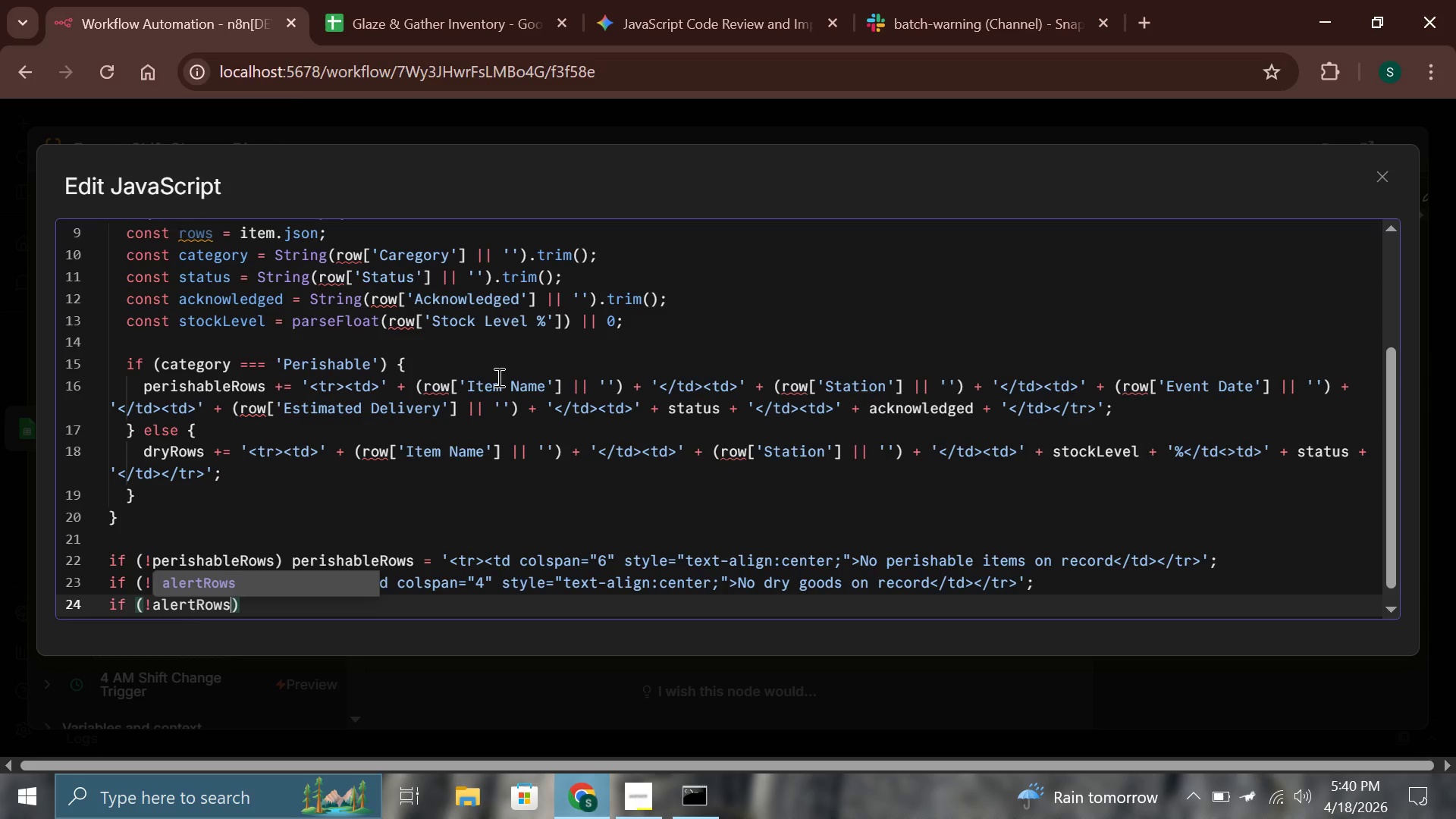 
key(ArrowRight)
 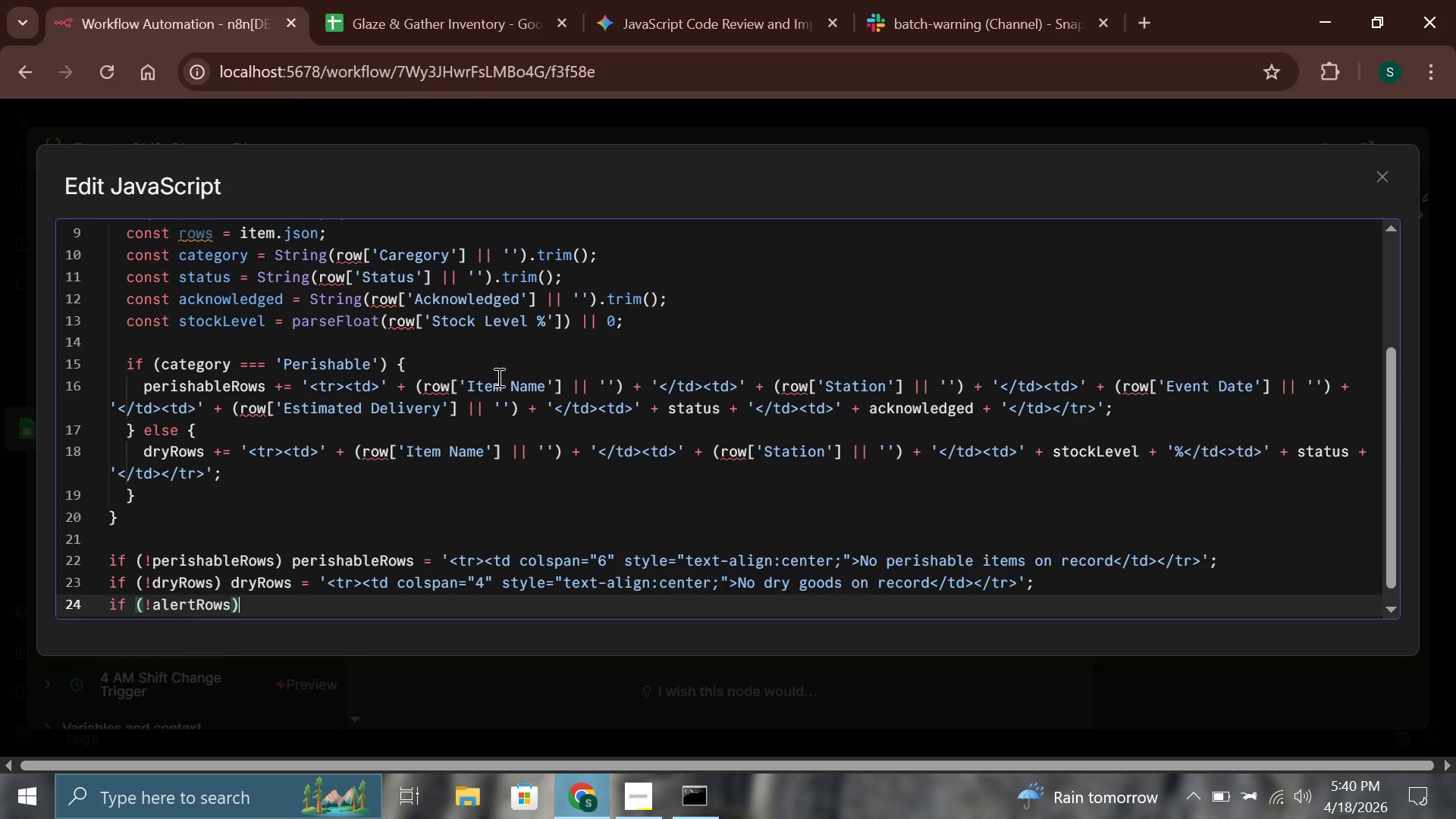 
type( alertRows = '<tr><td colspan="3)
 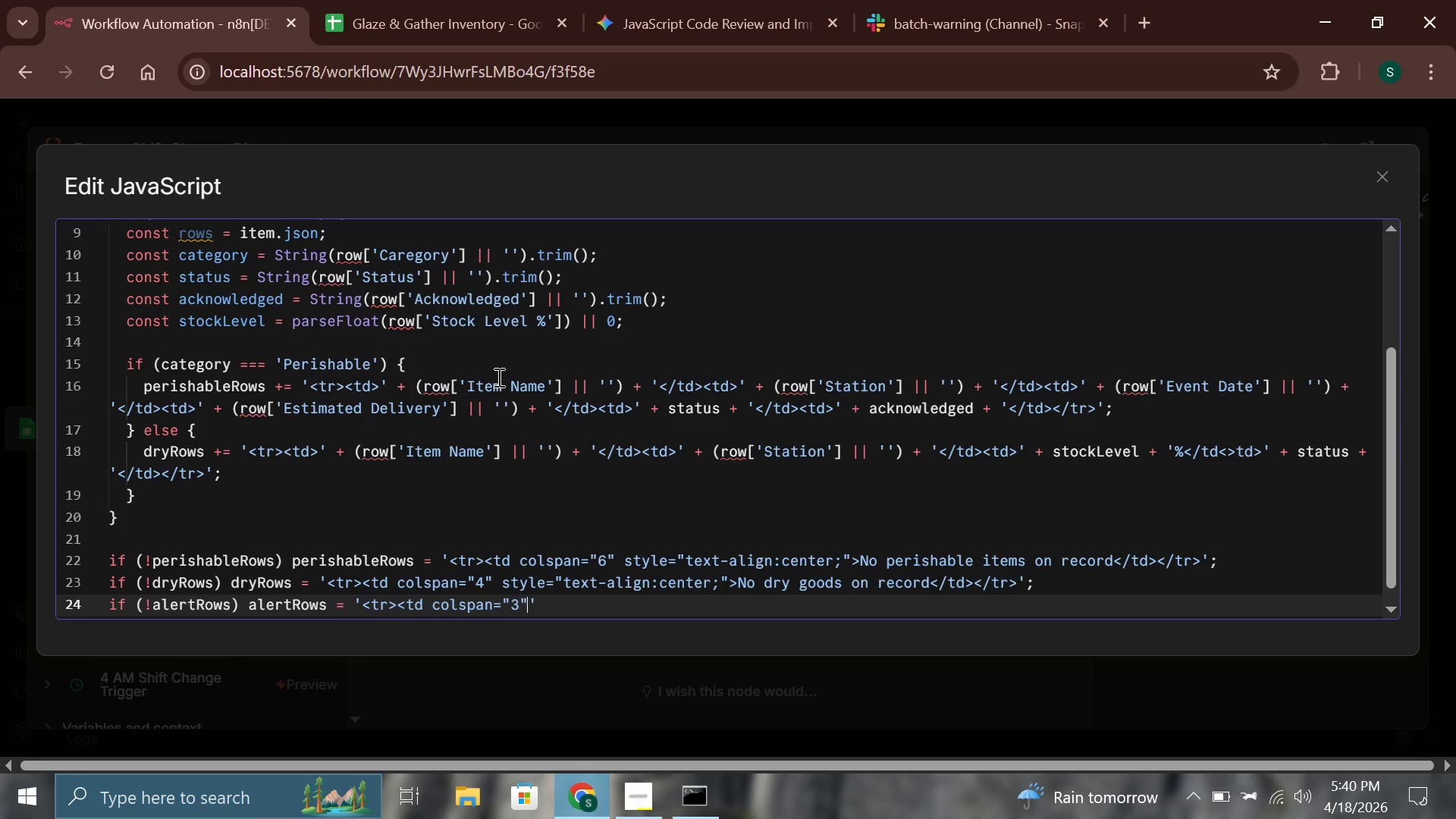 
 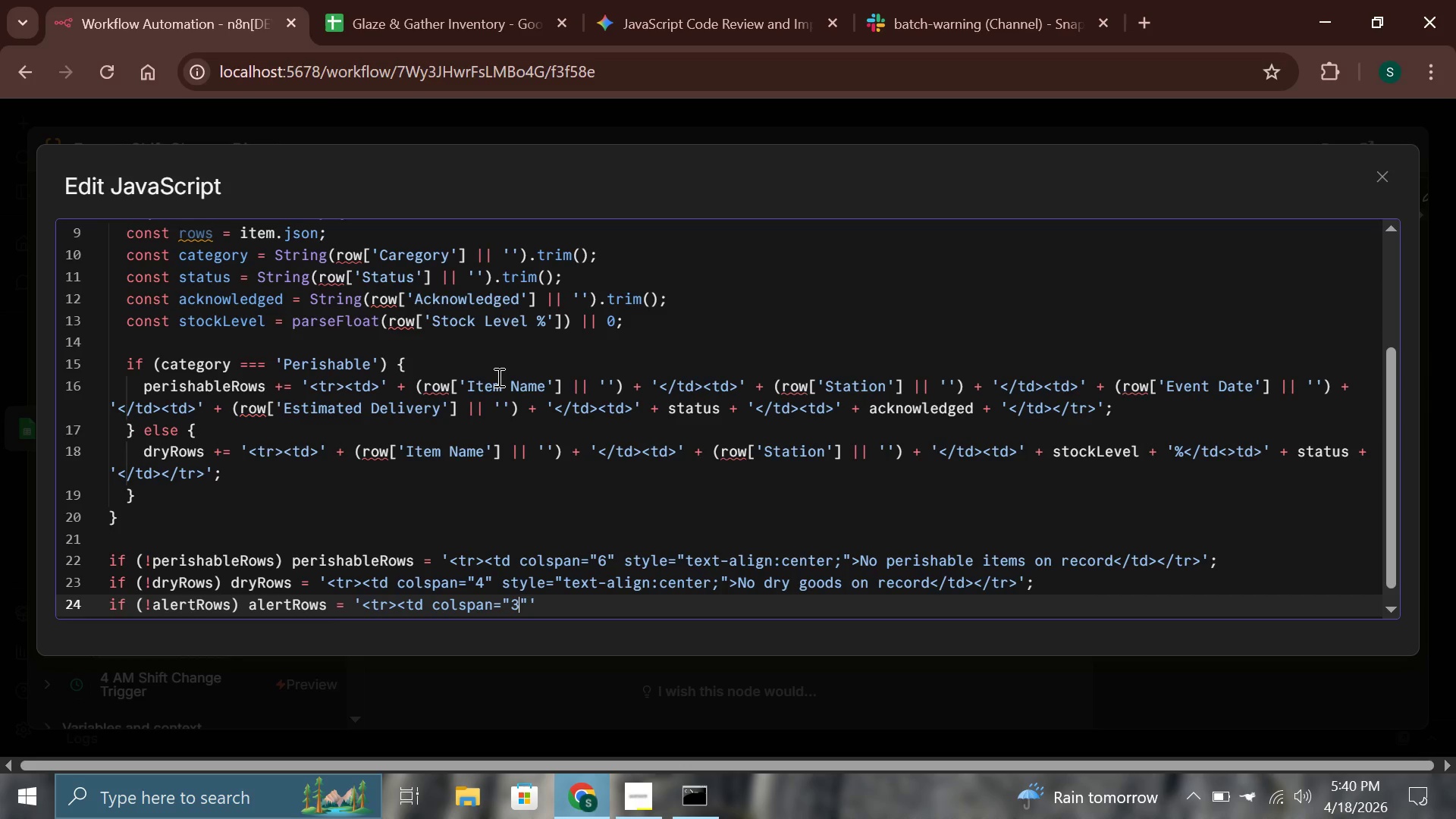 
key(ArrowRight)
 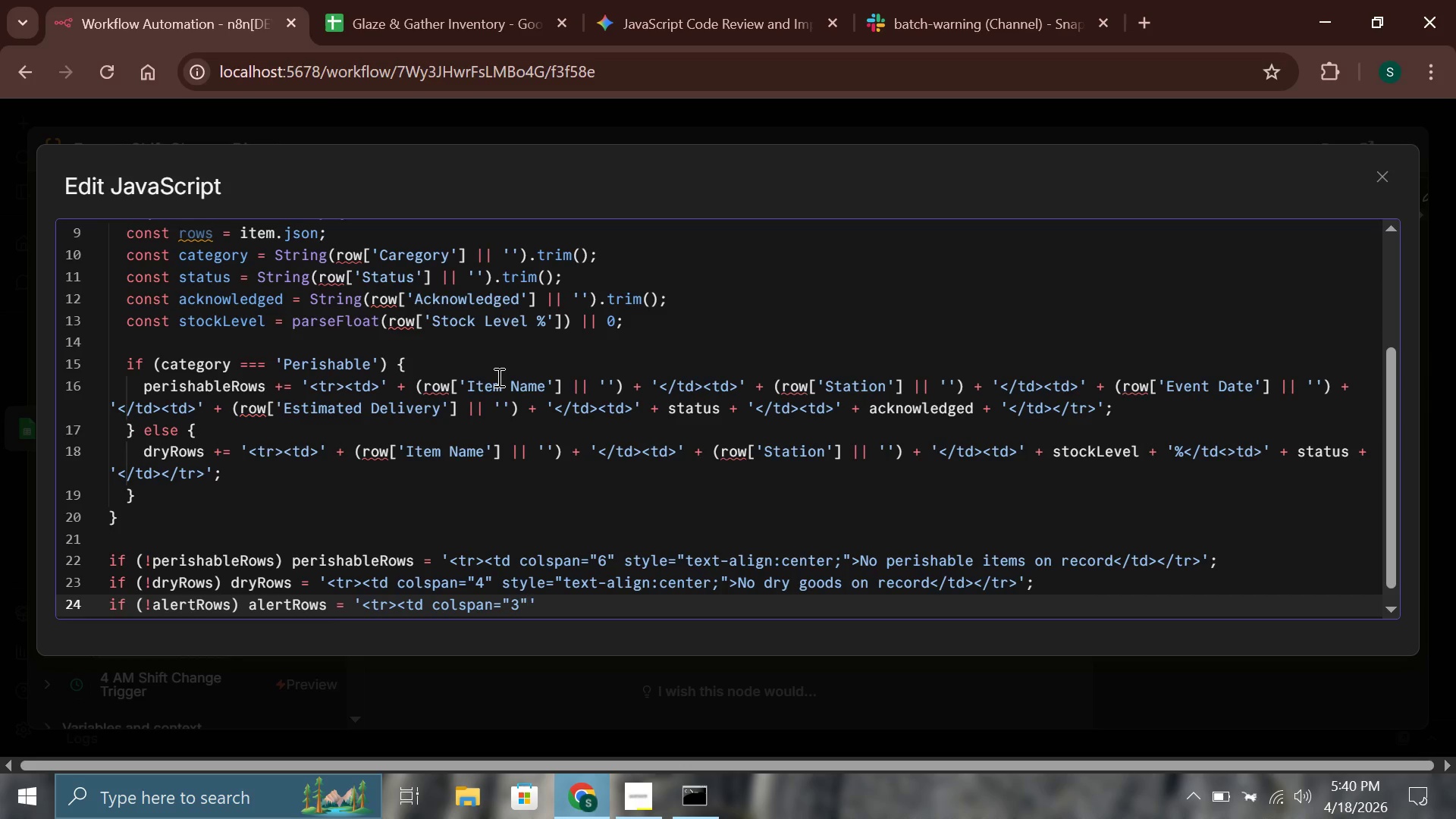 
wait(8.06)
 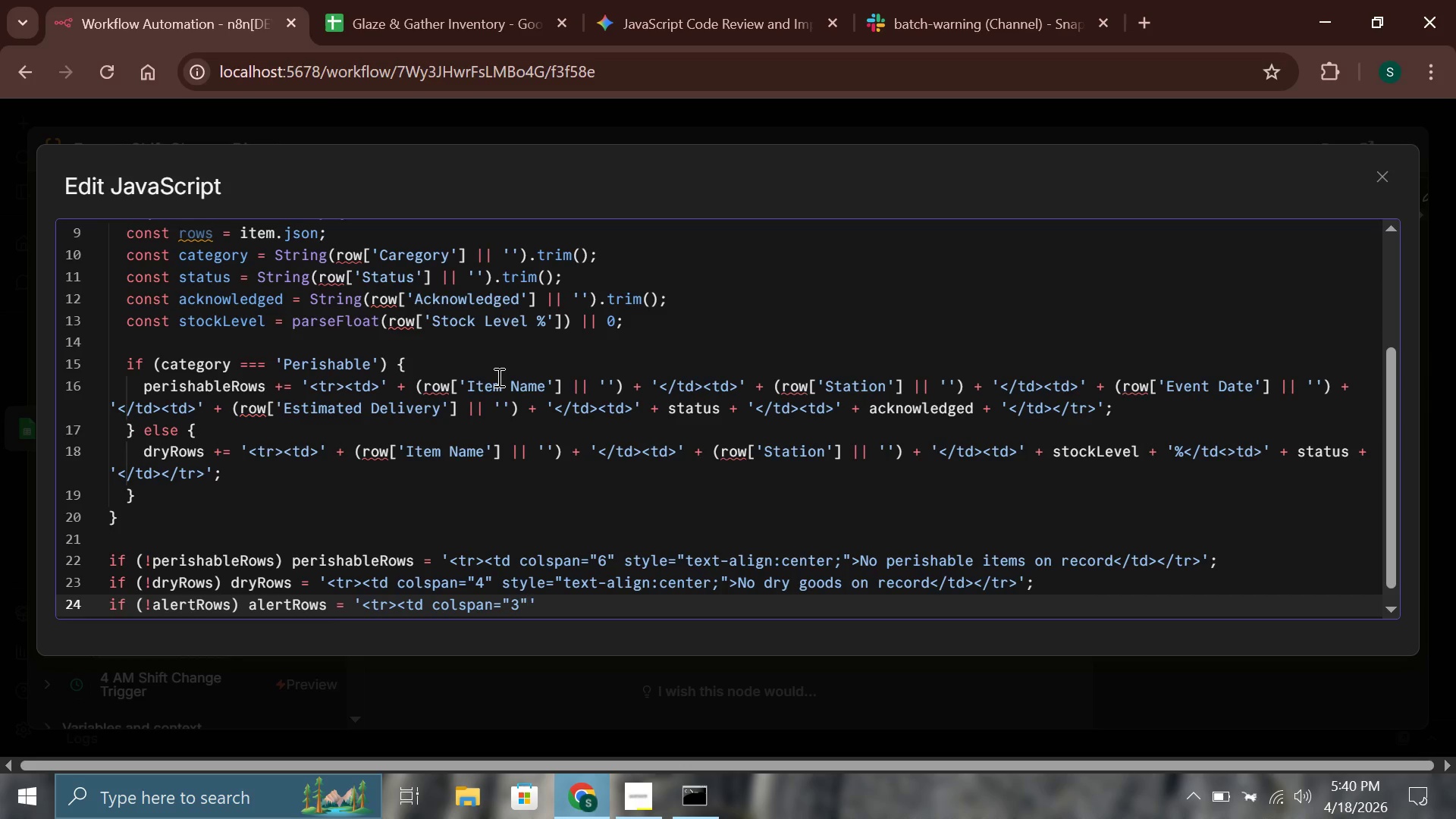 
type( style="text )
key(Backspace)
type(-align:center;color)
 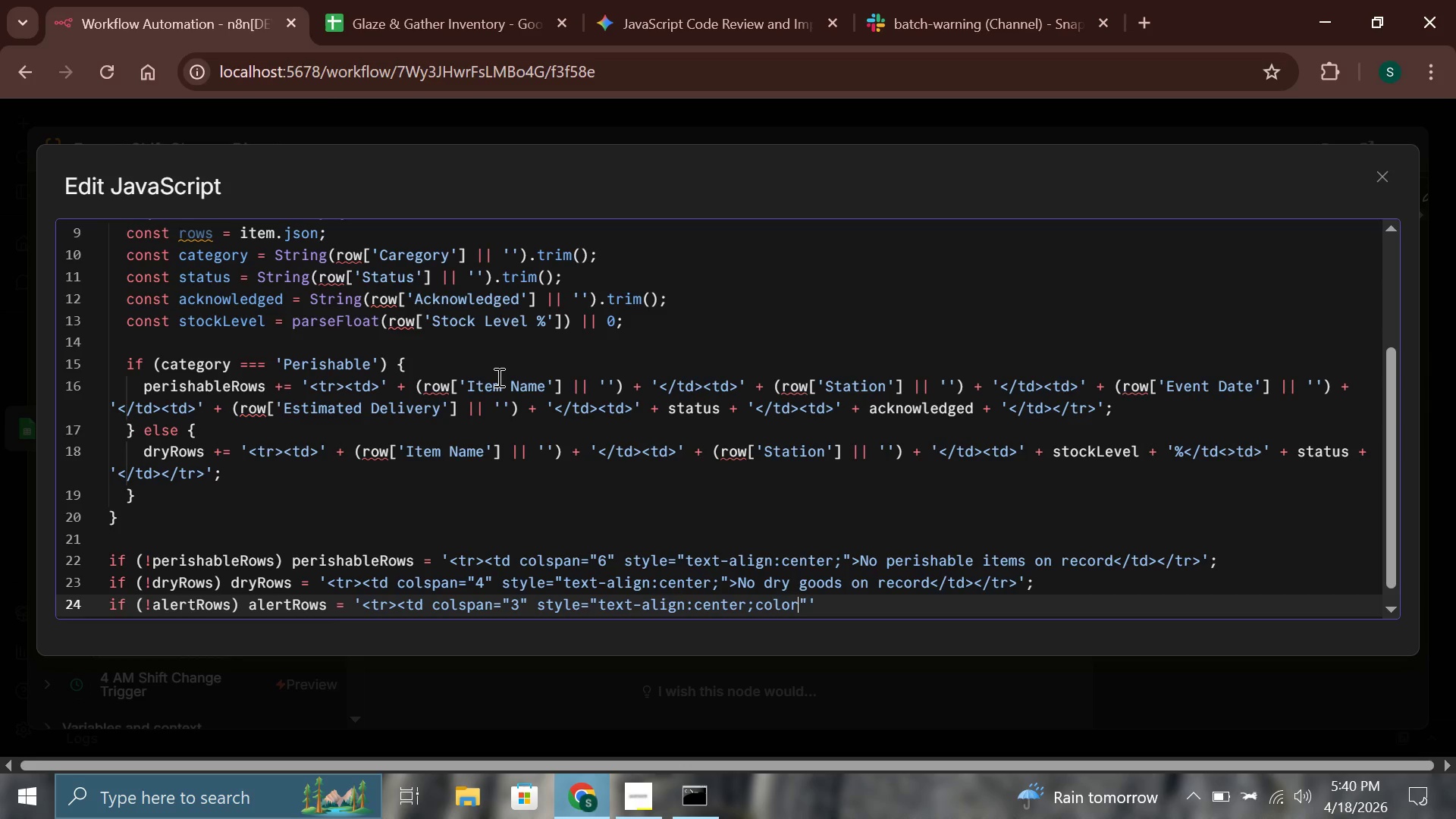 
hold_key(key=ShiftLeft, duration=1.51)
 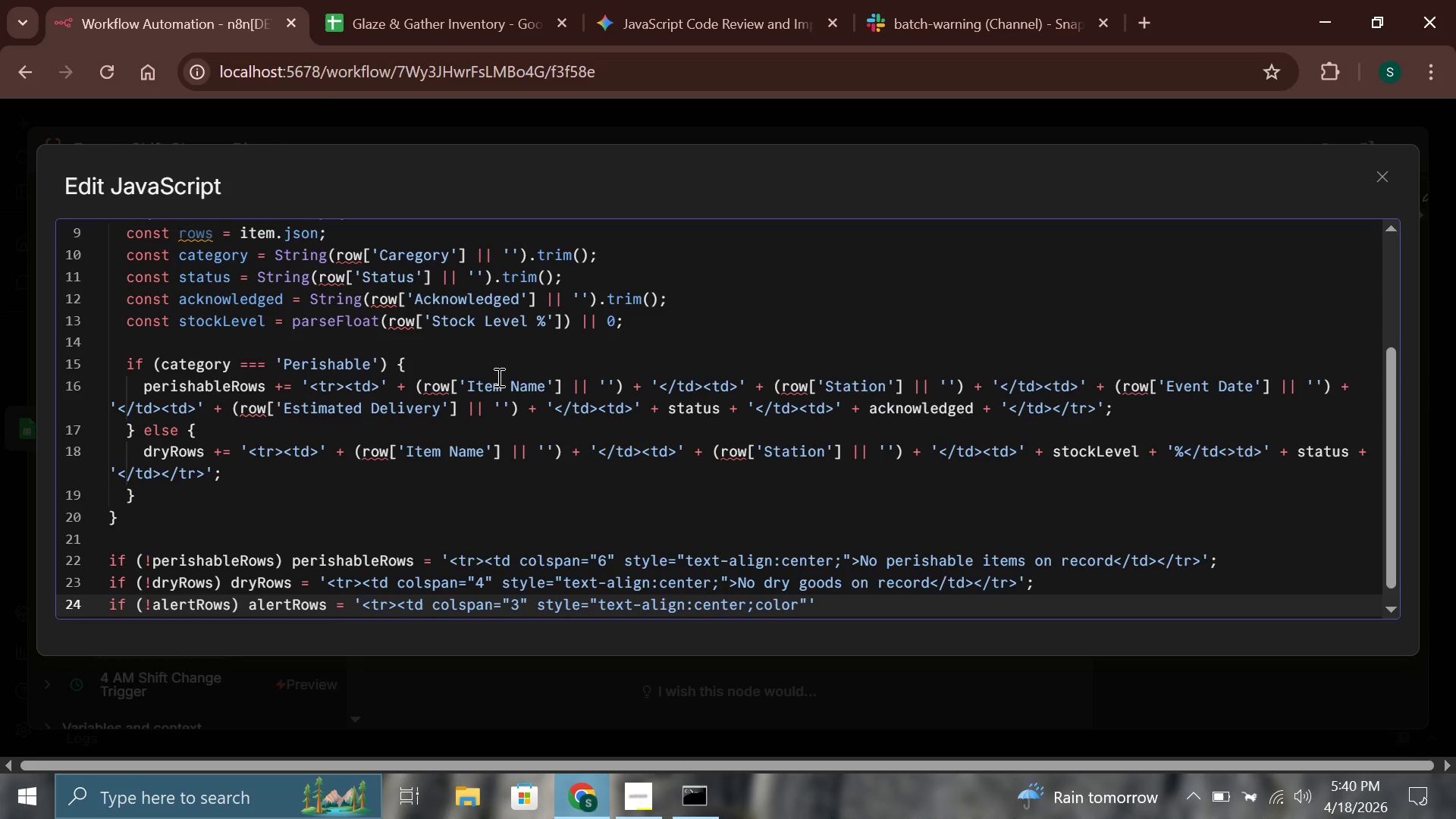 
type(:green;;)
key(Backspace)
 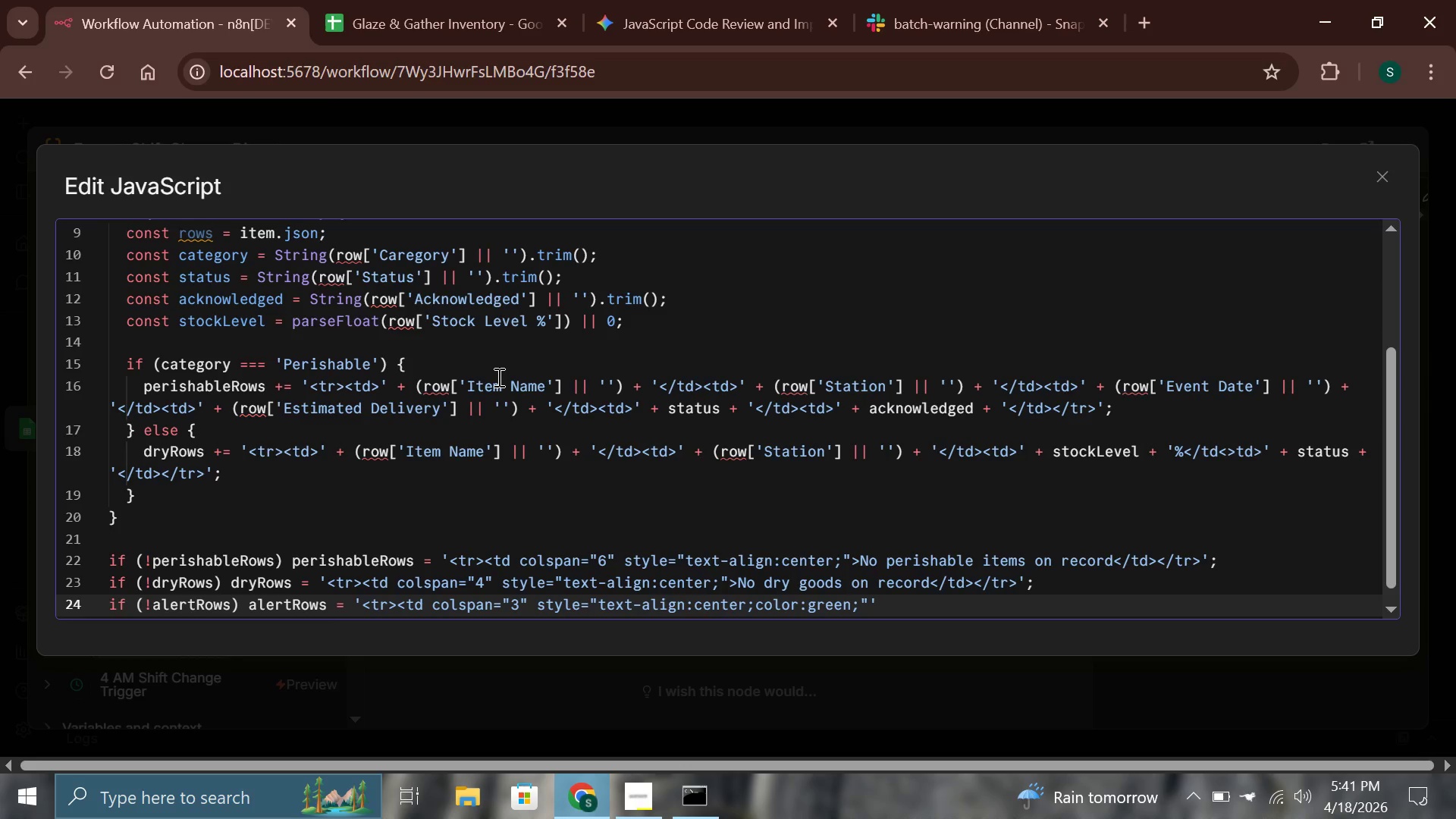 
key(ArrowRight)
 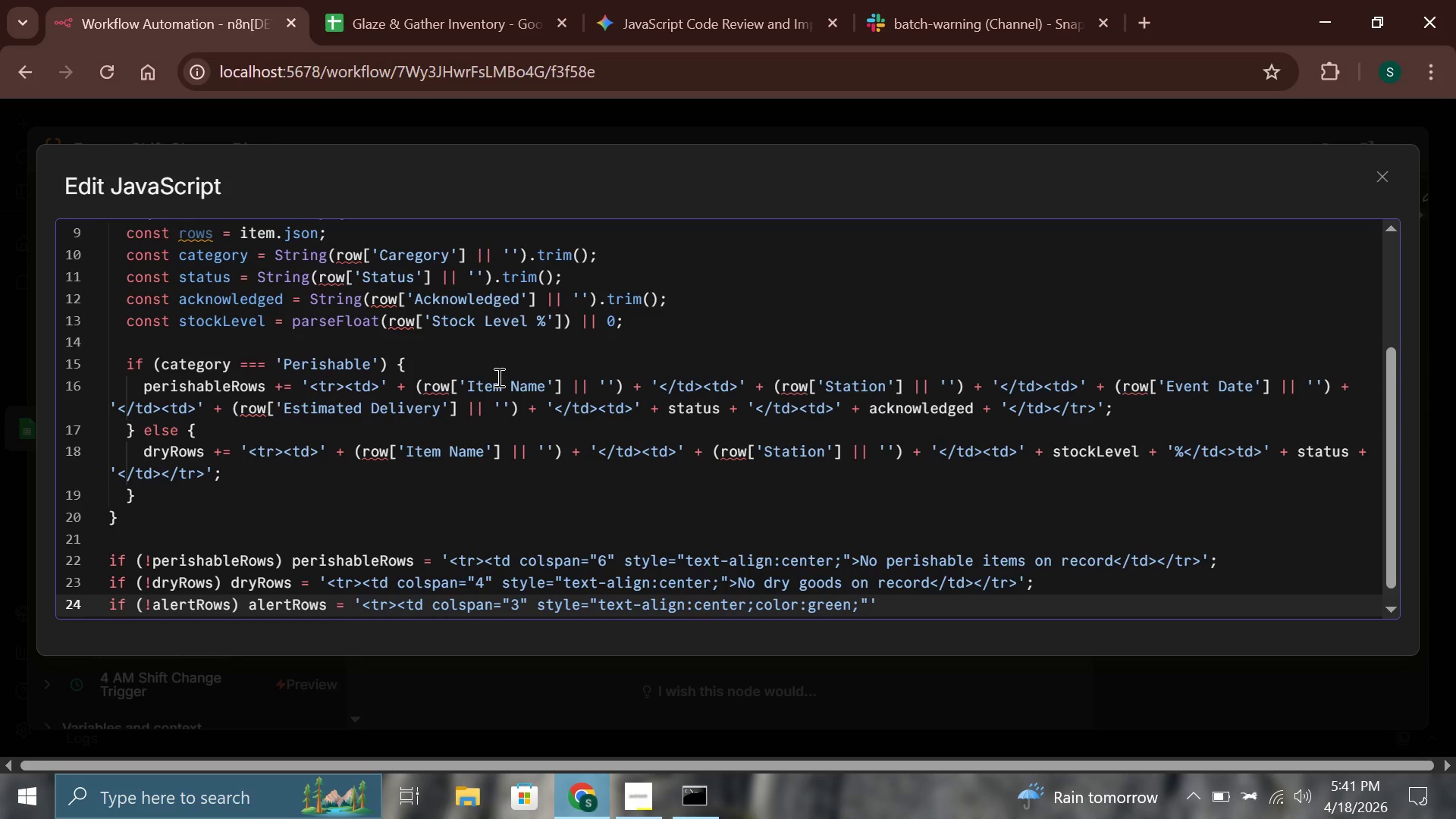 
key(Shift+Period)
 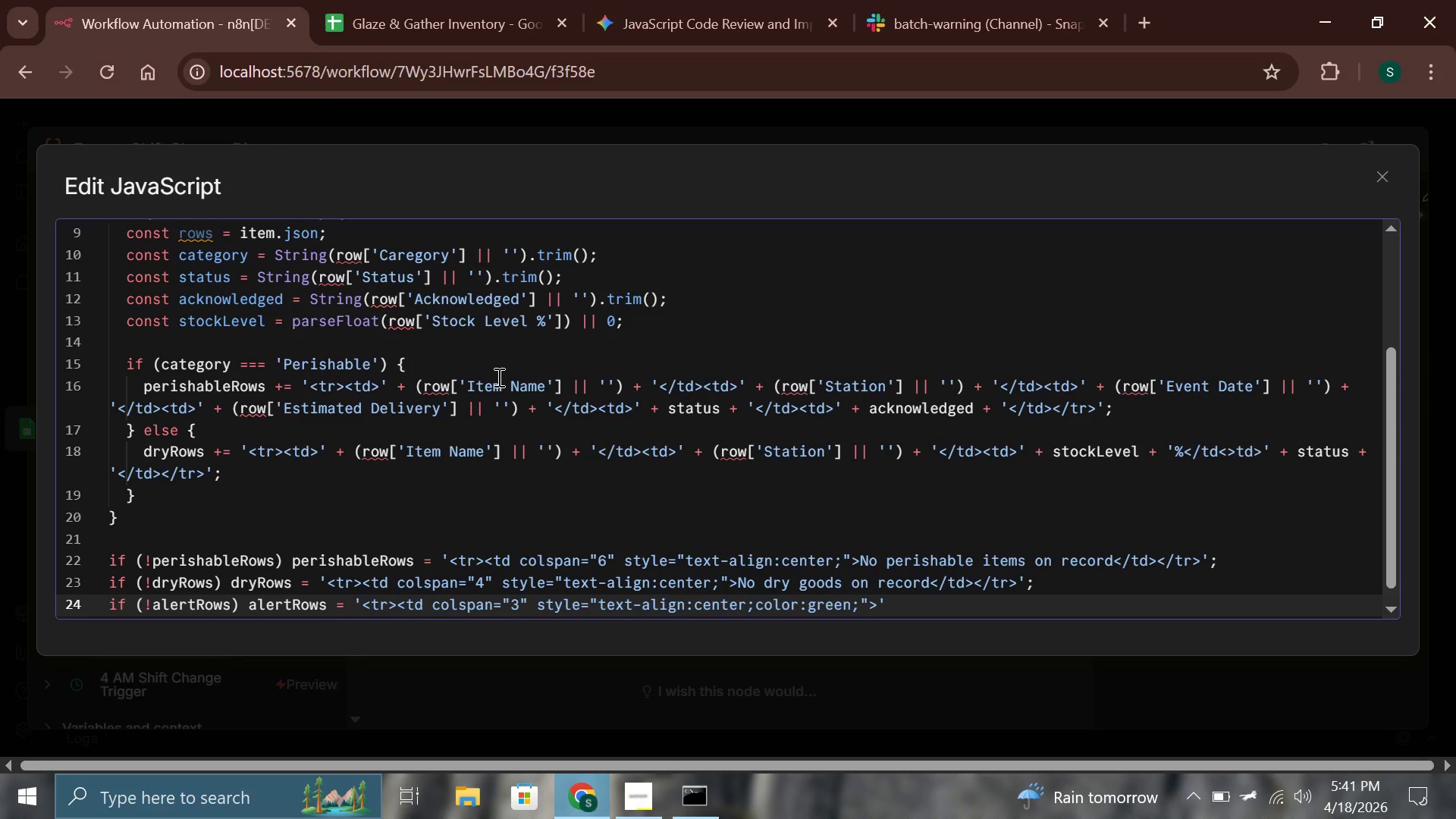 
key(Meta+Period)
 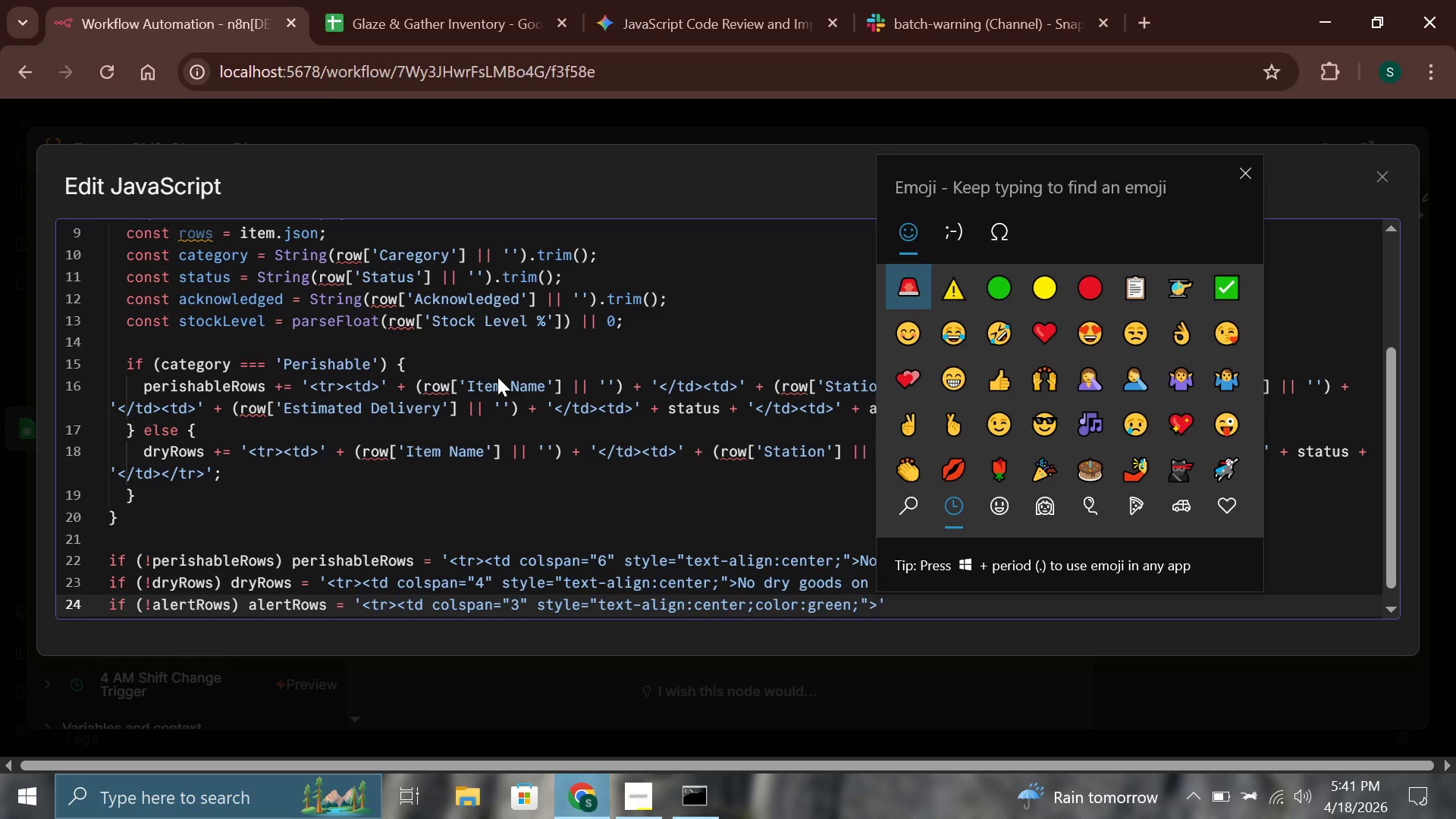 
type(tick)
 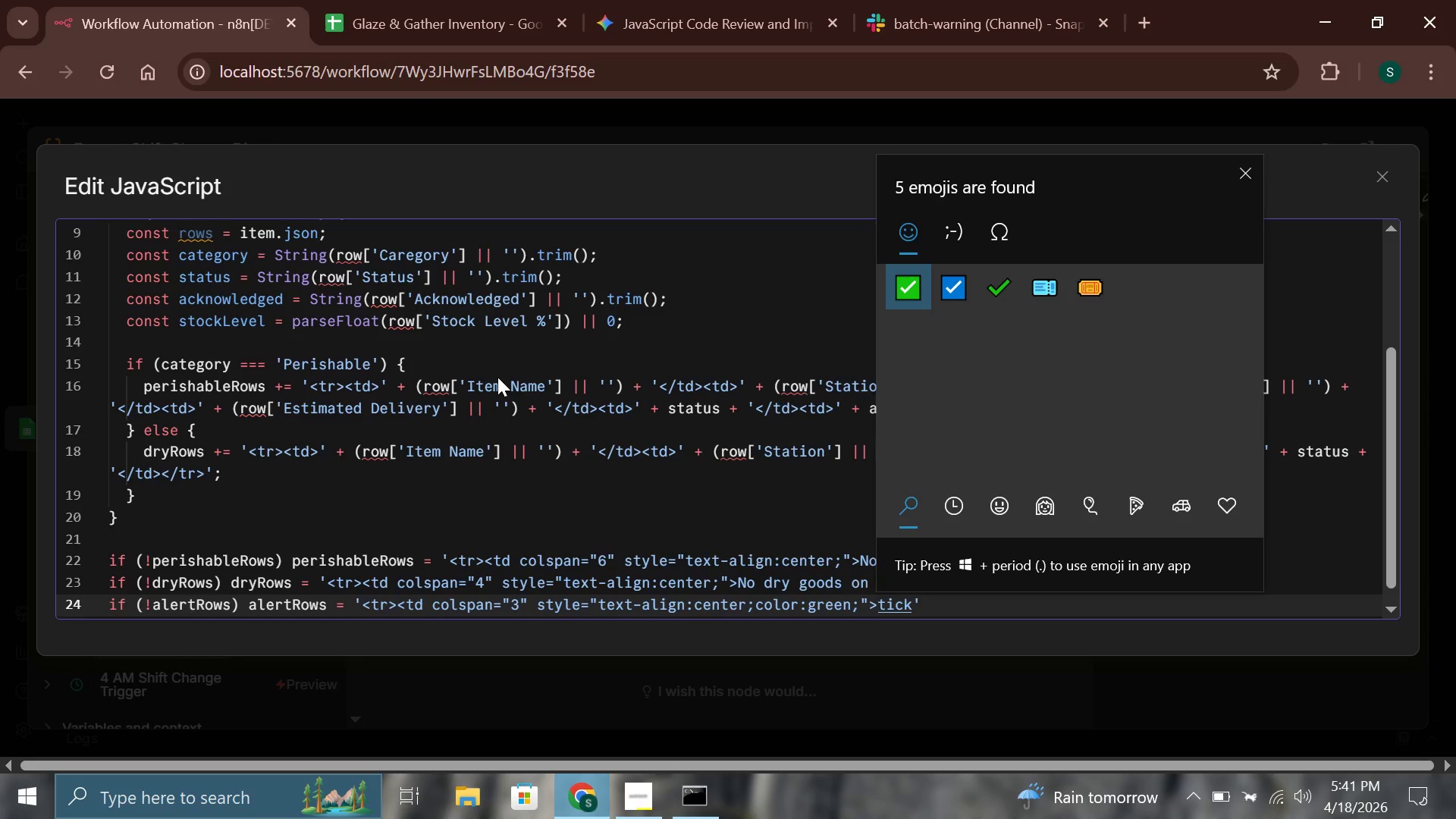 
key(Enter)
 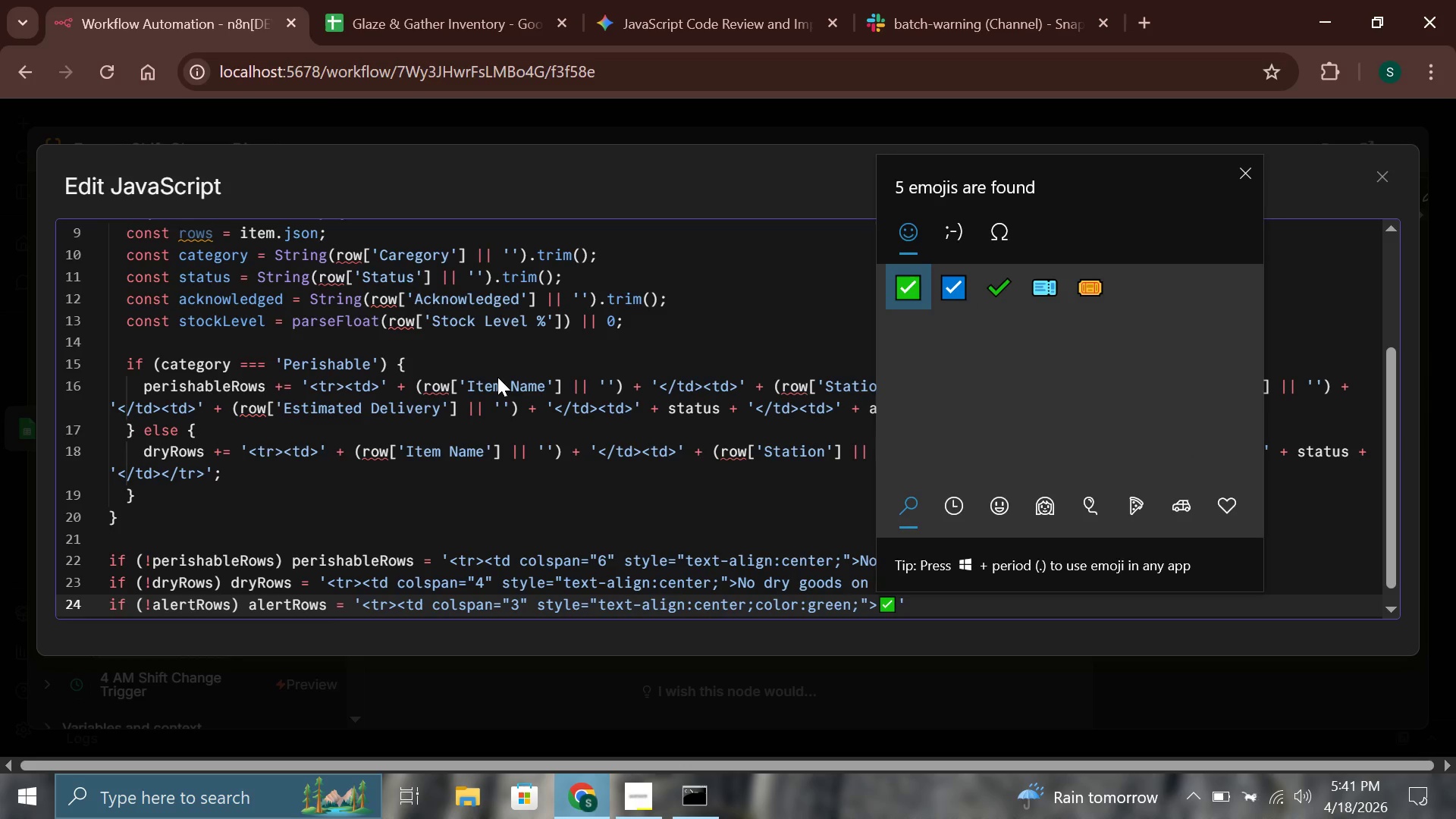 
left_click([497, 377])
 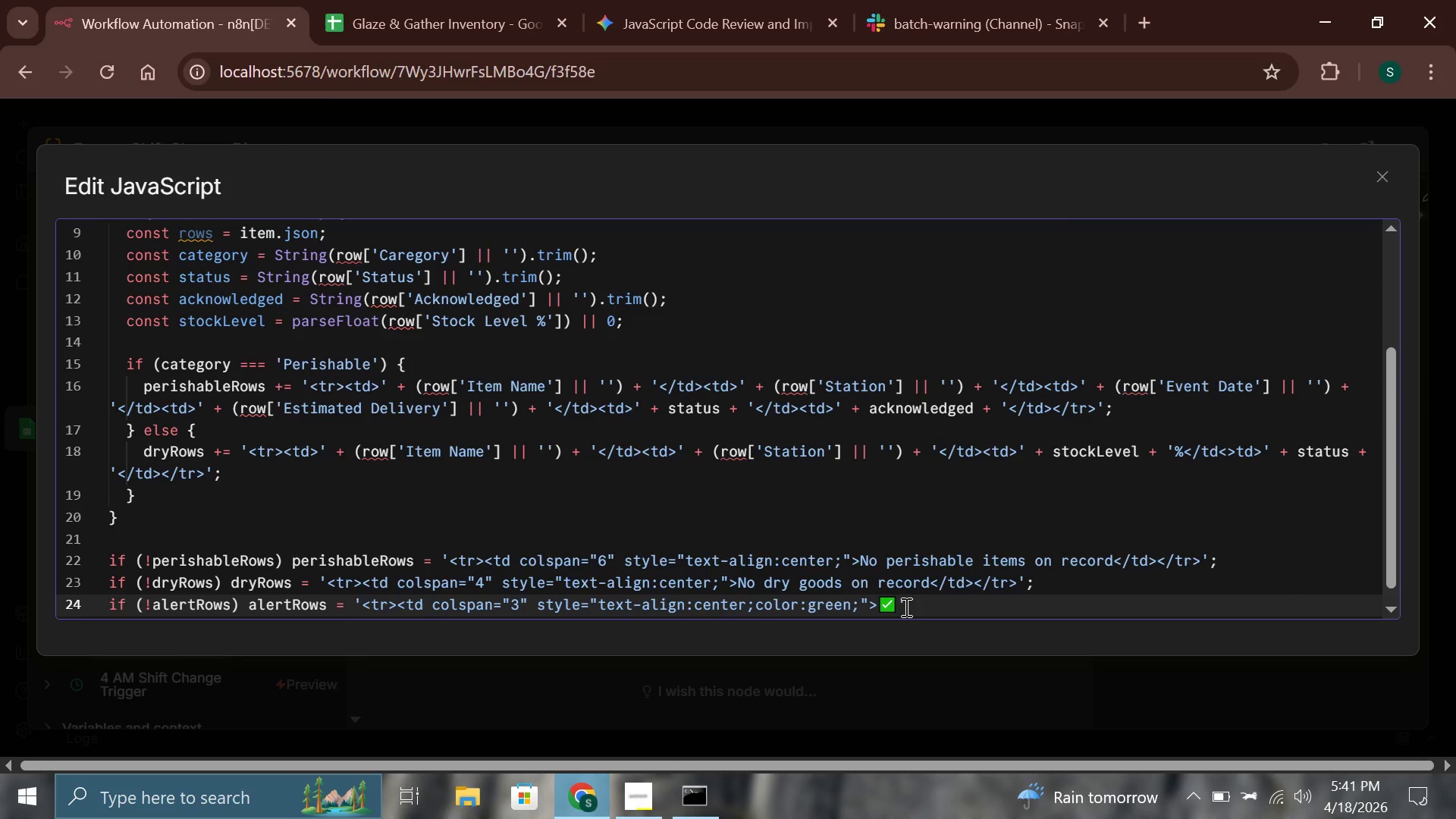 
left_click([895, 603])
 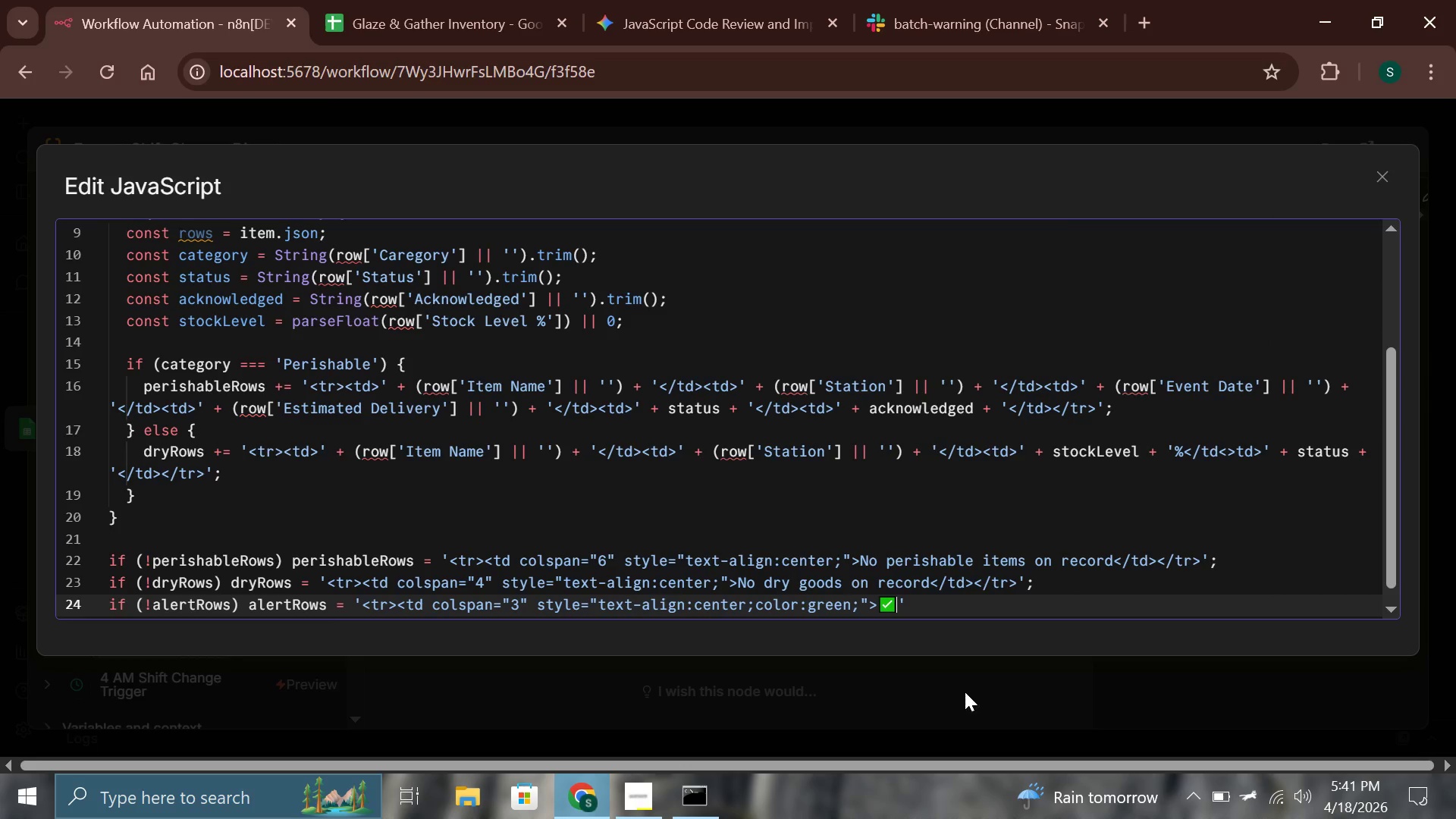 
key(Space)
 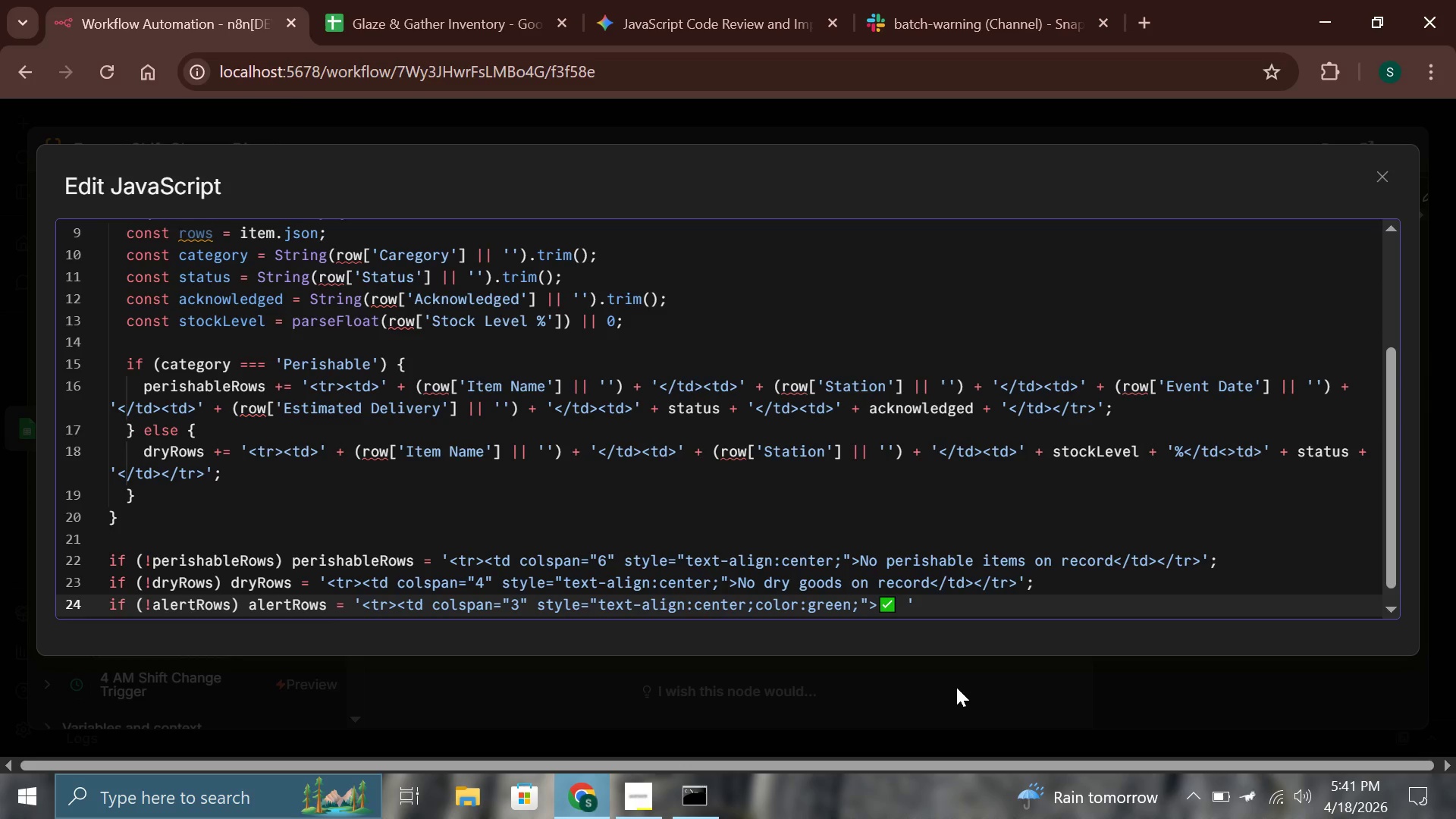 
type(No active alerts</td></tr>)
 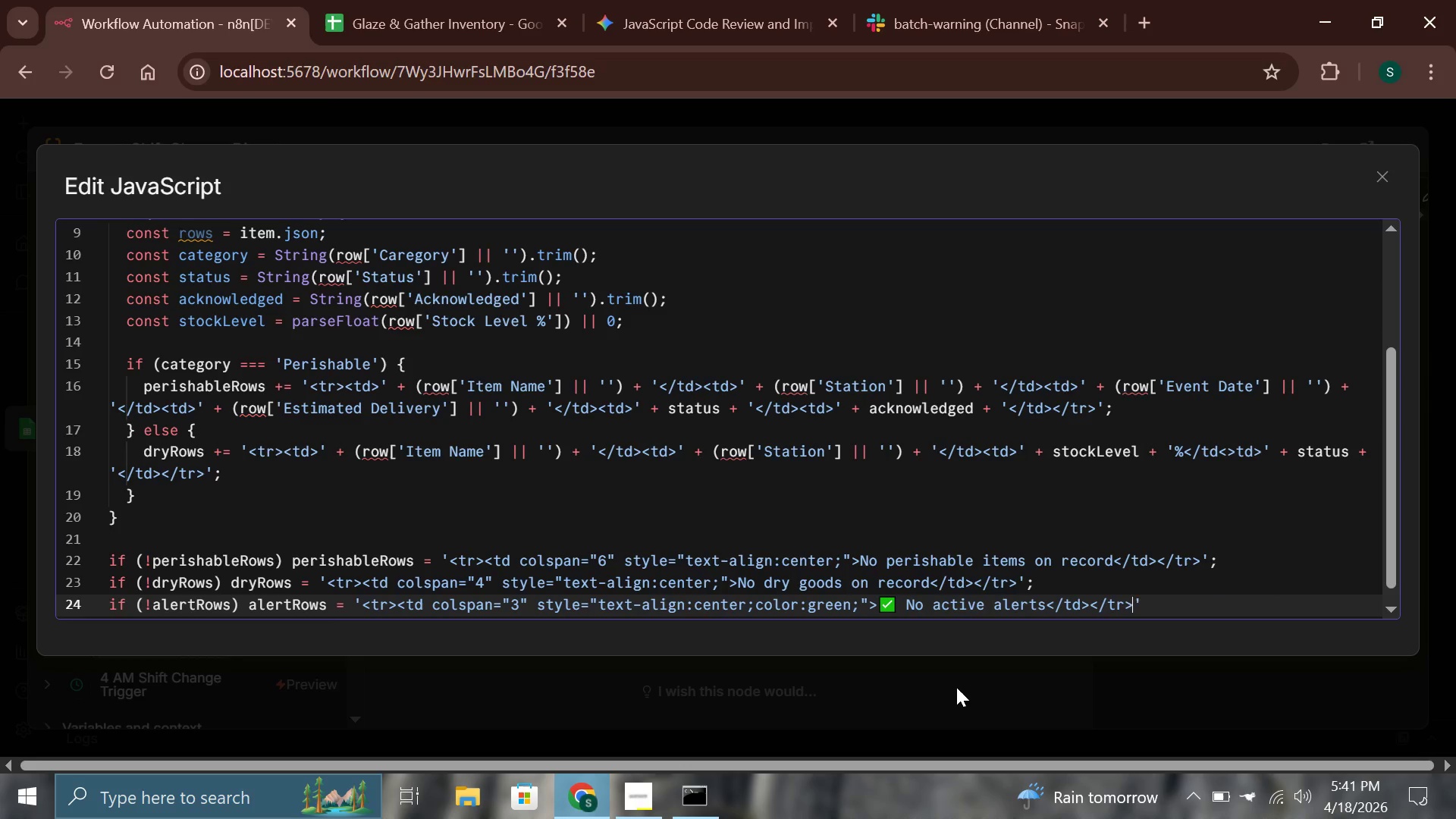 
key(ArrowRight)
 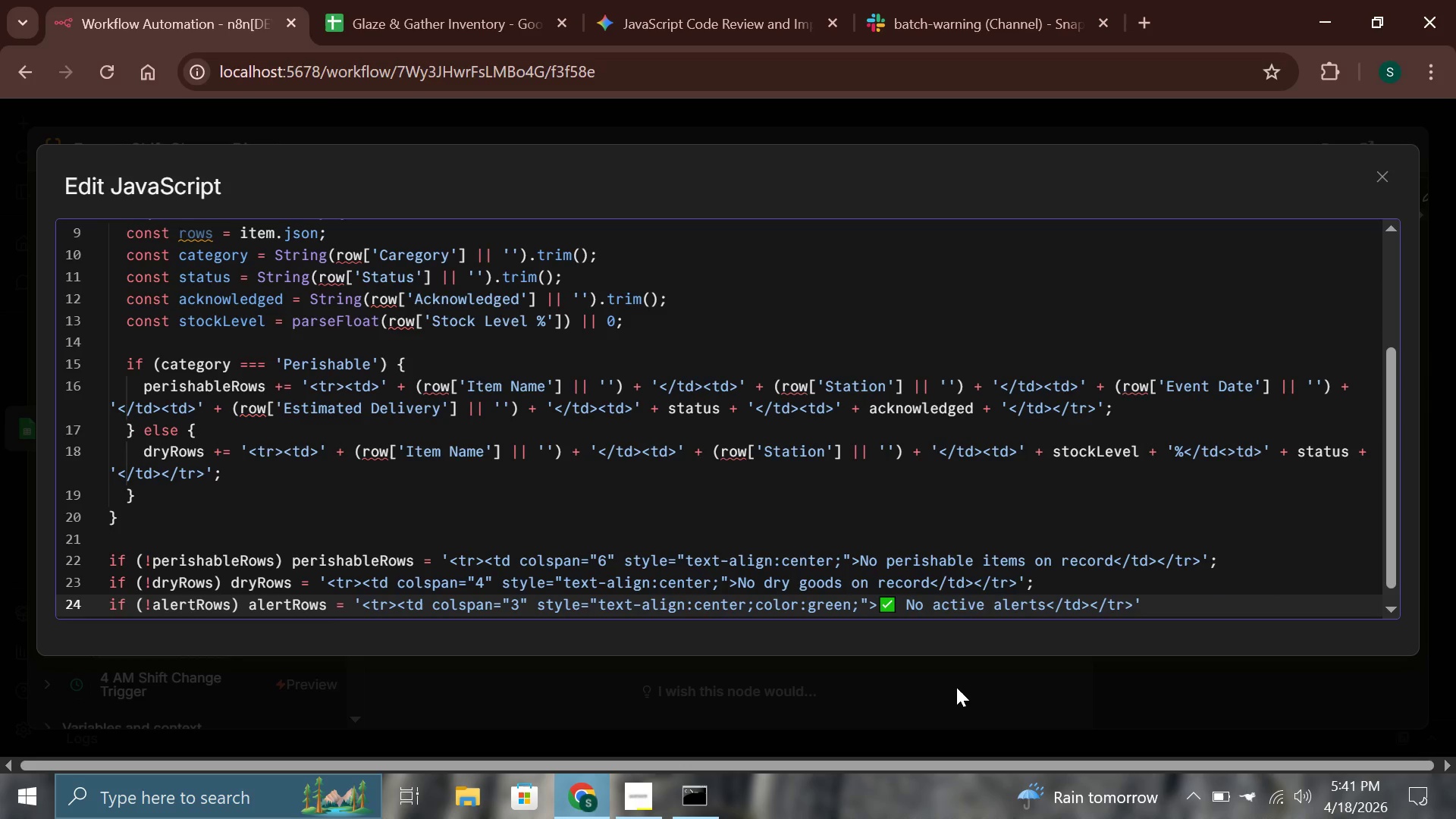 
key(Semicolon)
 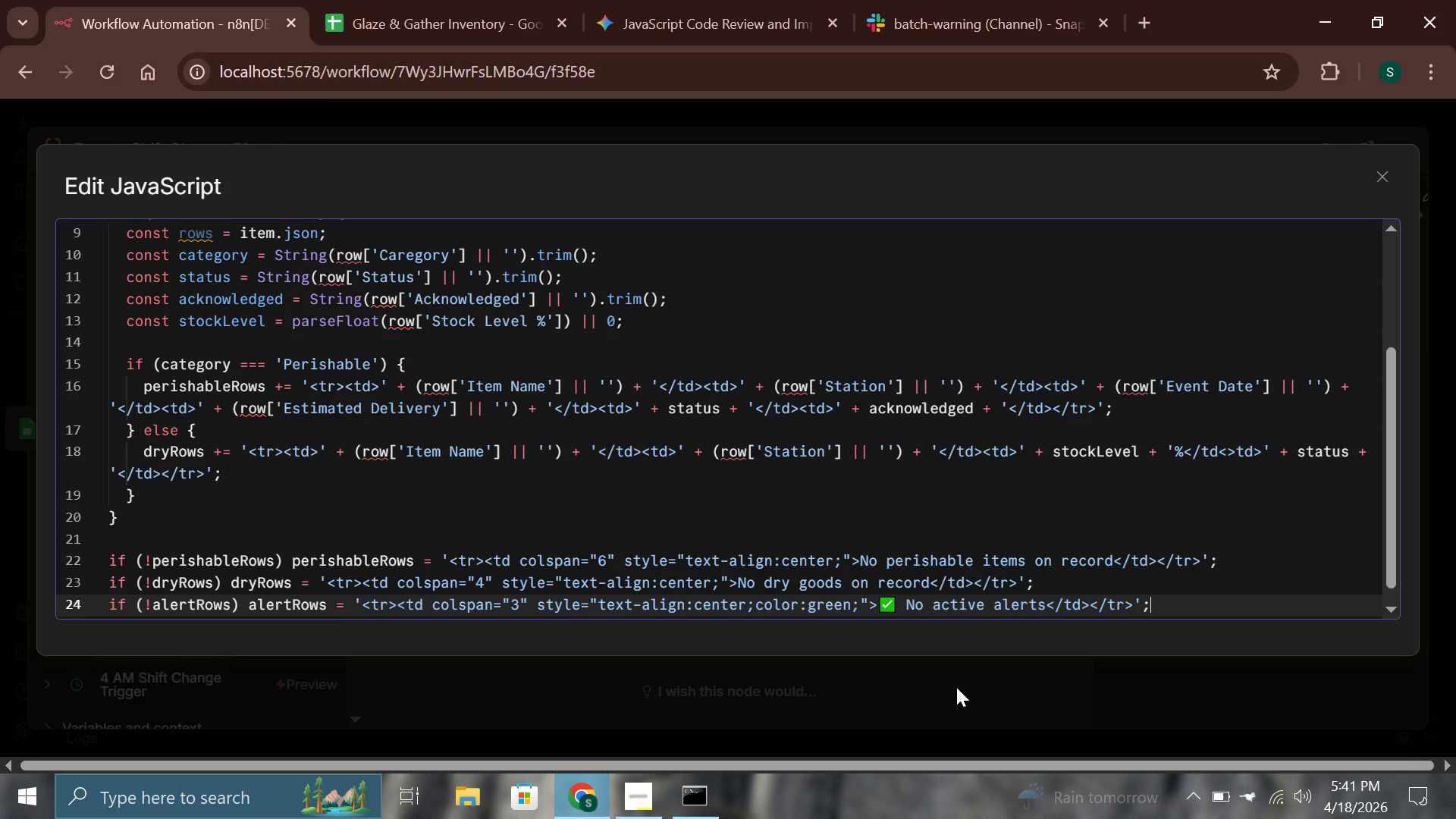 
key(Enter)
 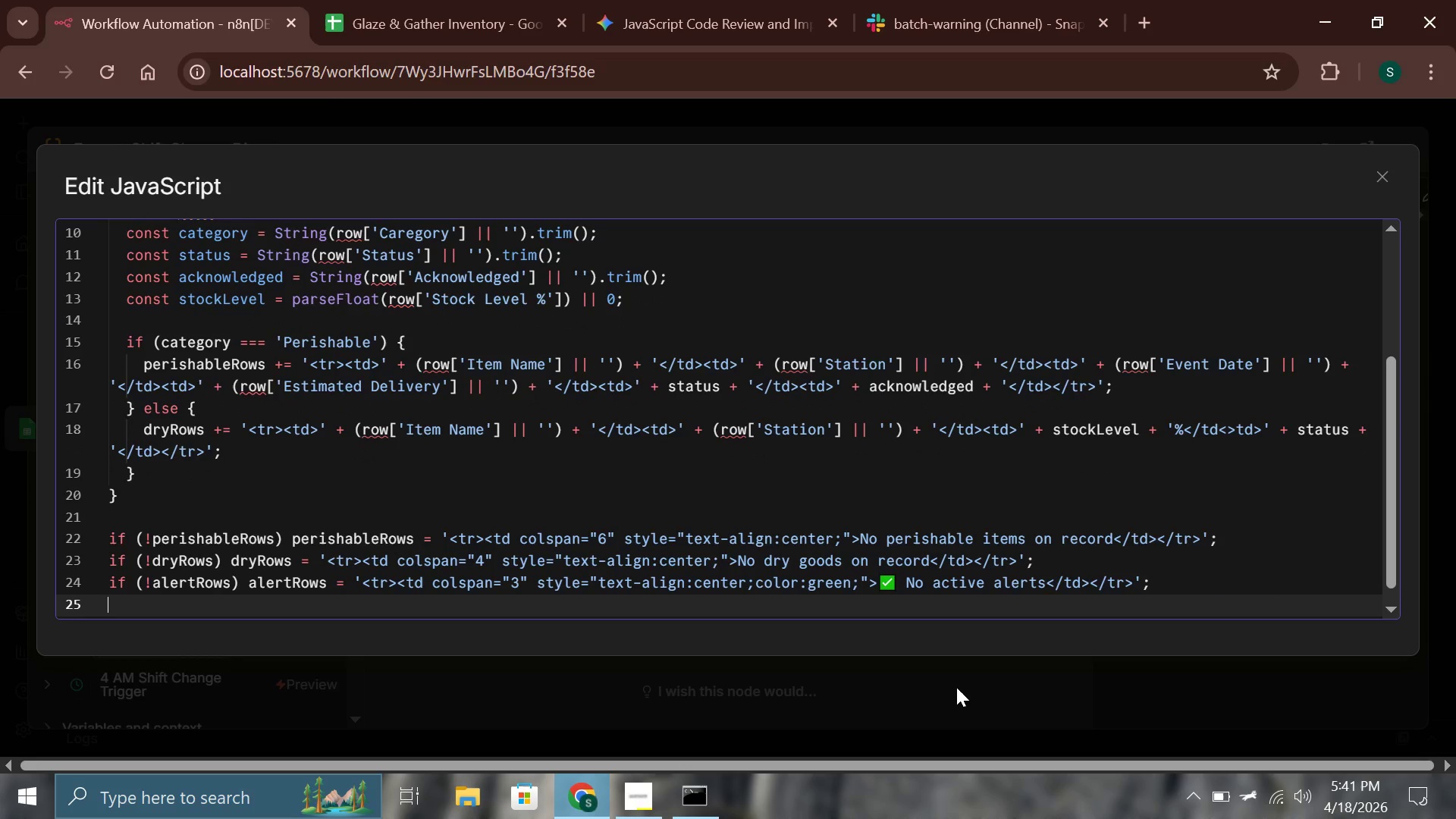 
key(Enter)
 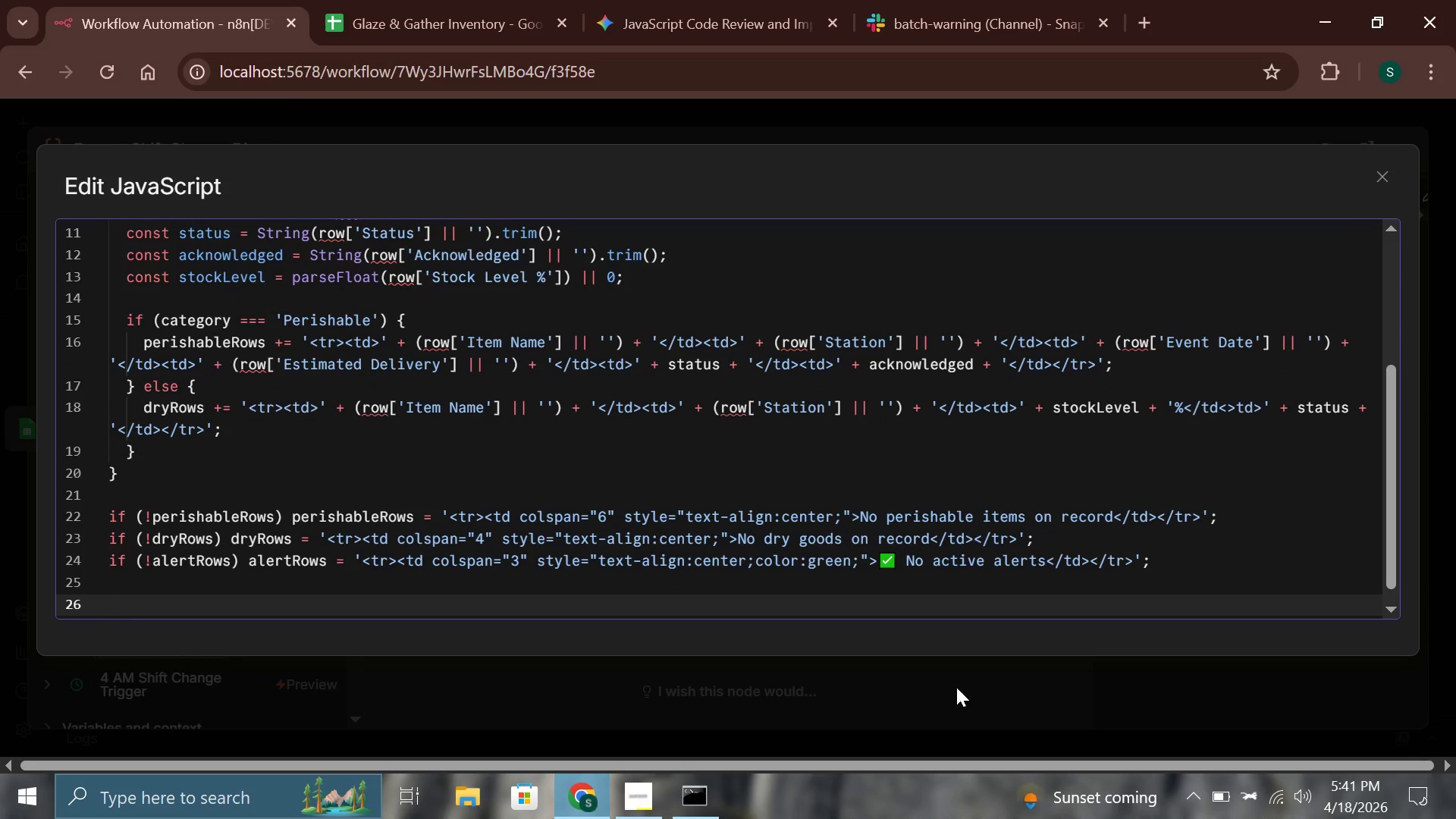 
type(const html = '<)
 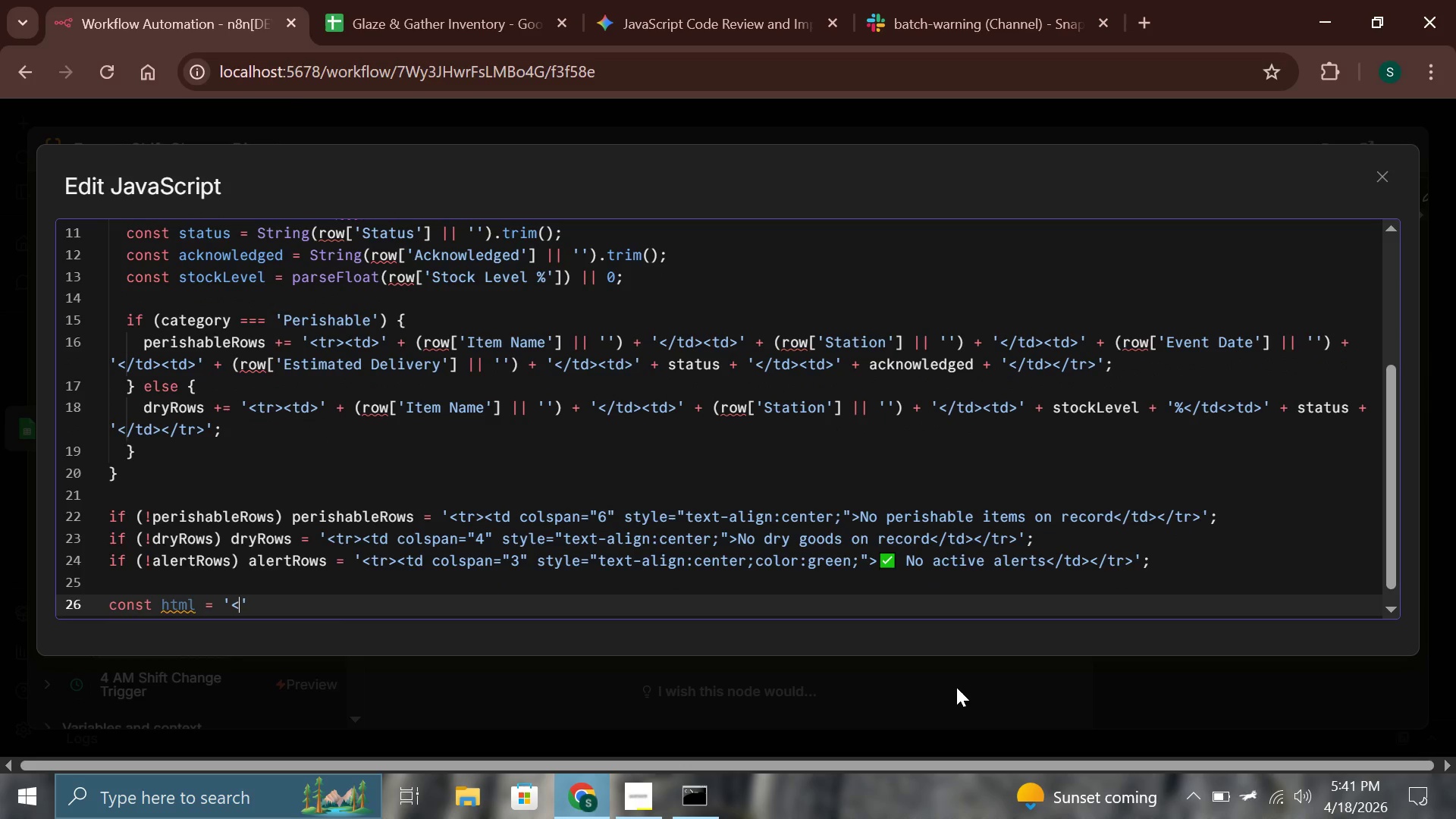 
hold_key(key=ArrowLeft, duration=0.41)
 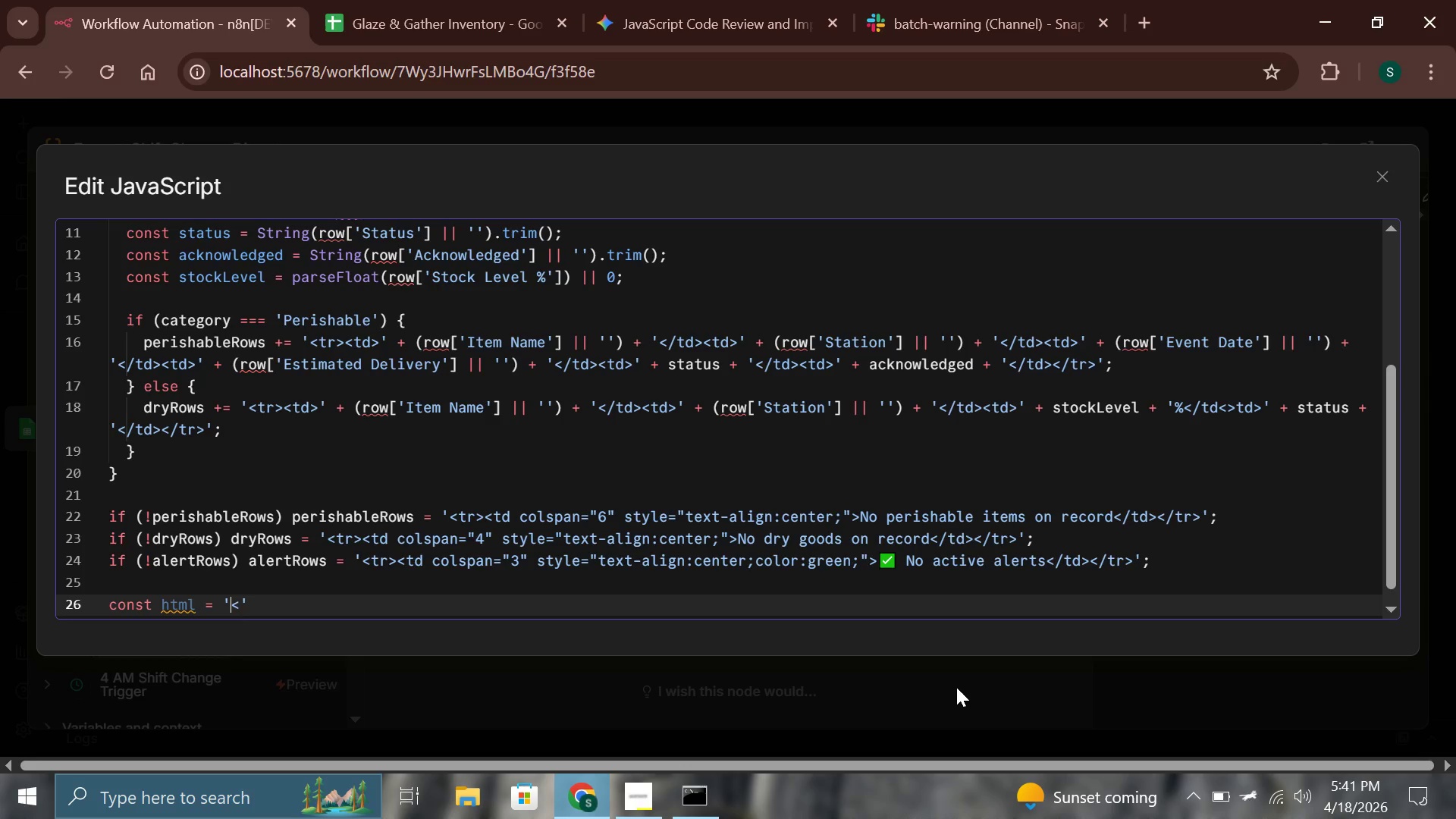 
key(ArrowRight)
 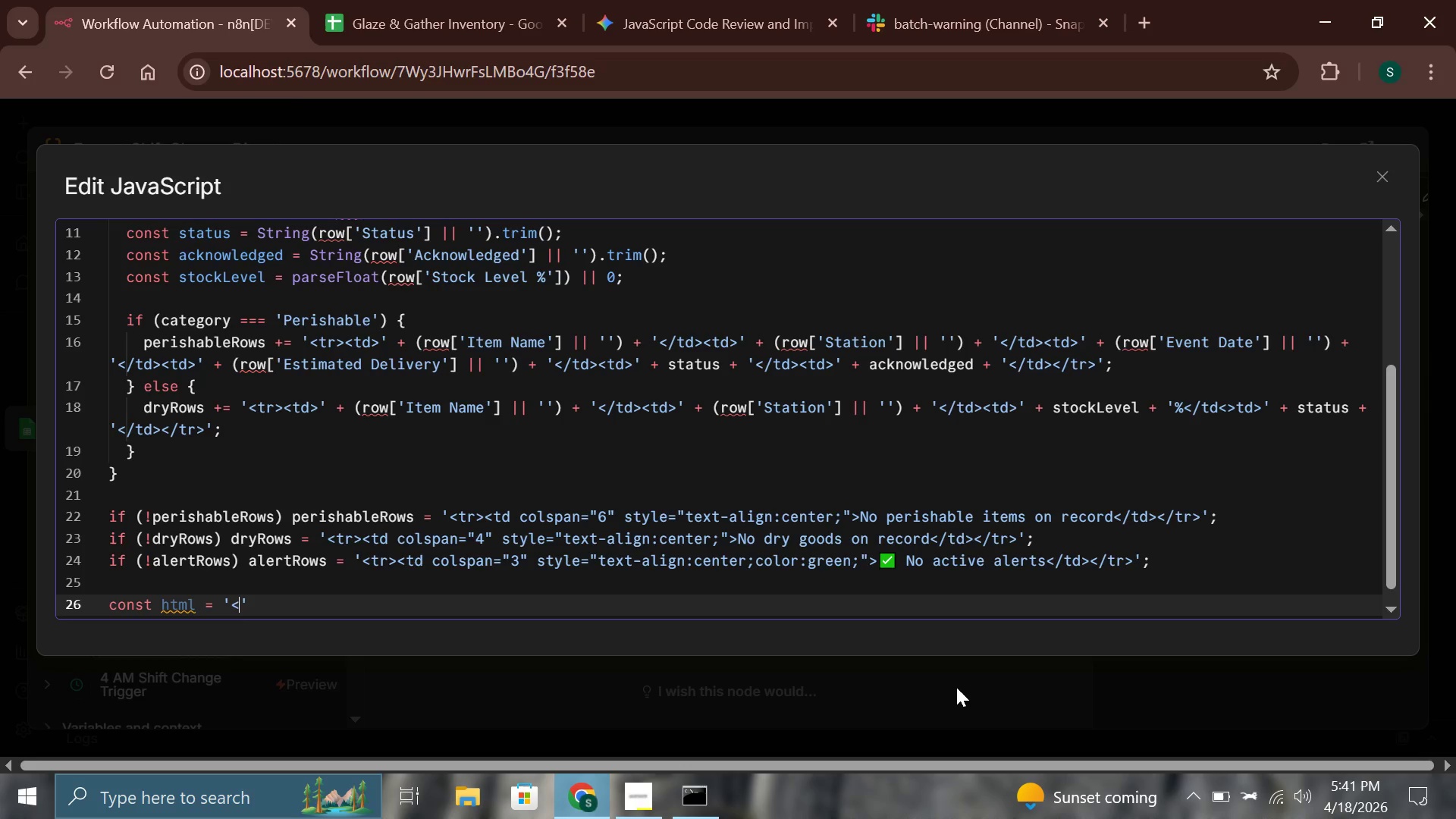 
type(html>)
 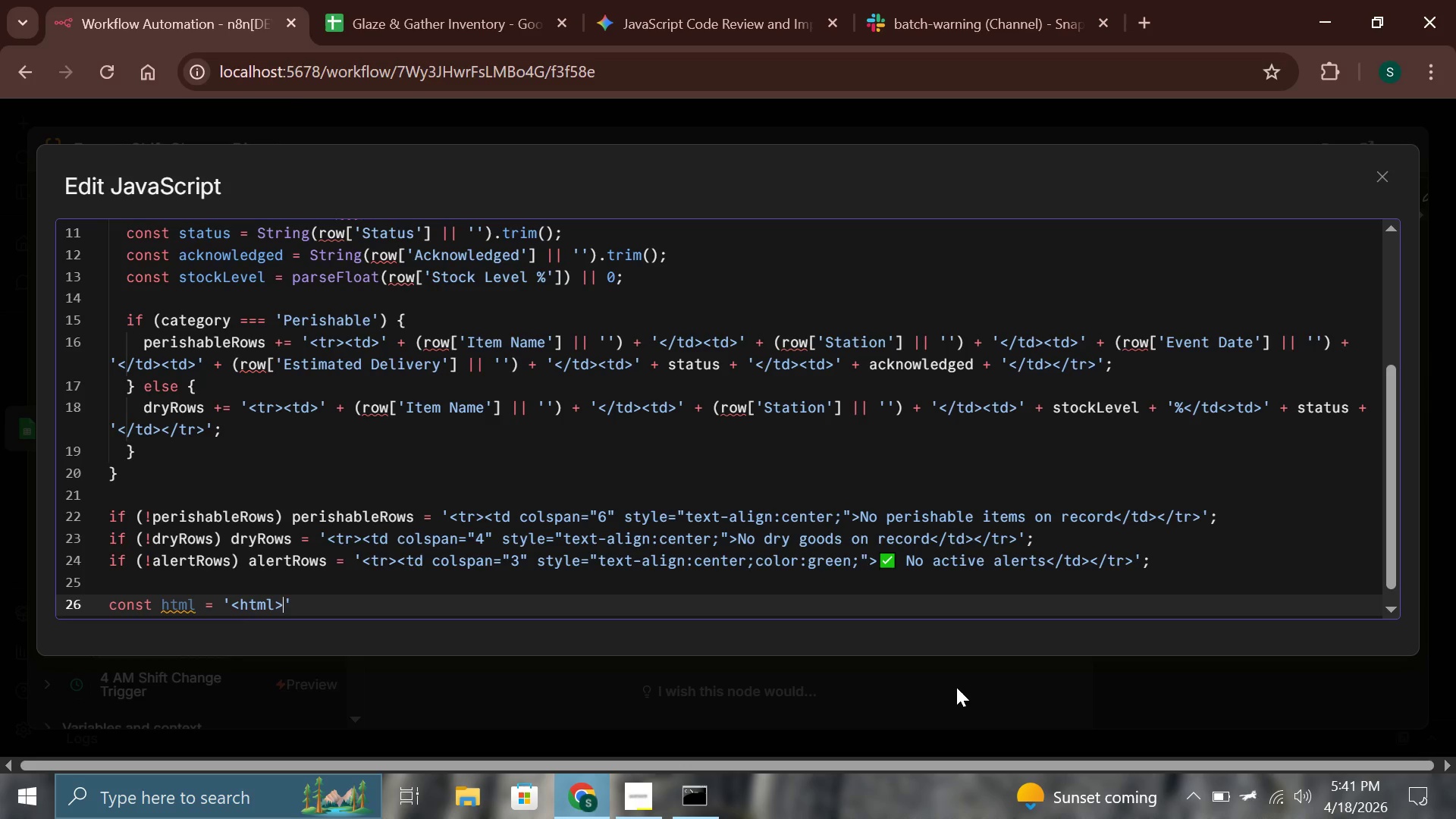 
wait(19.17)
 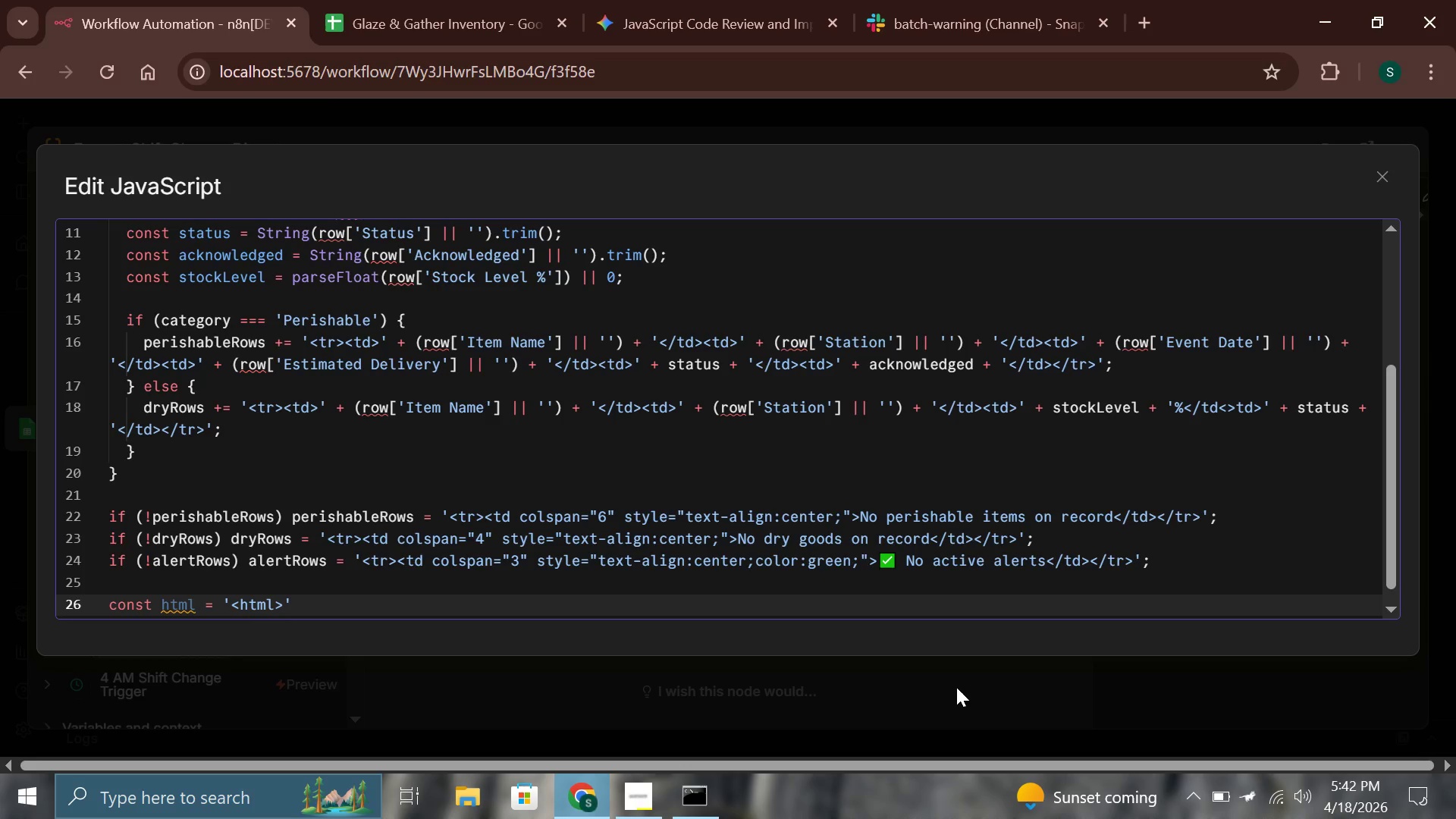 
type(<body style="font-family:)
 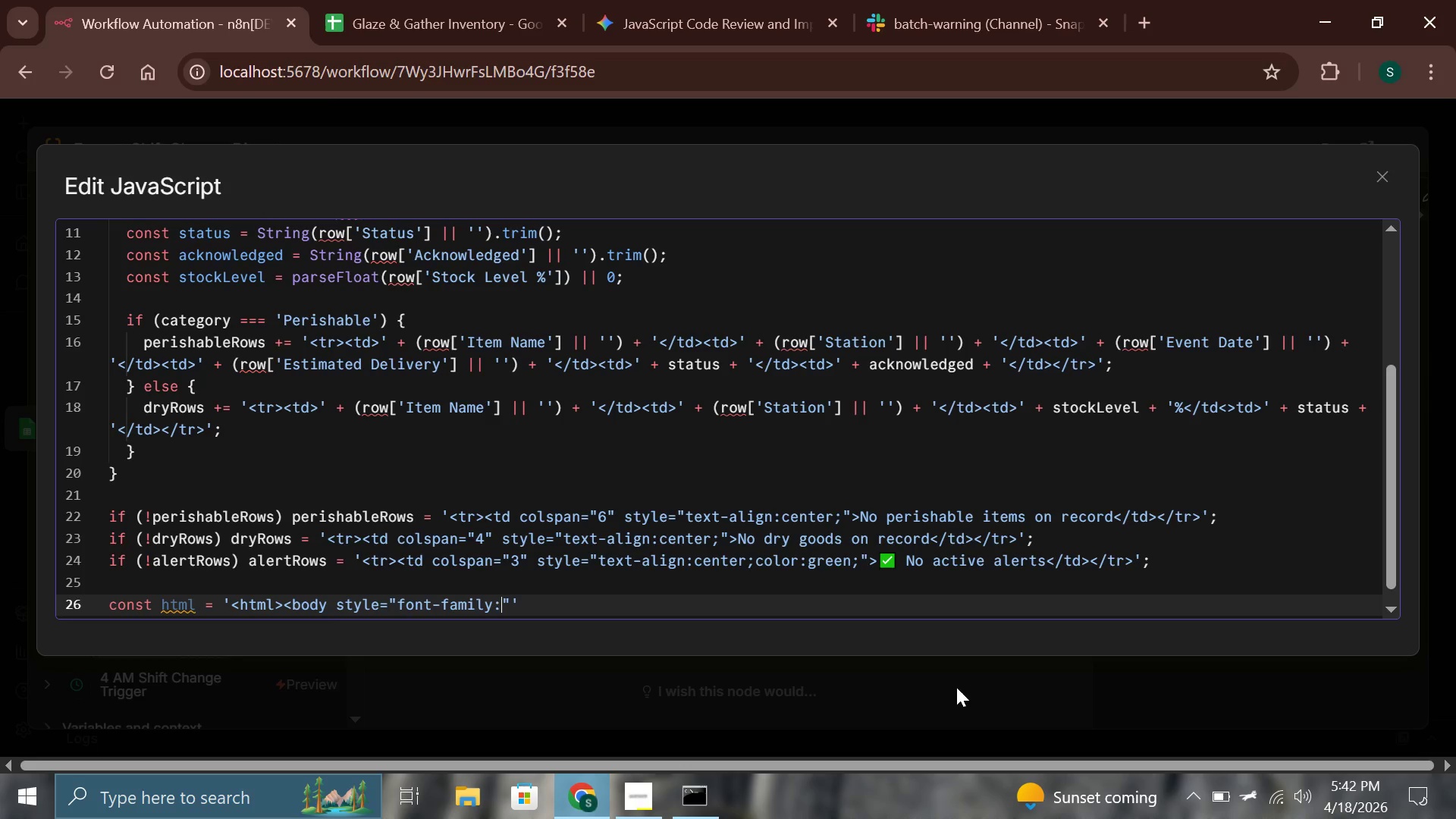 
type(Arial,sans-serif;padding:20px;max)
 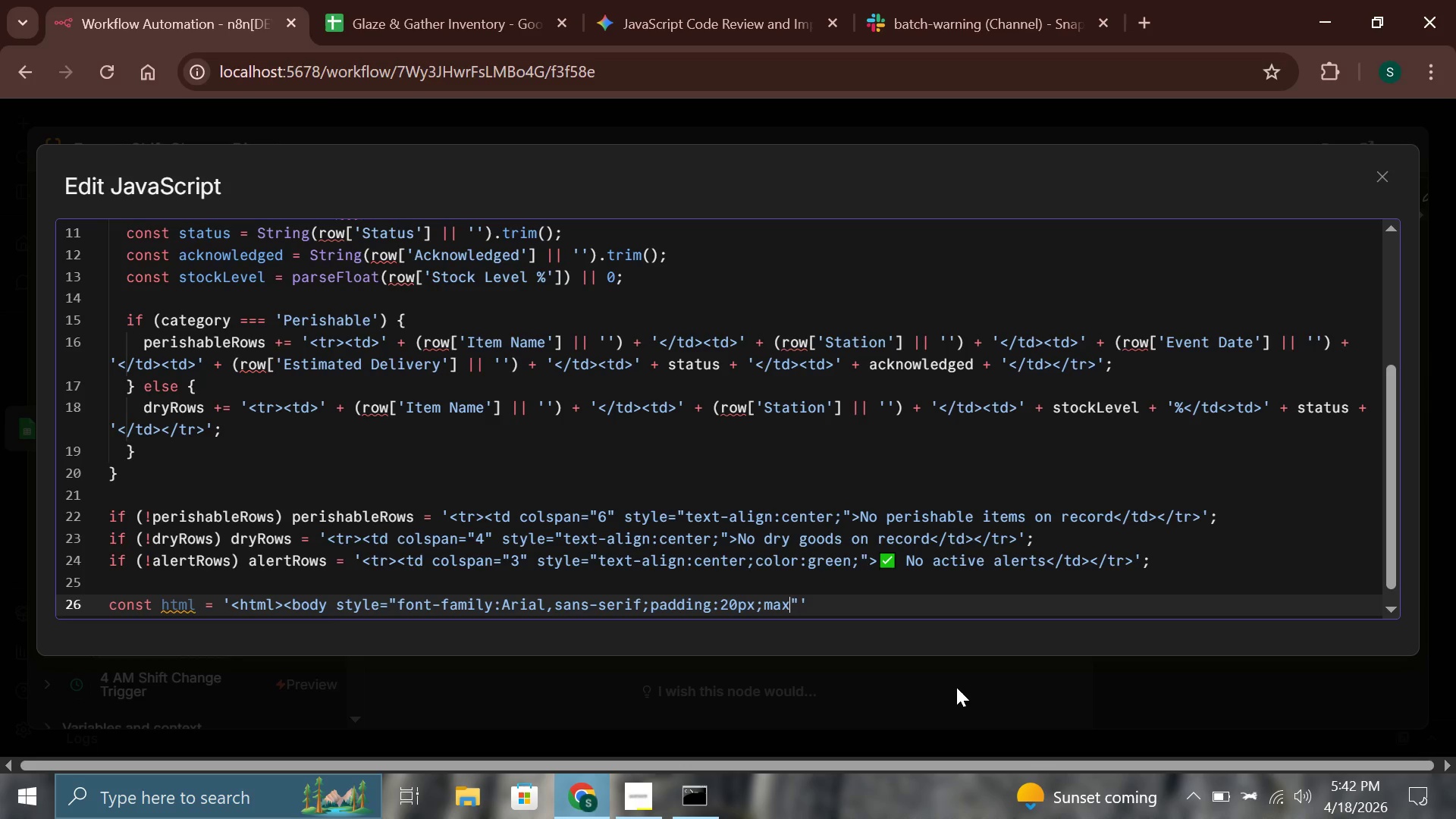 
type(-width:900px;)
 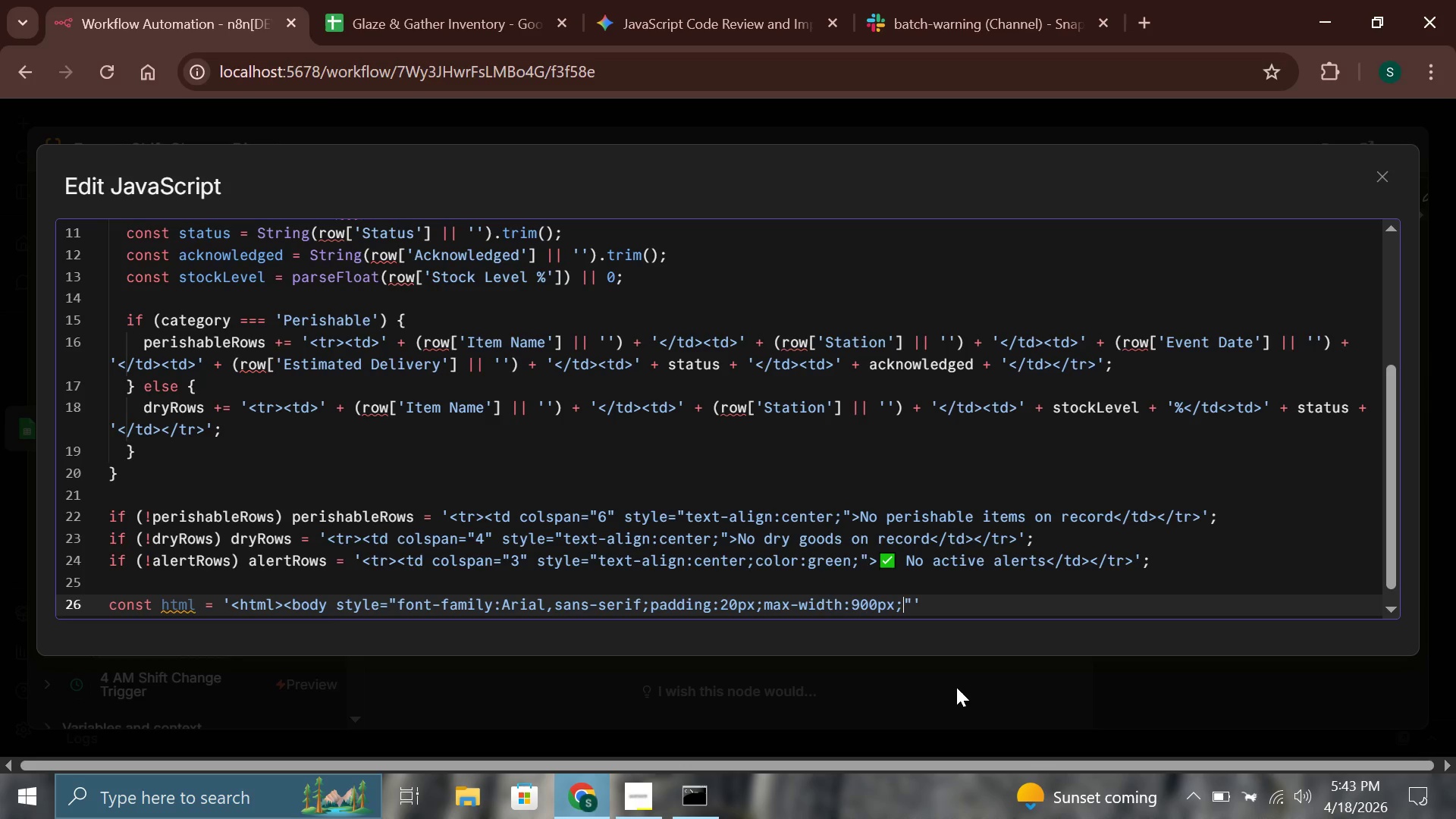 
key(ArrowRight)
 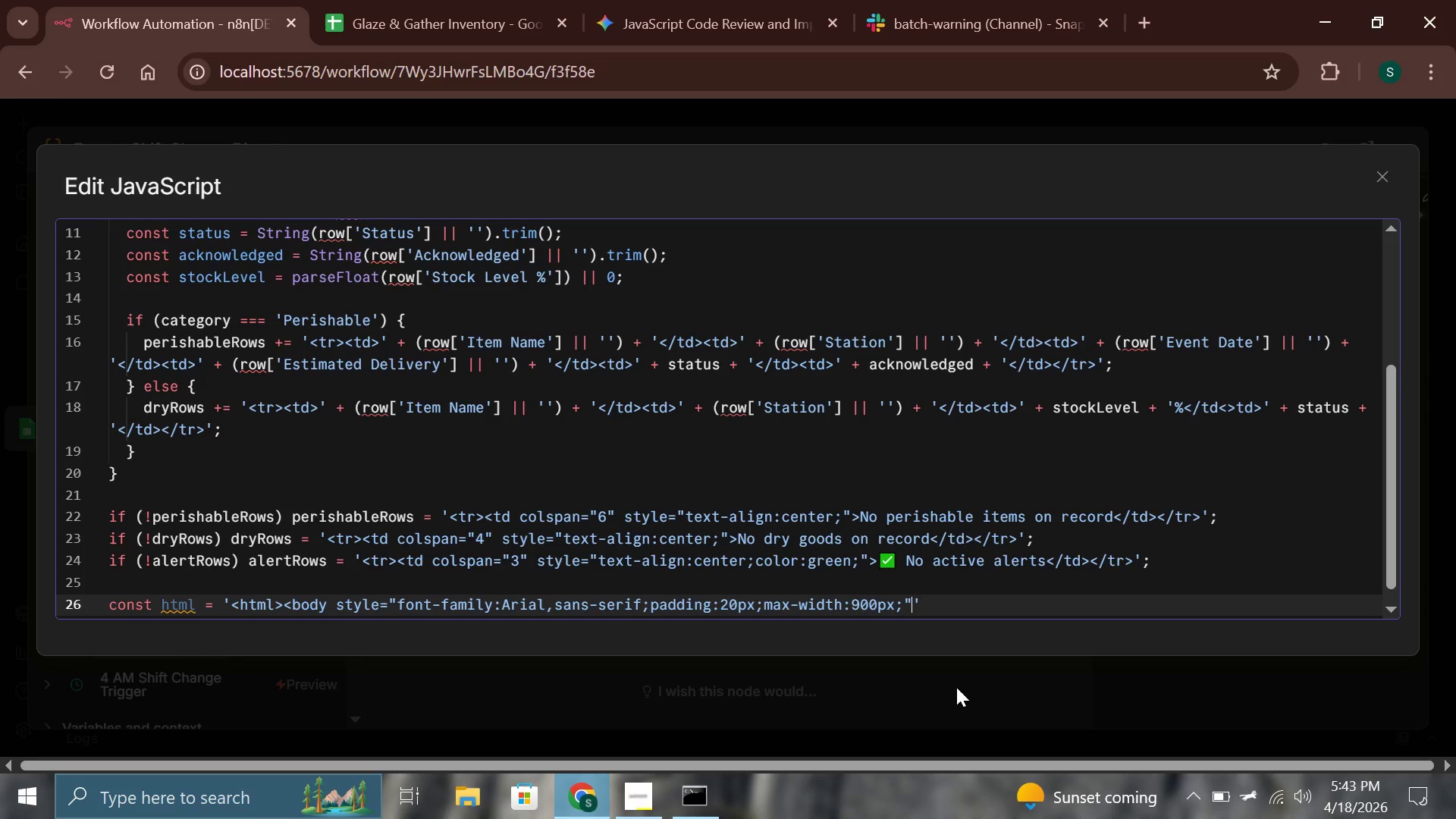 
key(Shift+Period)
 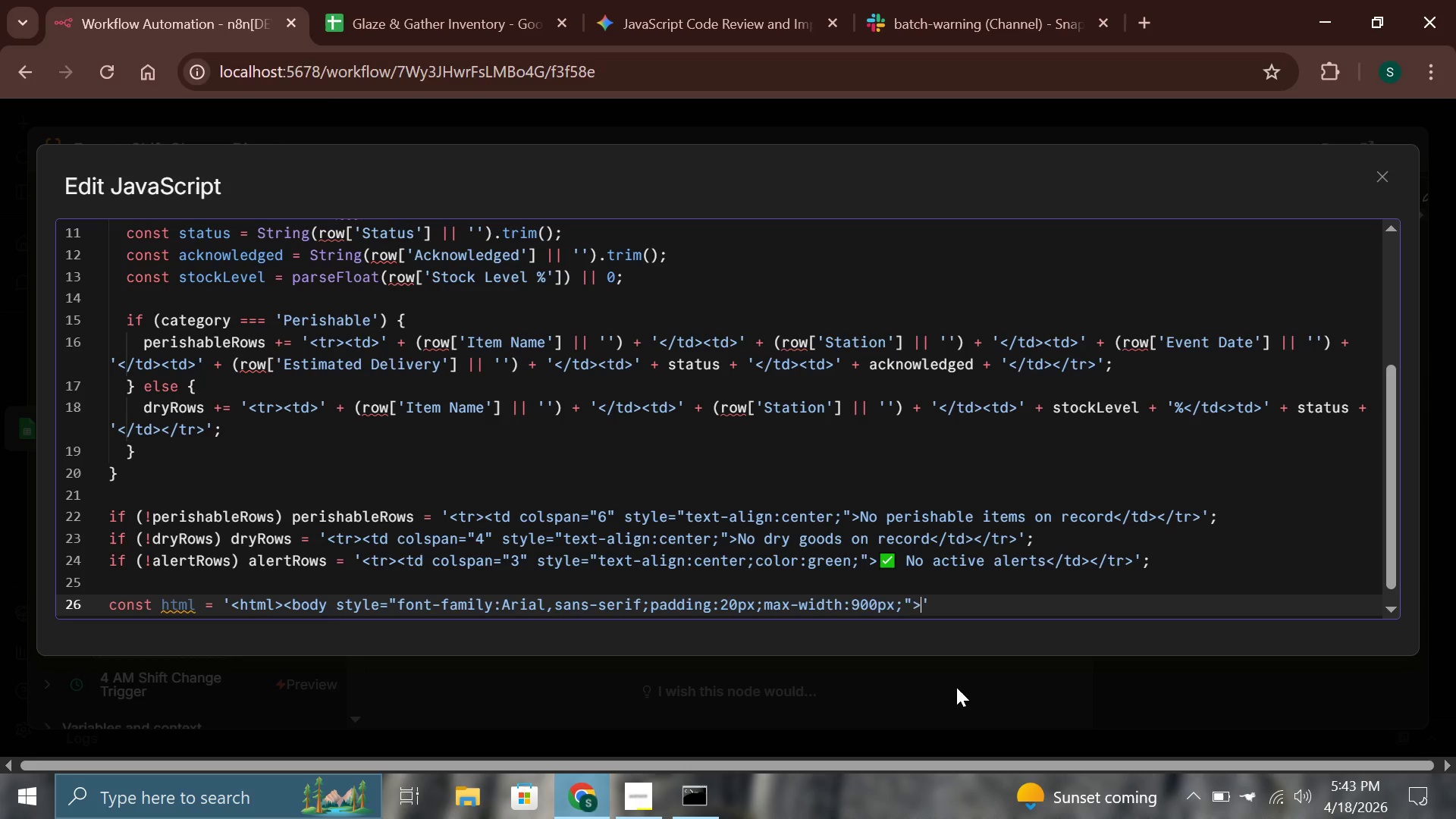 
key(ArrowRight)
 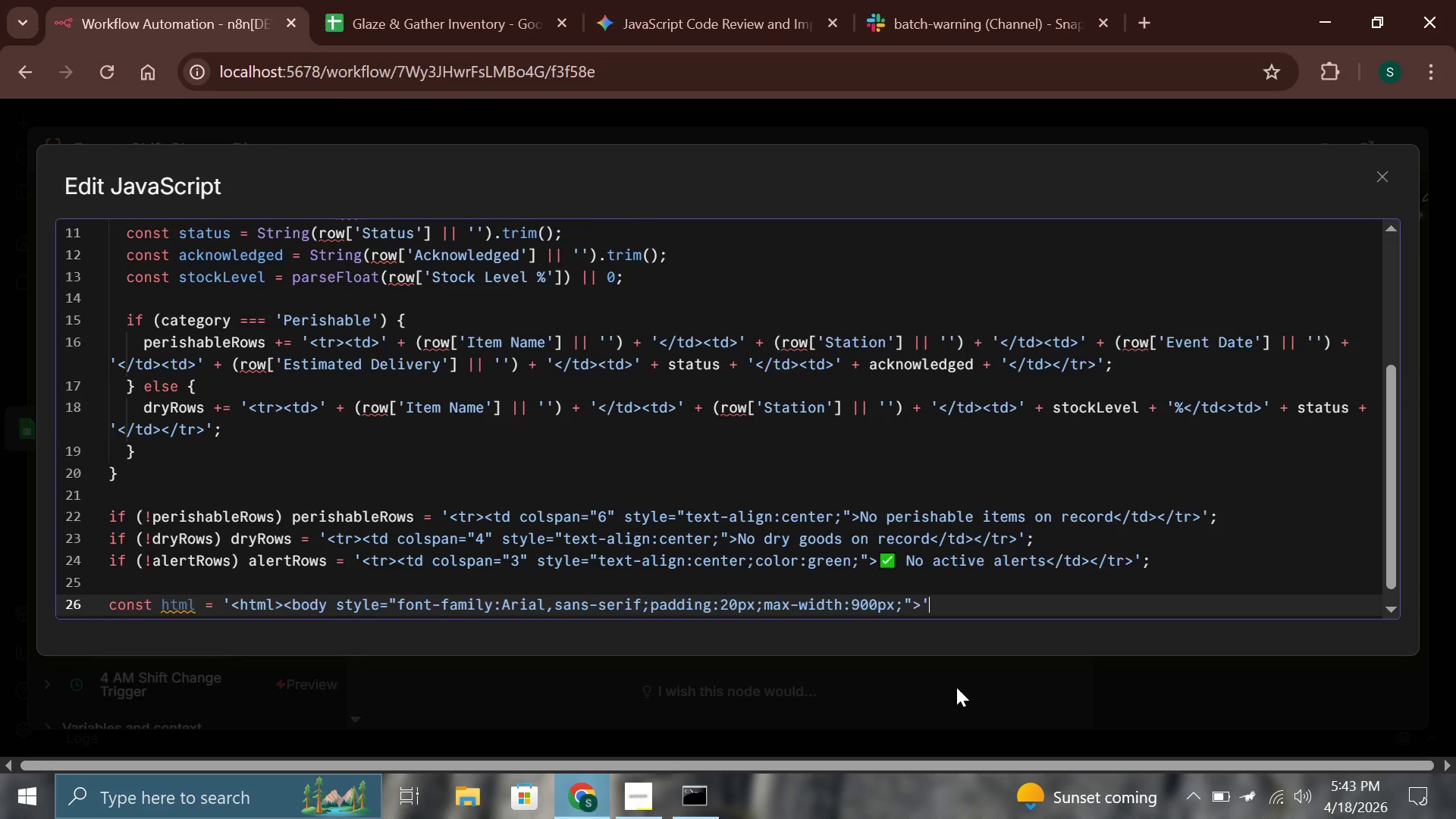 
key(Enter)
 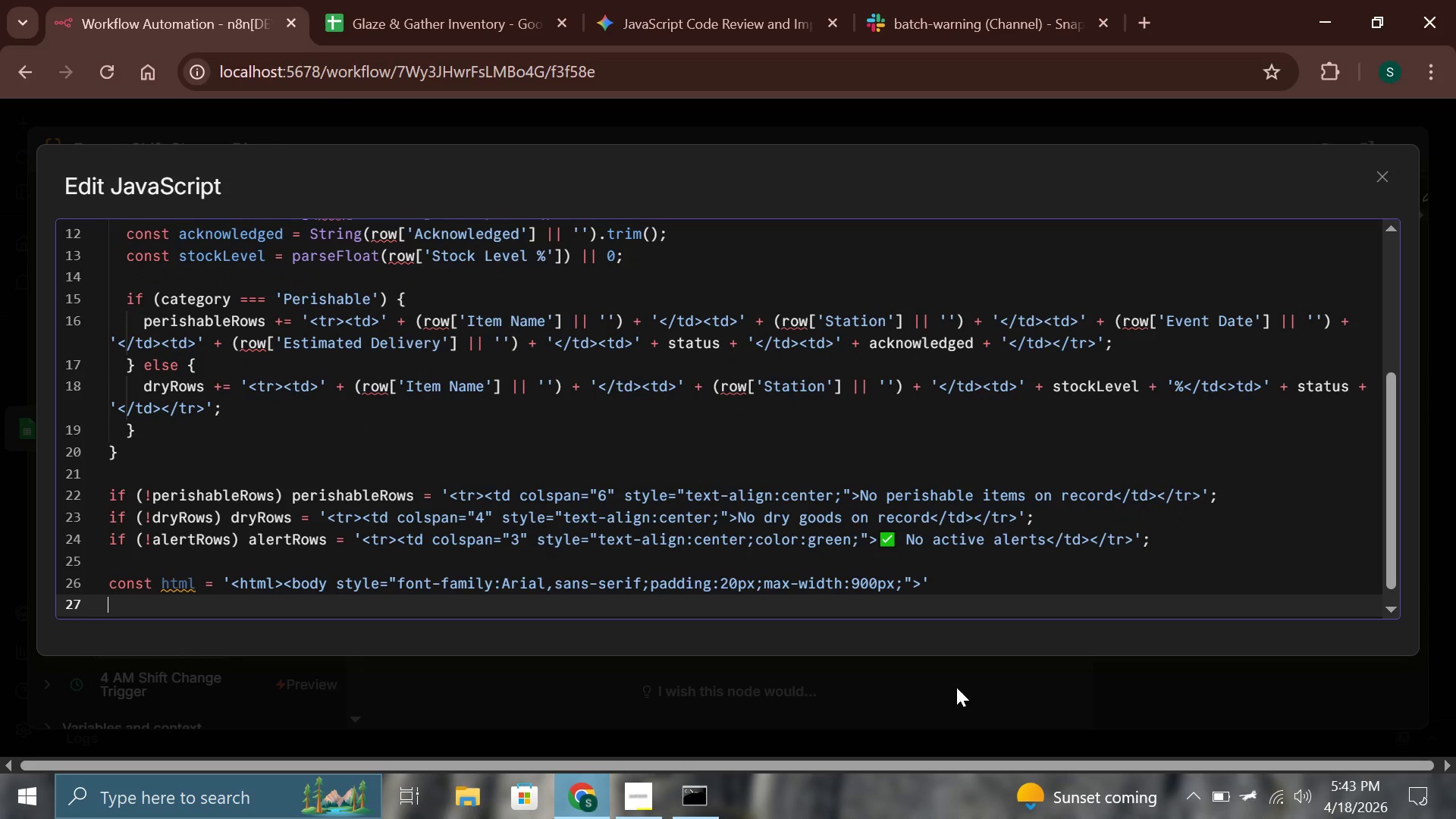 
wait(6.95)
 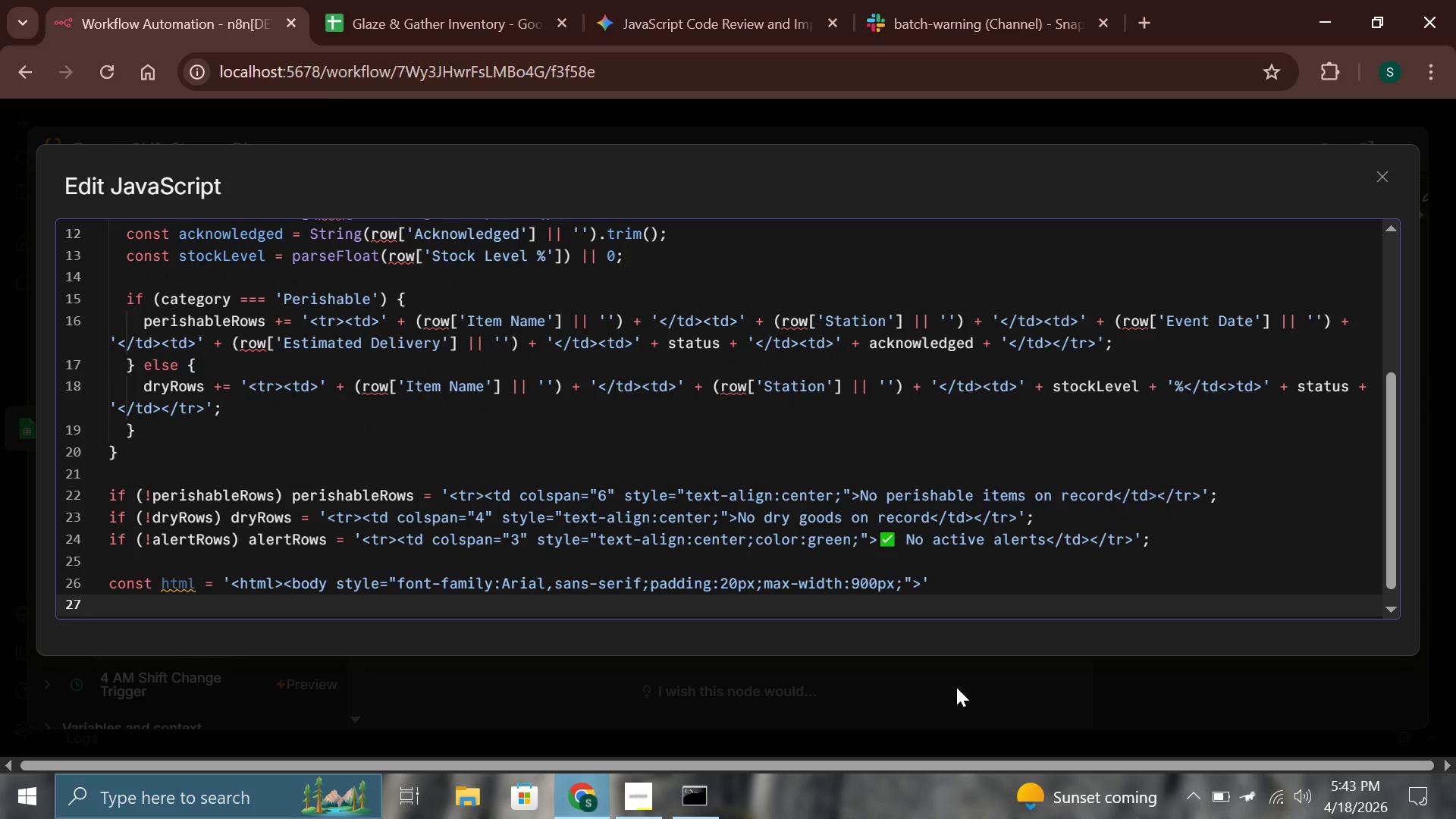 
type(+ '<h2 style )
key(Backspace)
type(="color:#e76f51)
 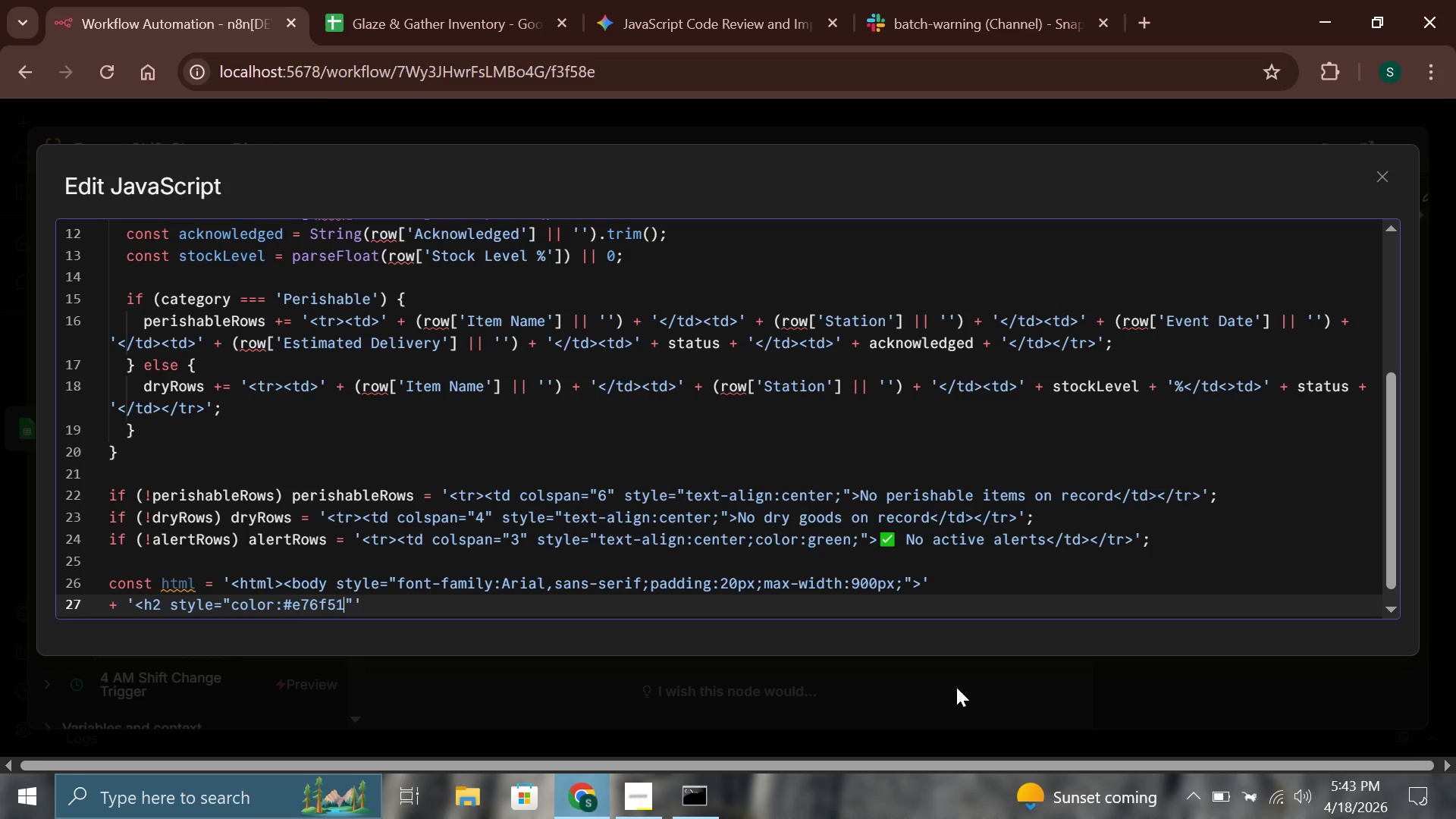 
wait(11.66)
 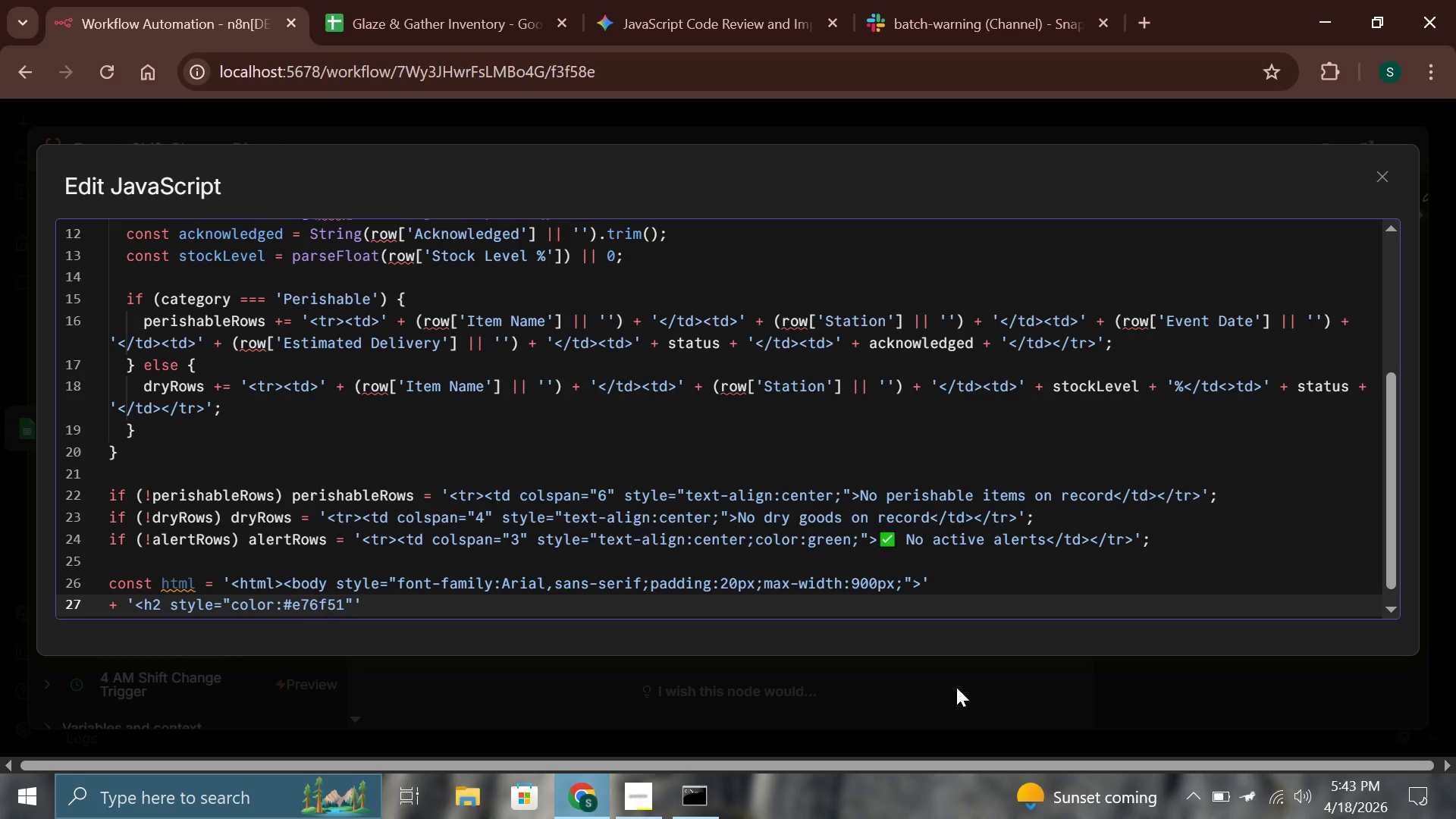 
key(Semicolon)
 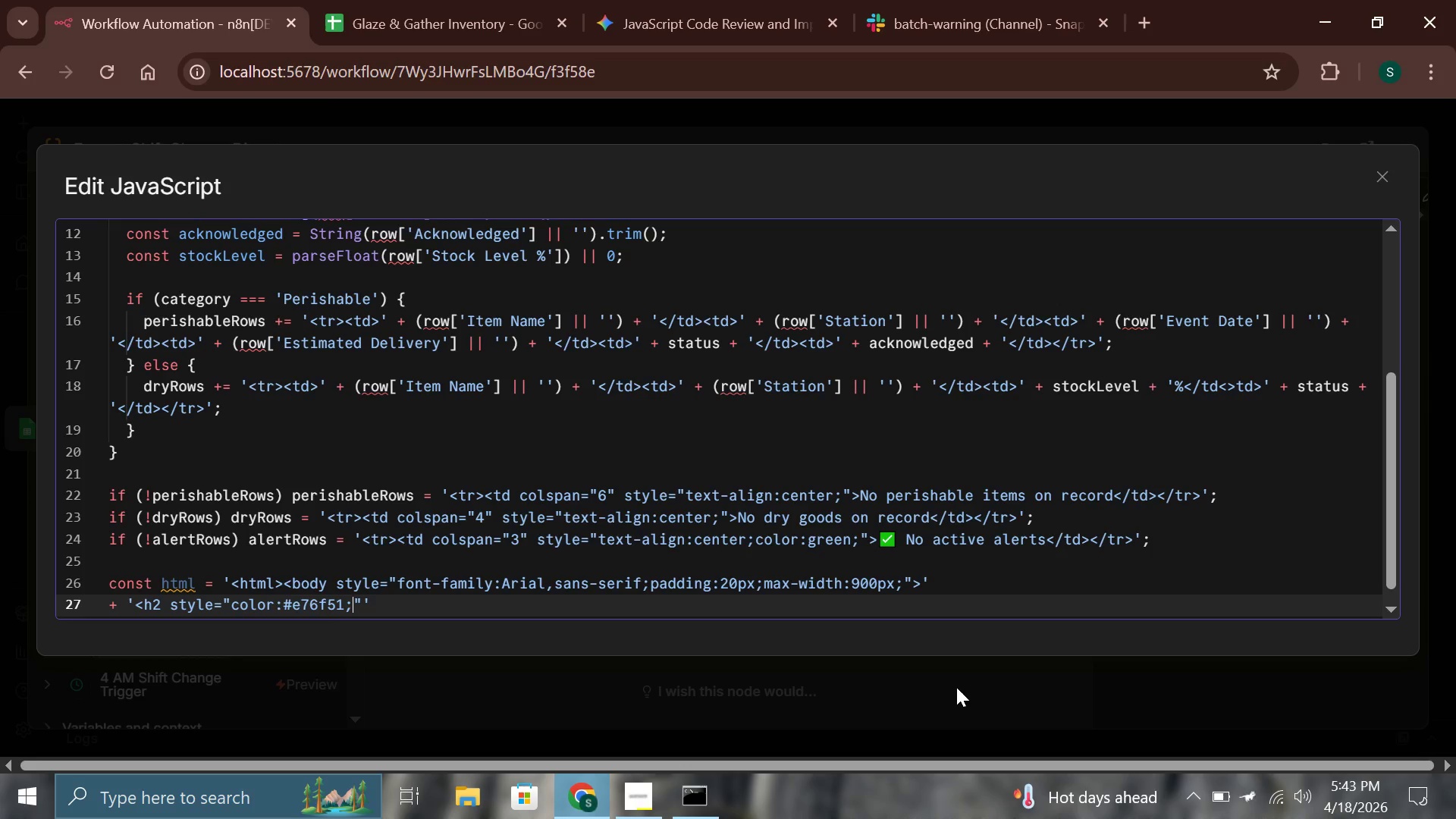 
key(ArrowRight)
 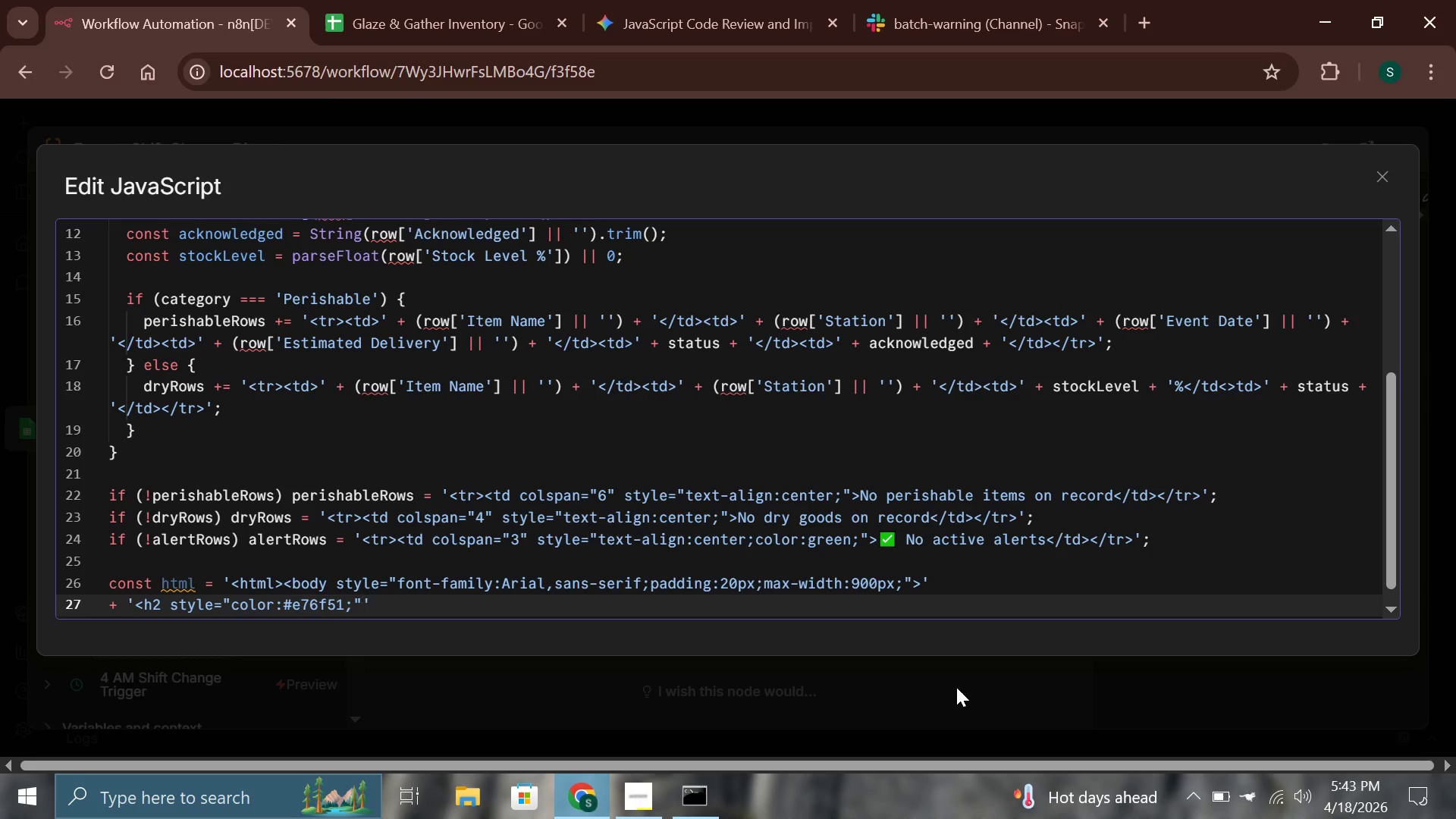 
key(Shift+Period)
 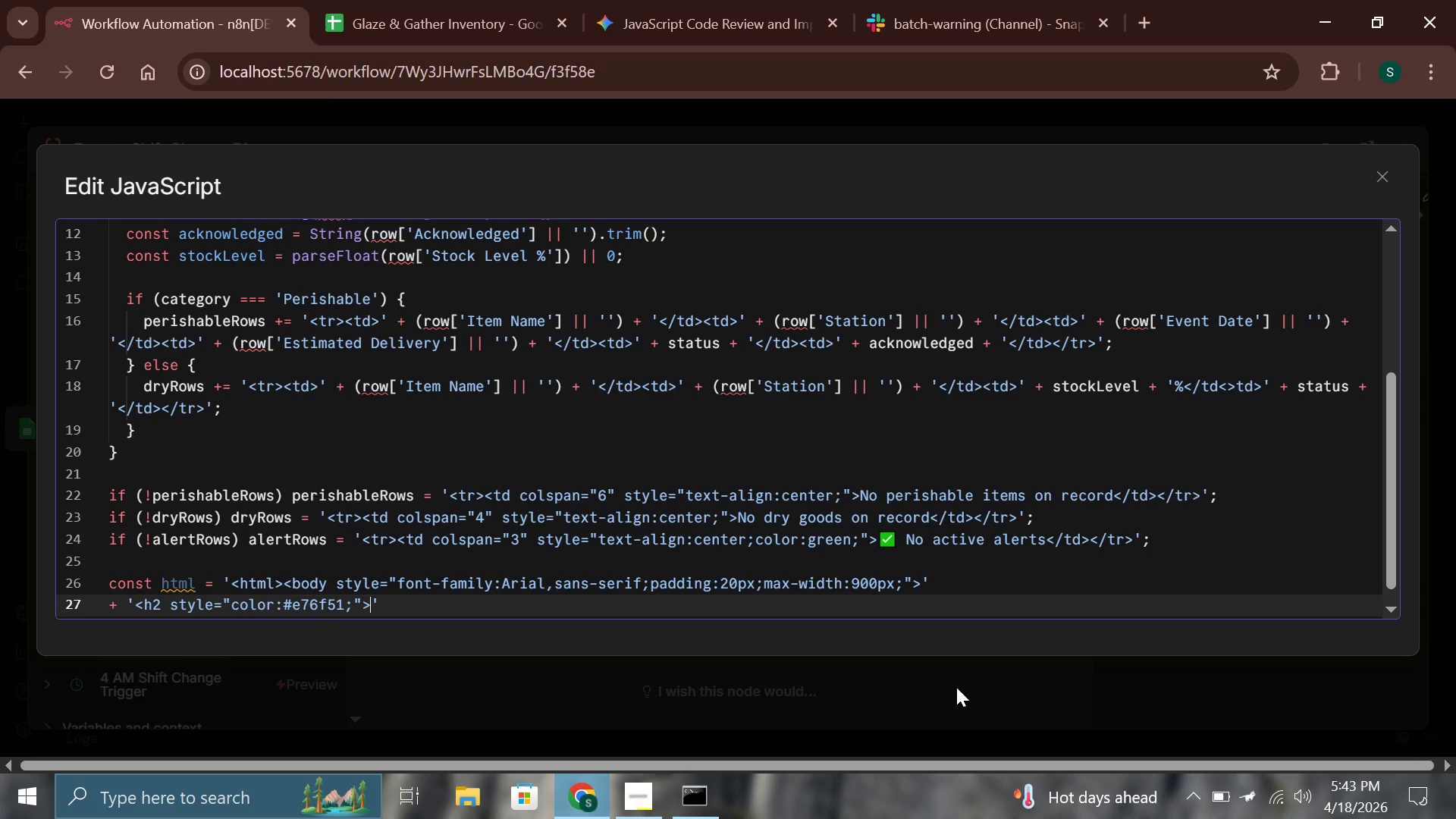 
key(Meta+Period)
 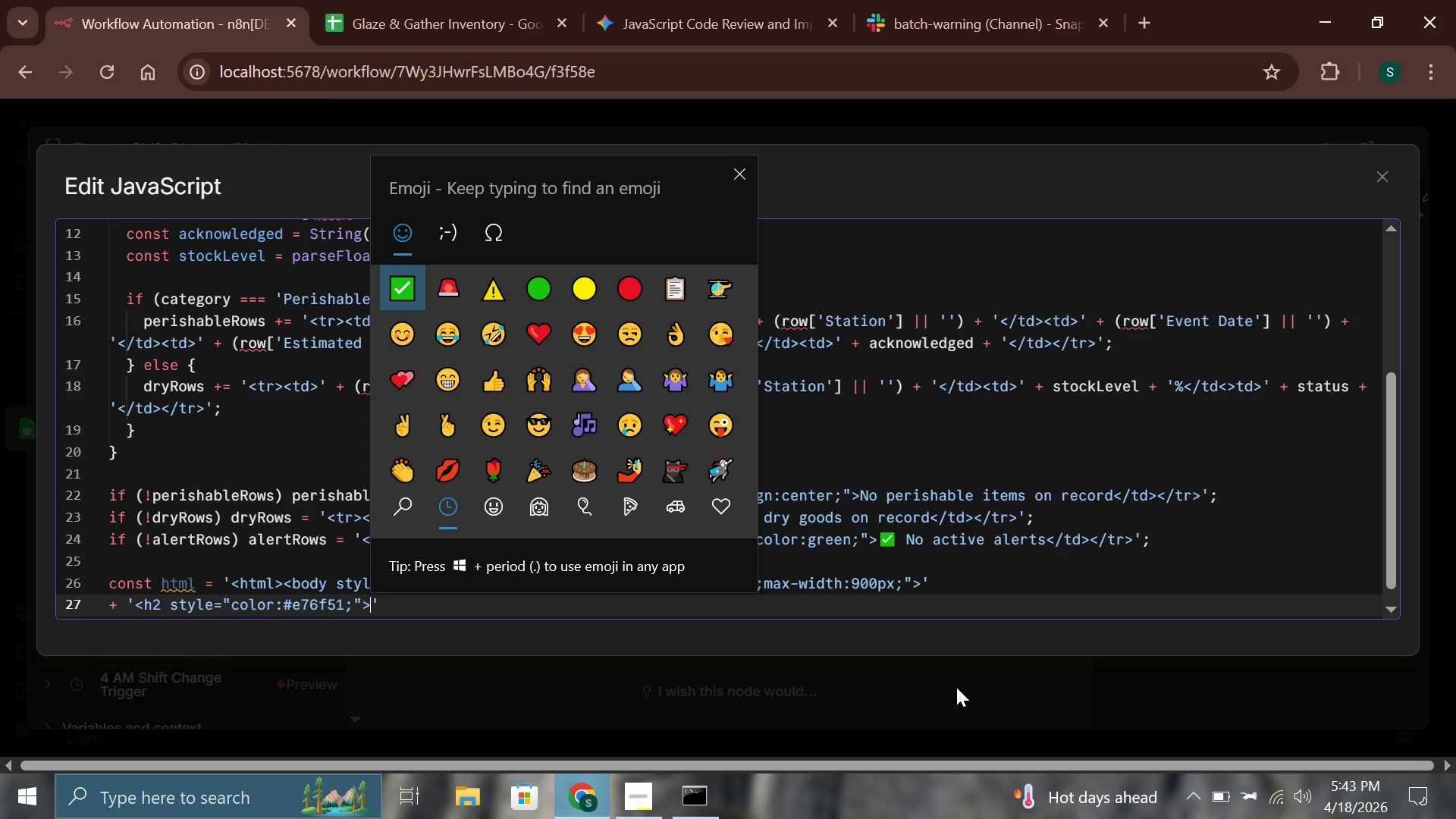 
type(croi)
 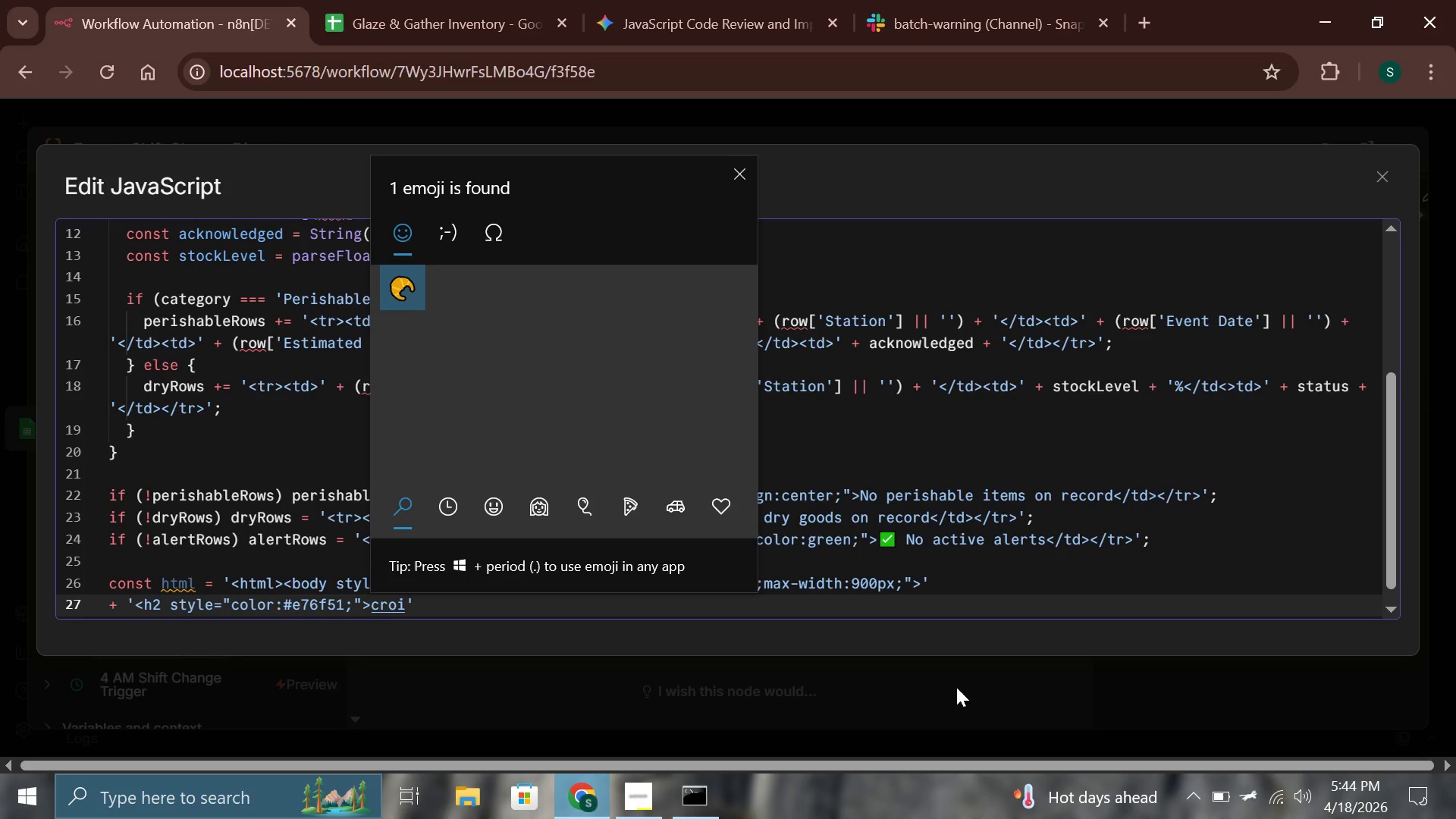 
key(Enter)
 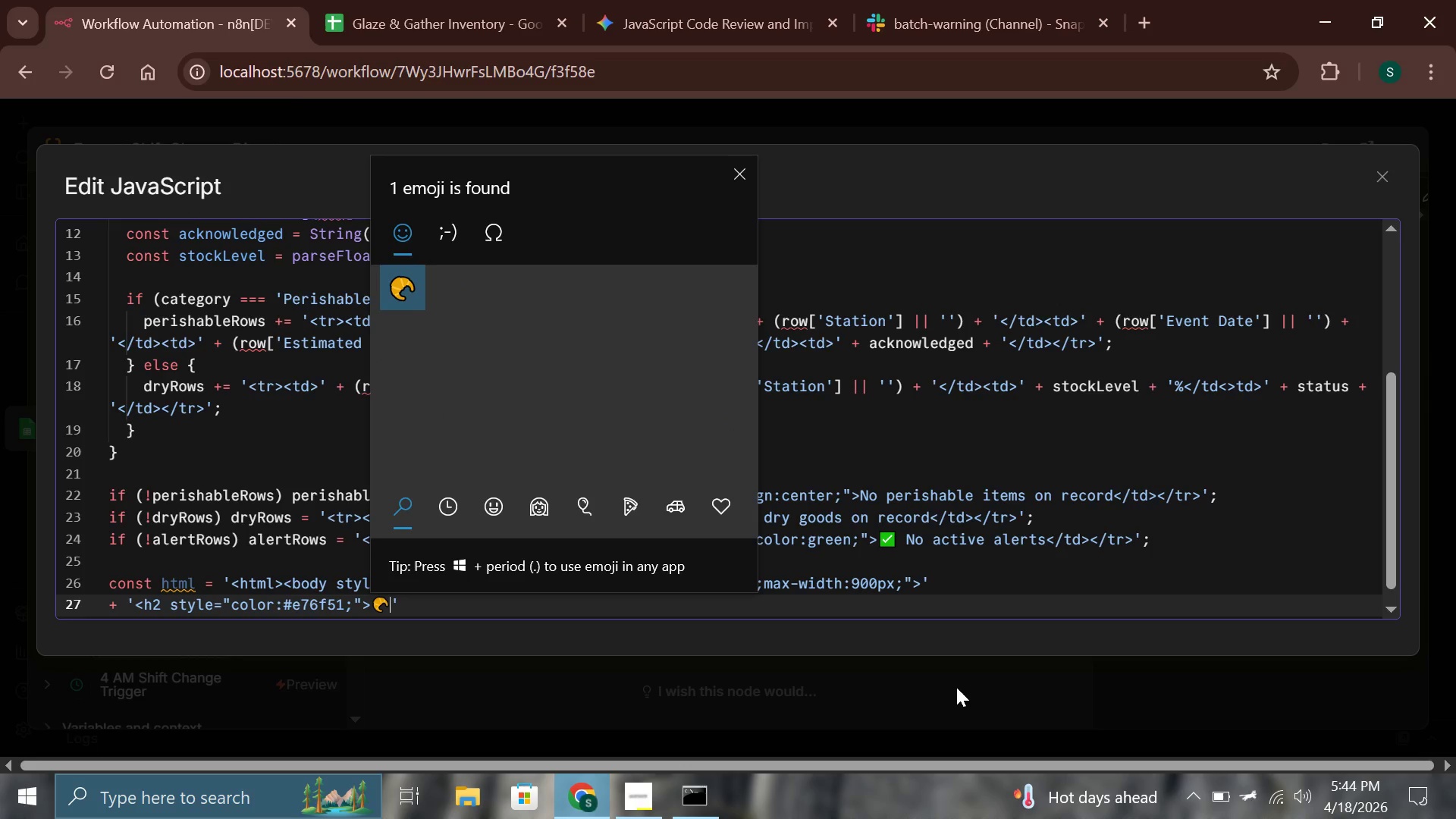 
key(Space)
 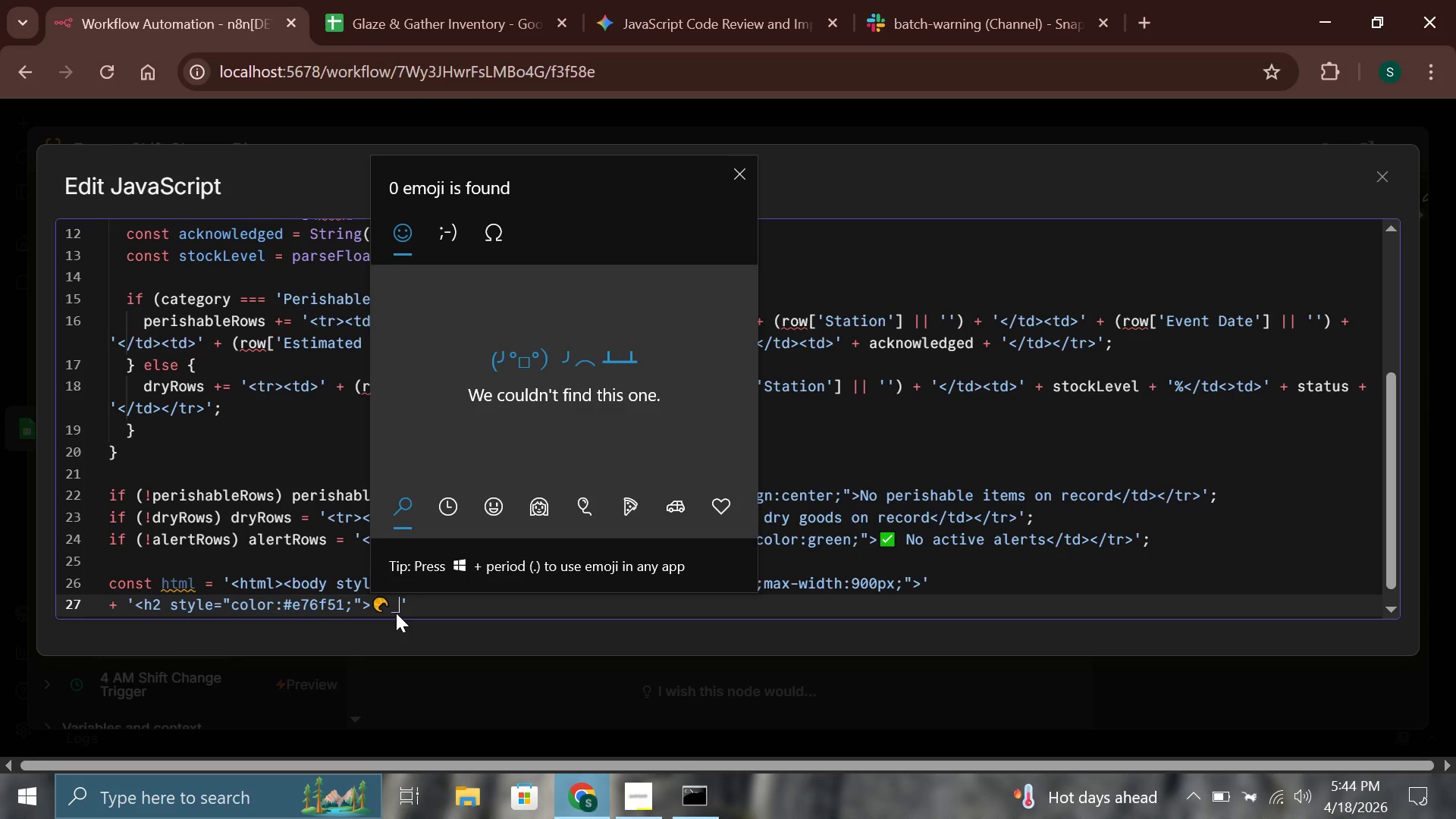 
left_click([406, 601])
 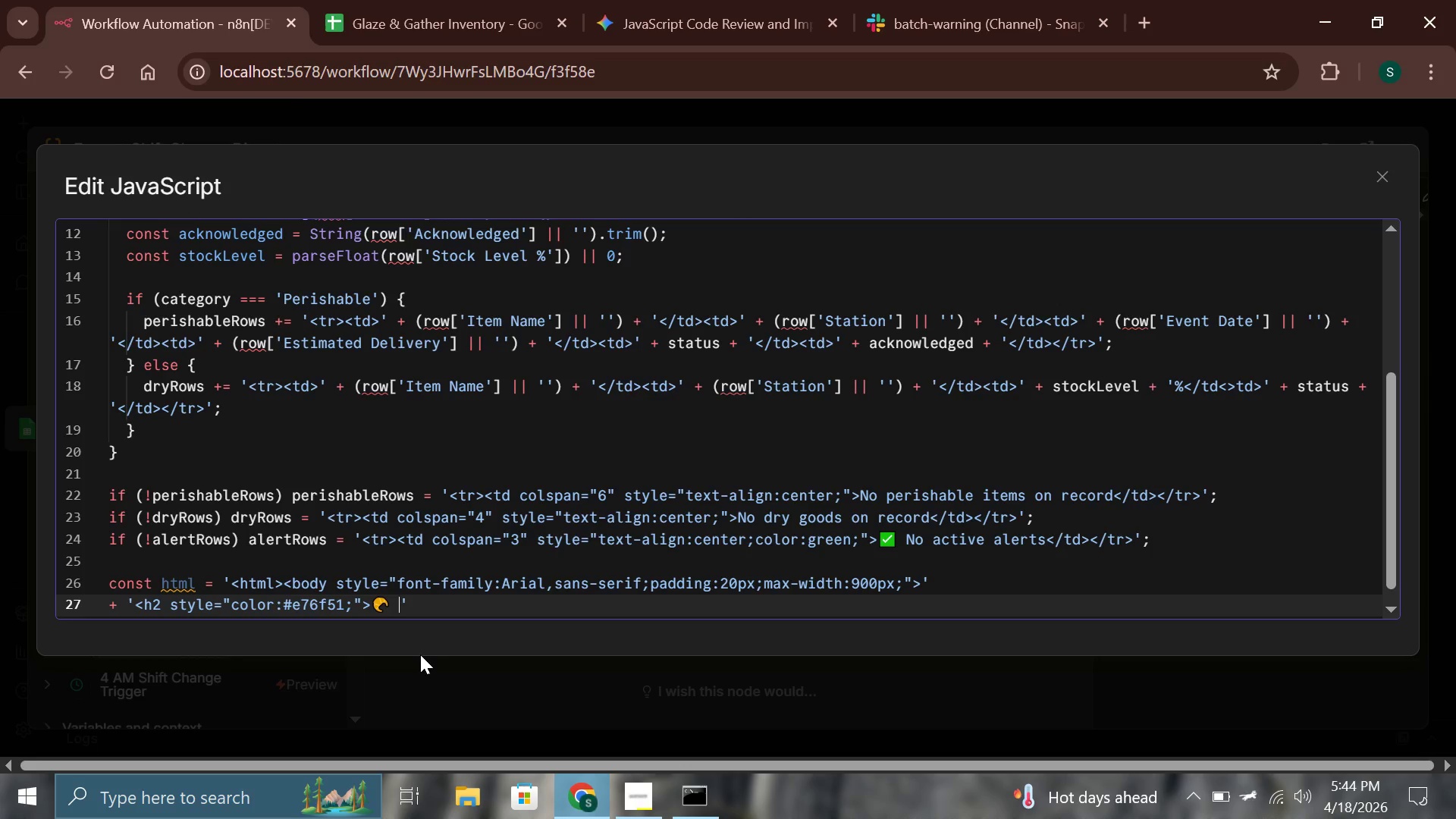 
type(Glaze &amp; Gather - Mor)
 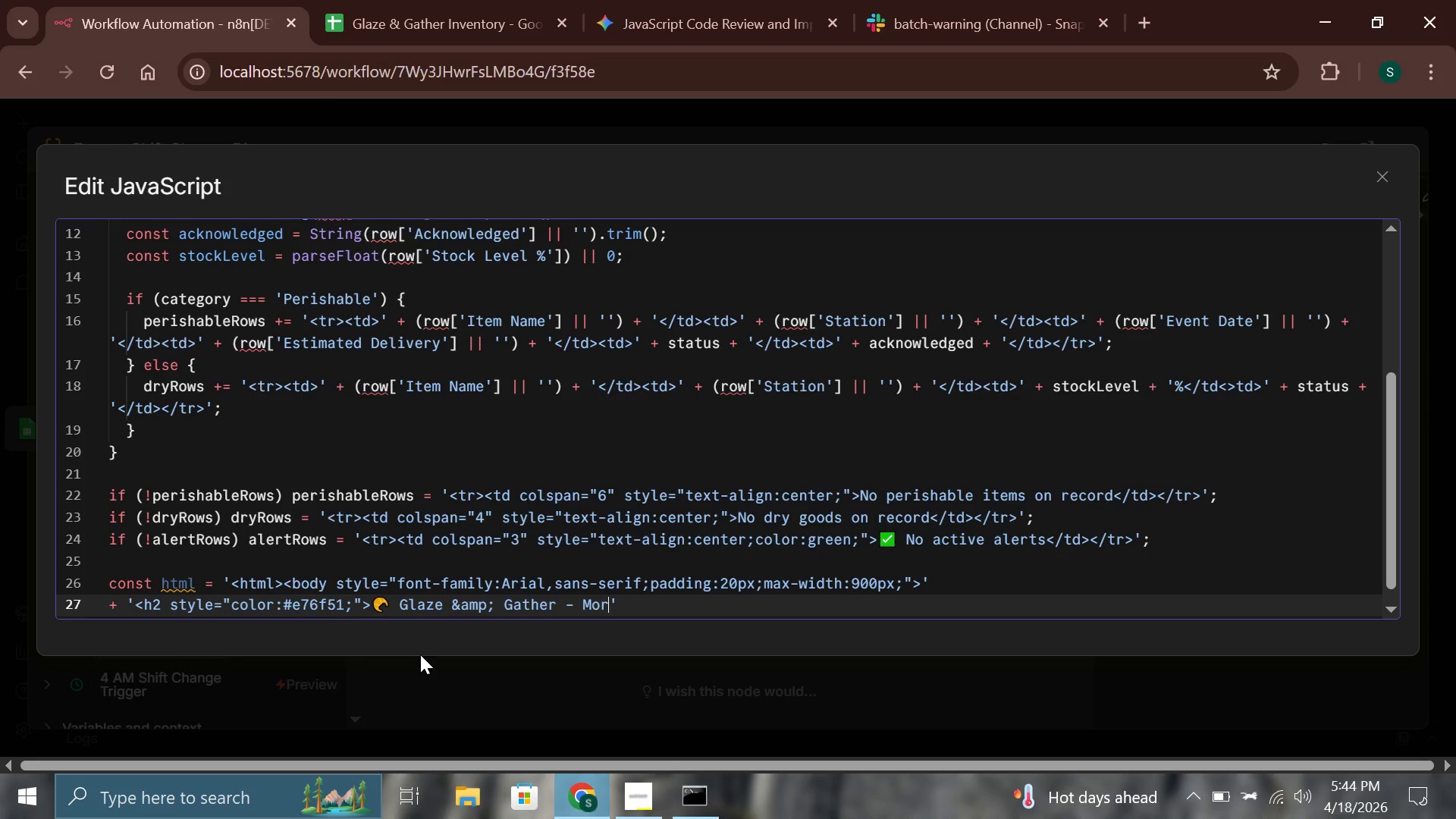 
wait(21.12)
 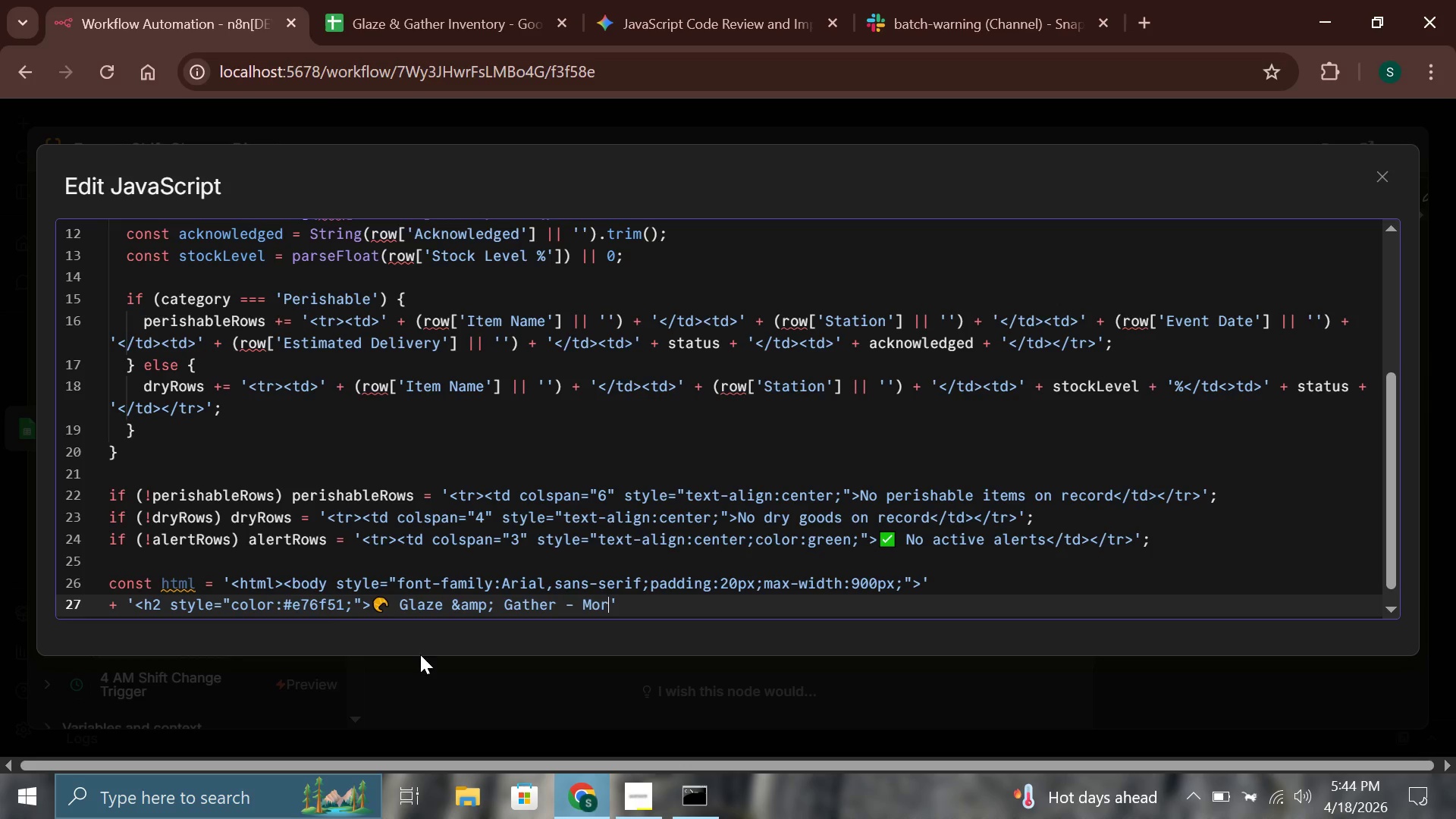 
type(ning Shift Diget</h2>[PageDown])
 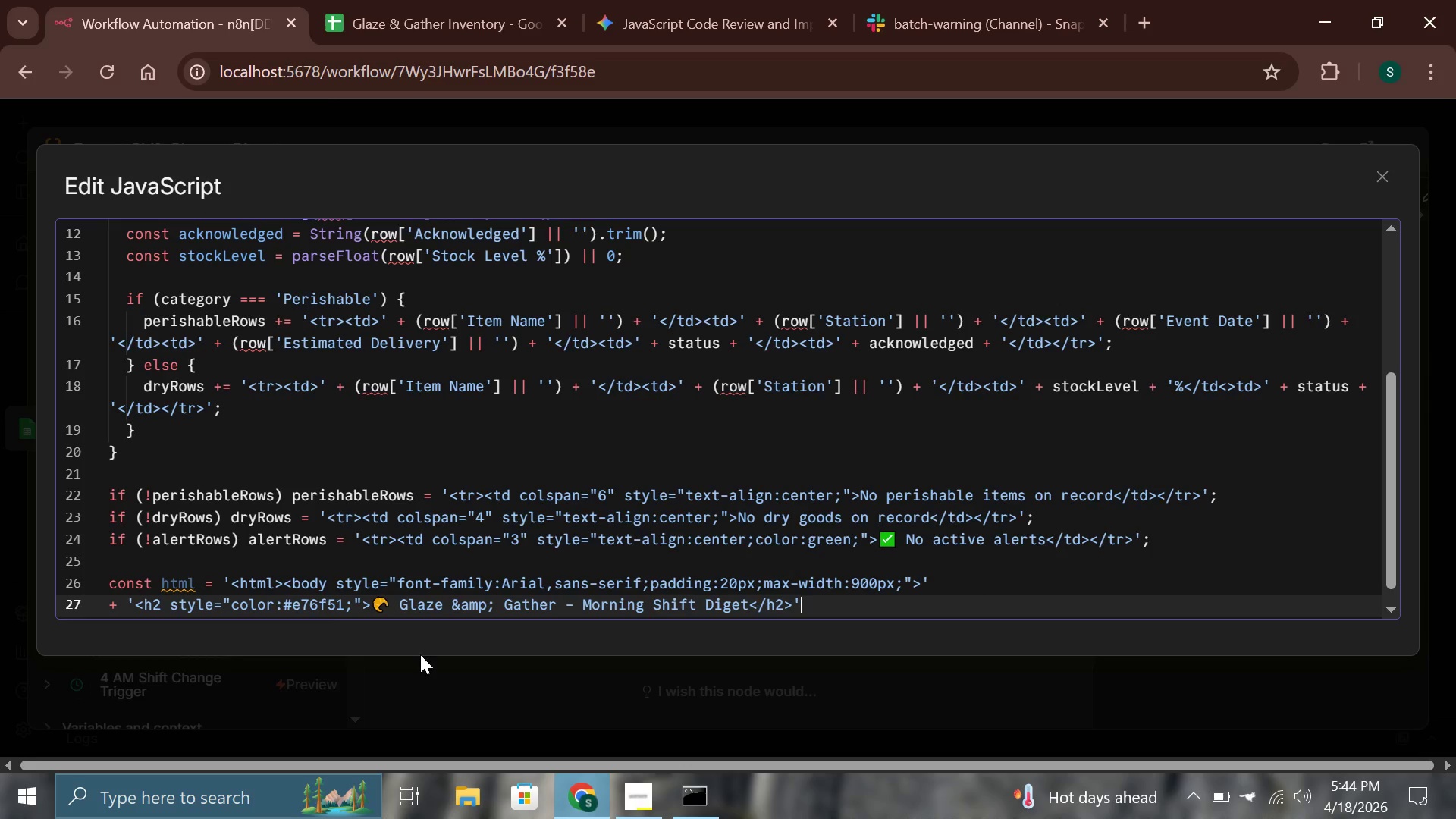 
key(Enter)
 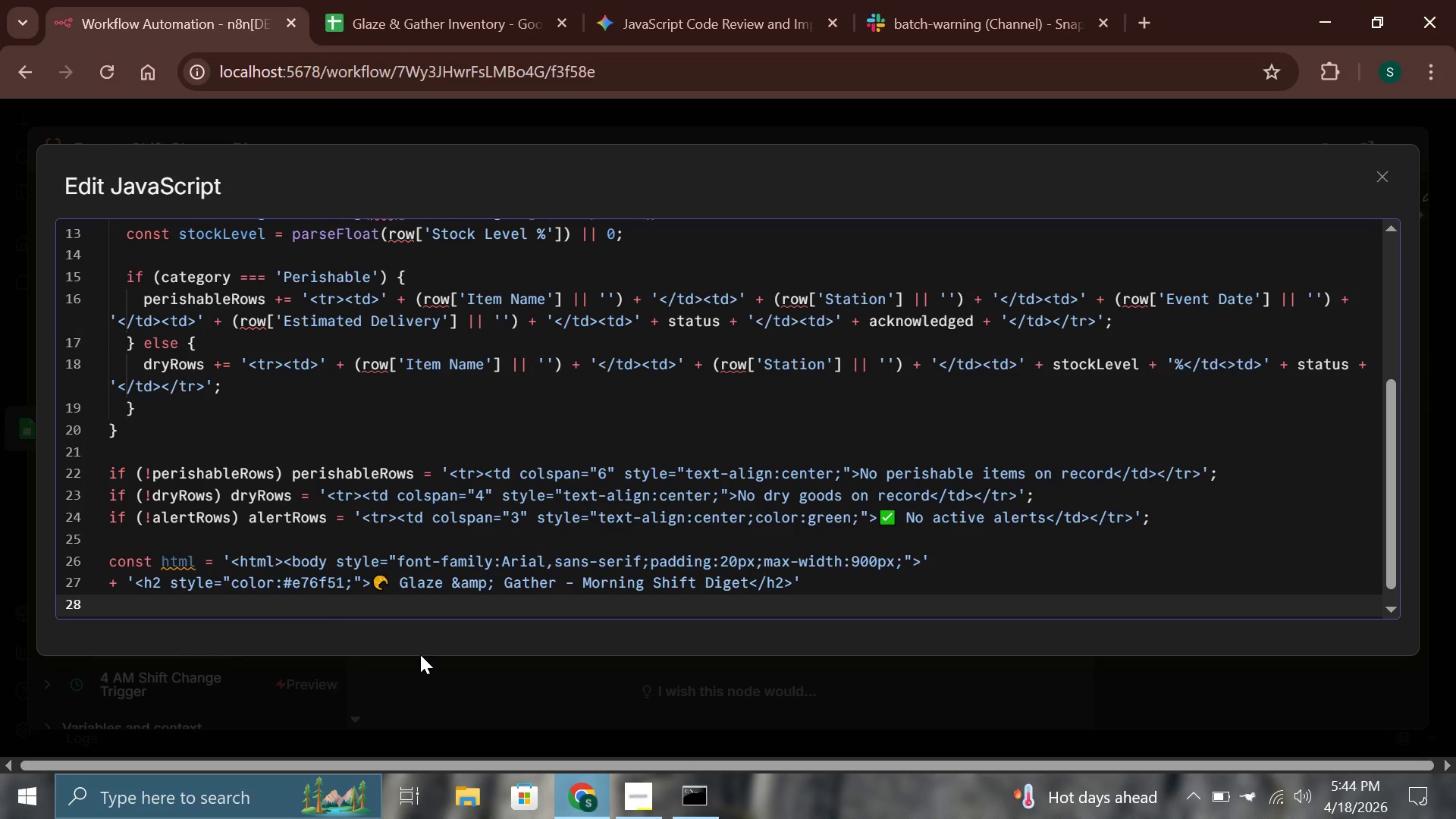 
type(+ '<p><em>Generated: ' + now.toLocaleSt)
 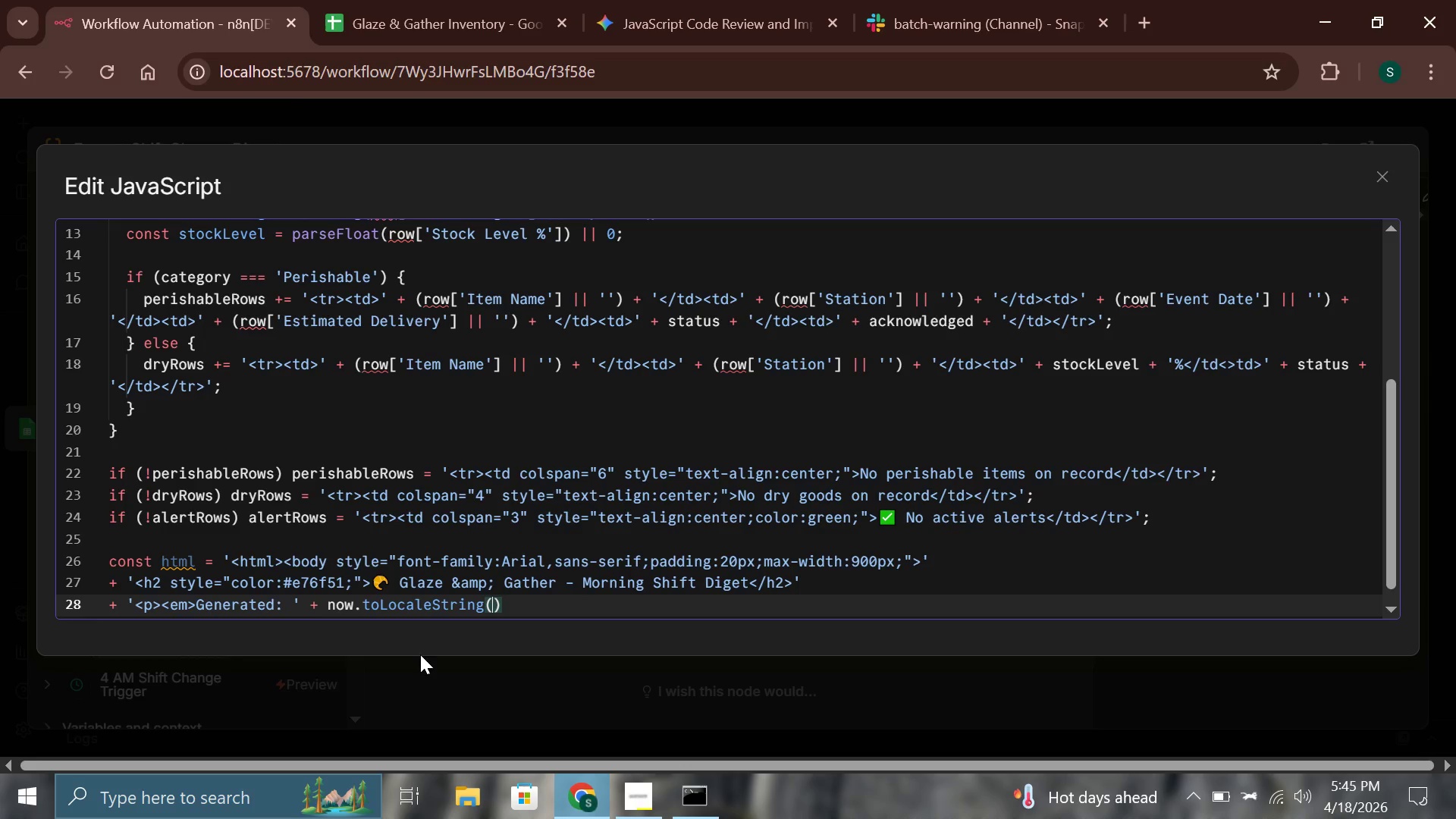 
 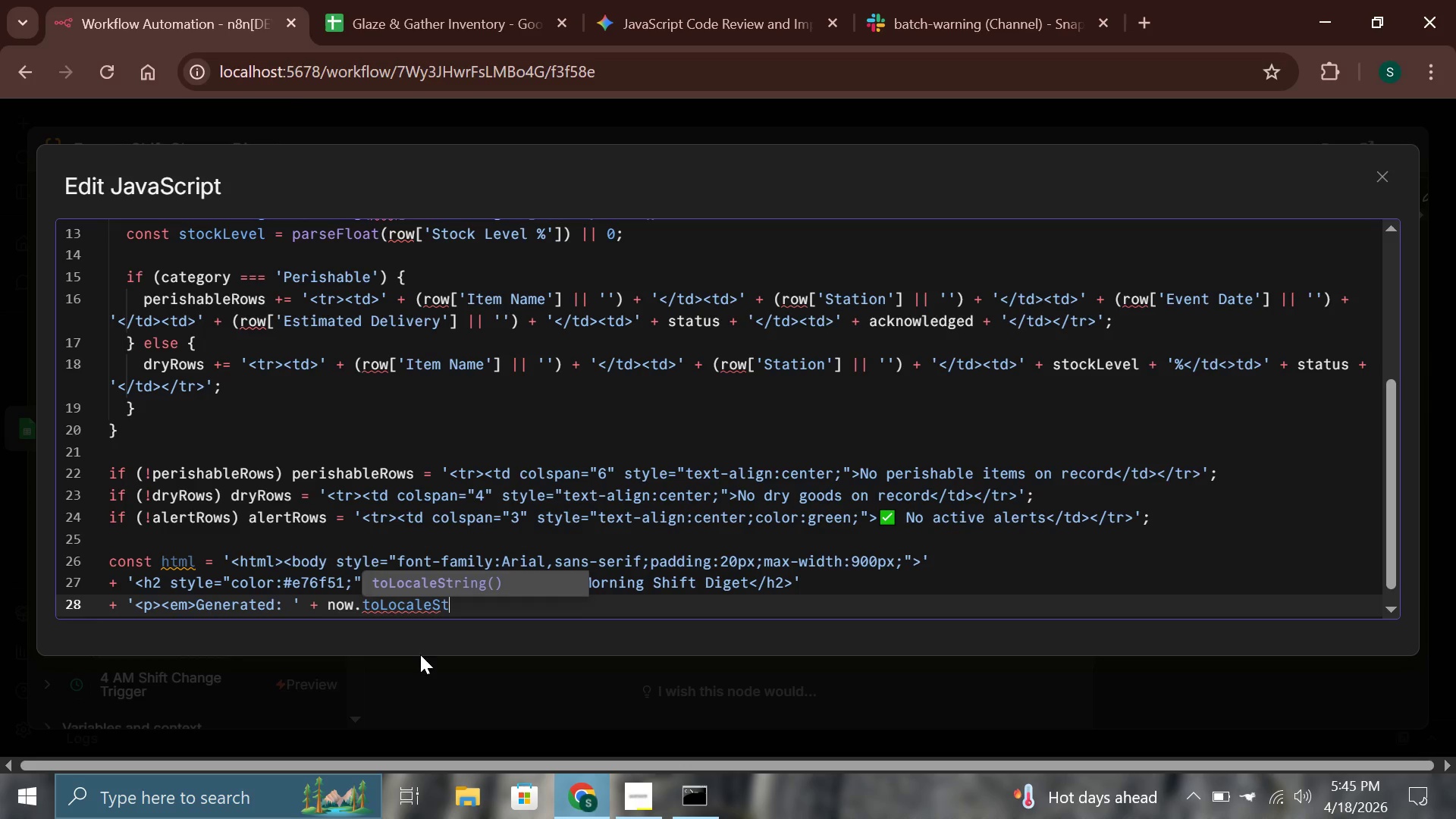 
key(Enter)
 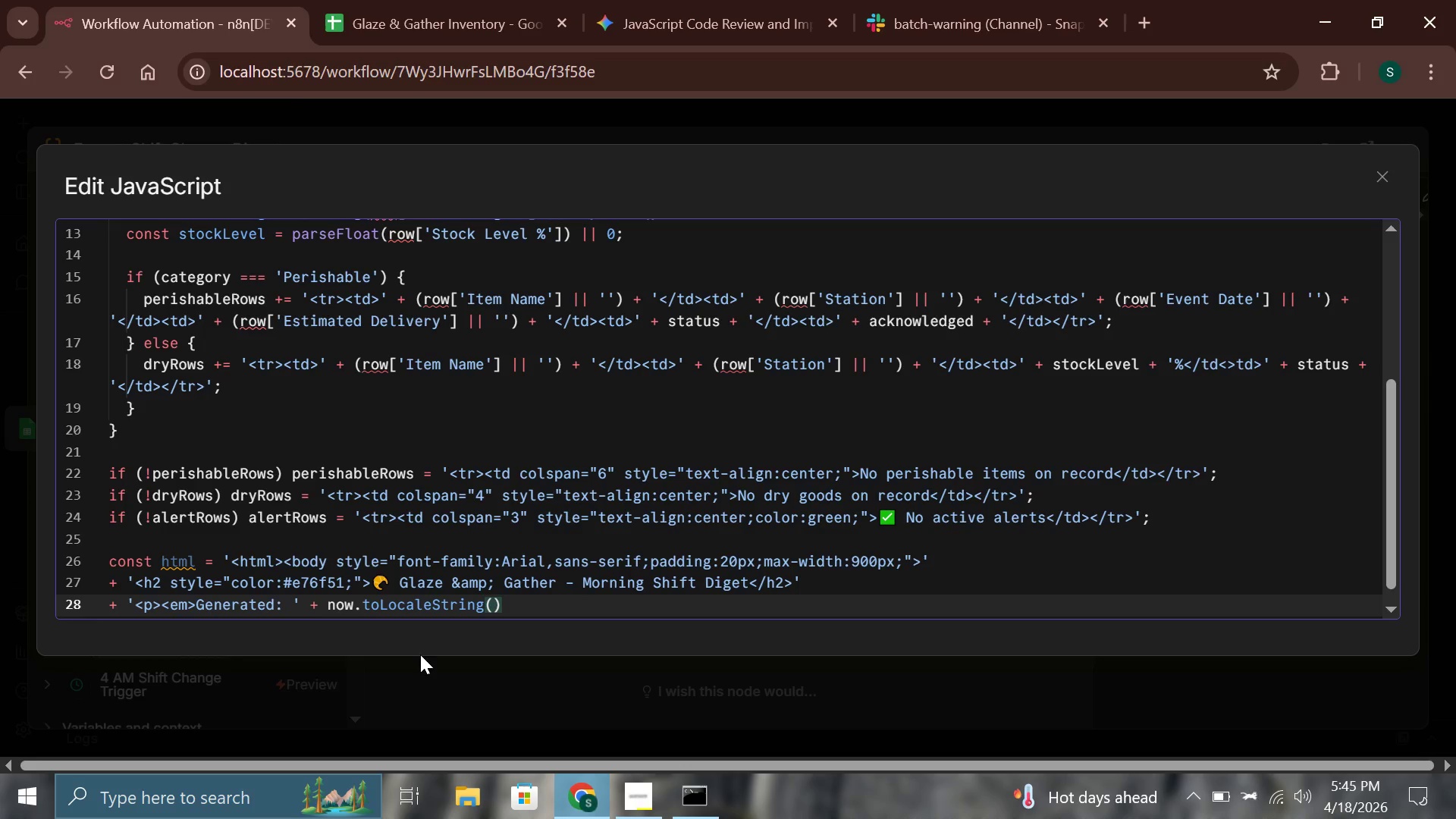 
key(ArrowRight)
 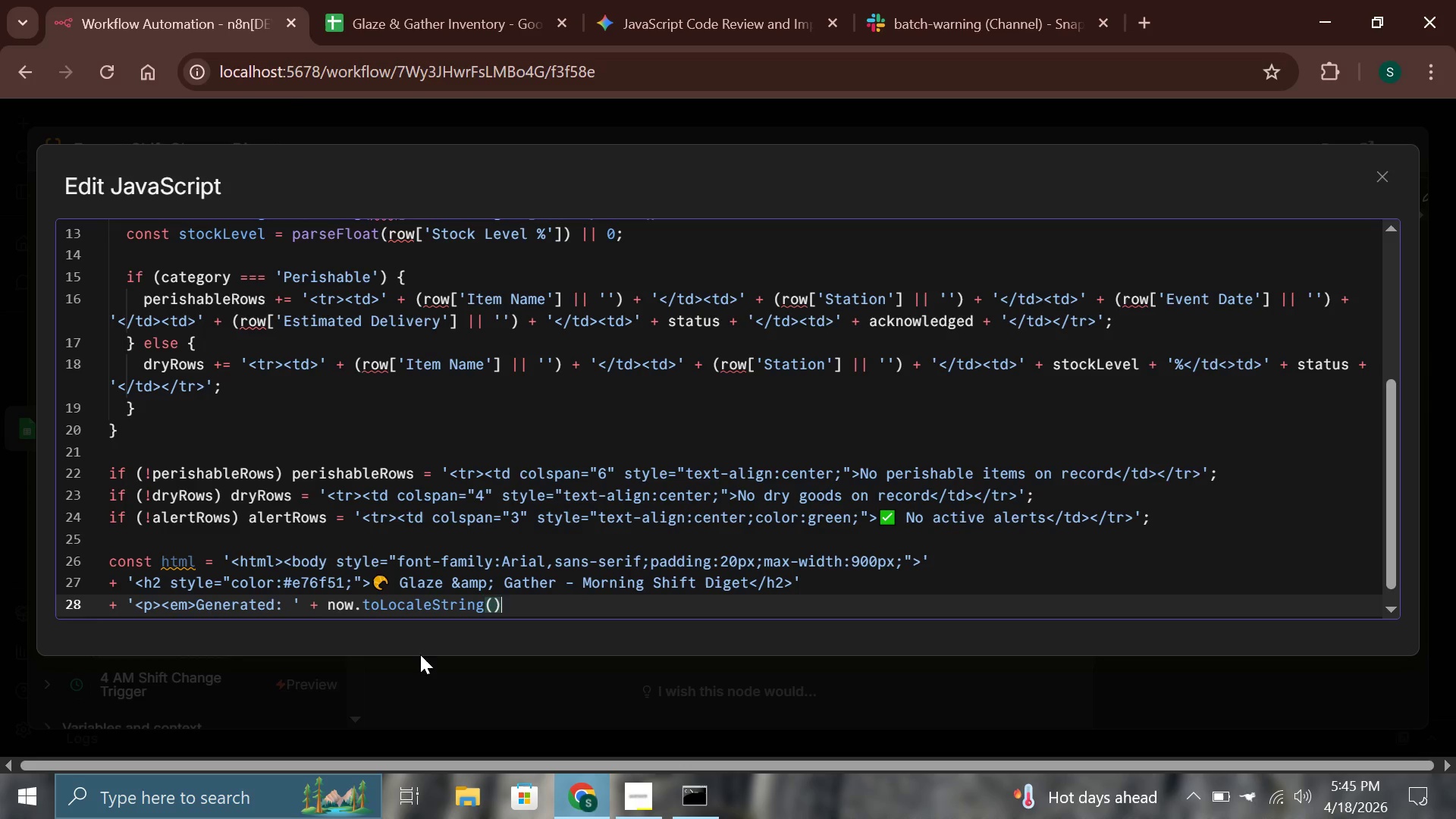 
type( + '>/)
key(Backspace)
key(Backspace)
type(</em></p>)
 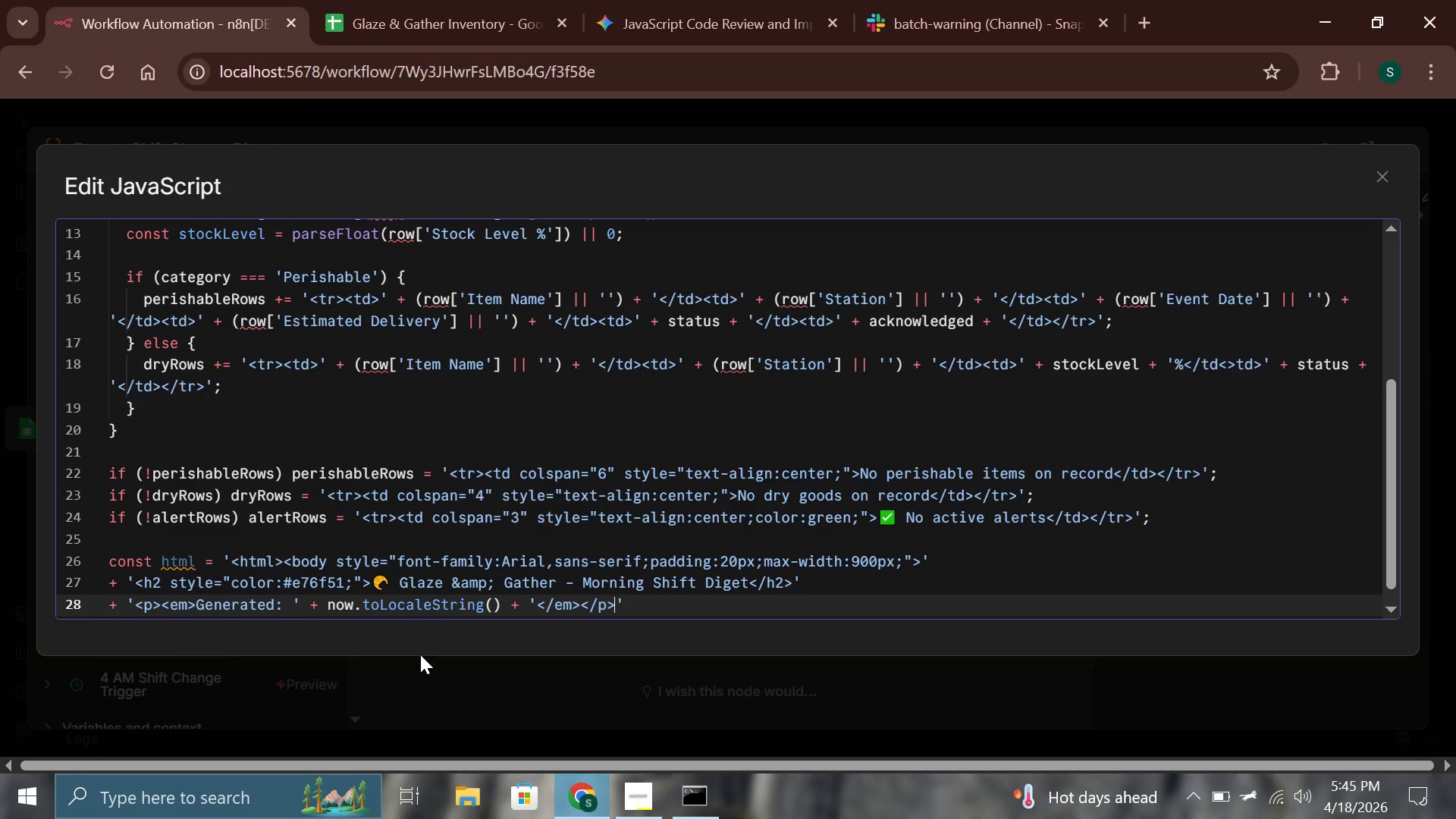 
key(ArrowRight)
 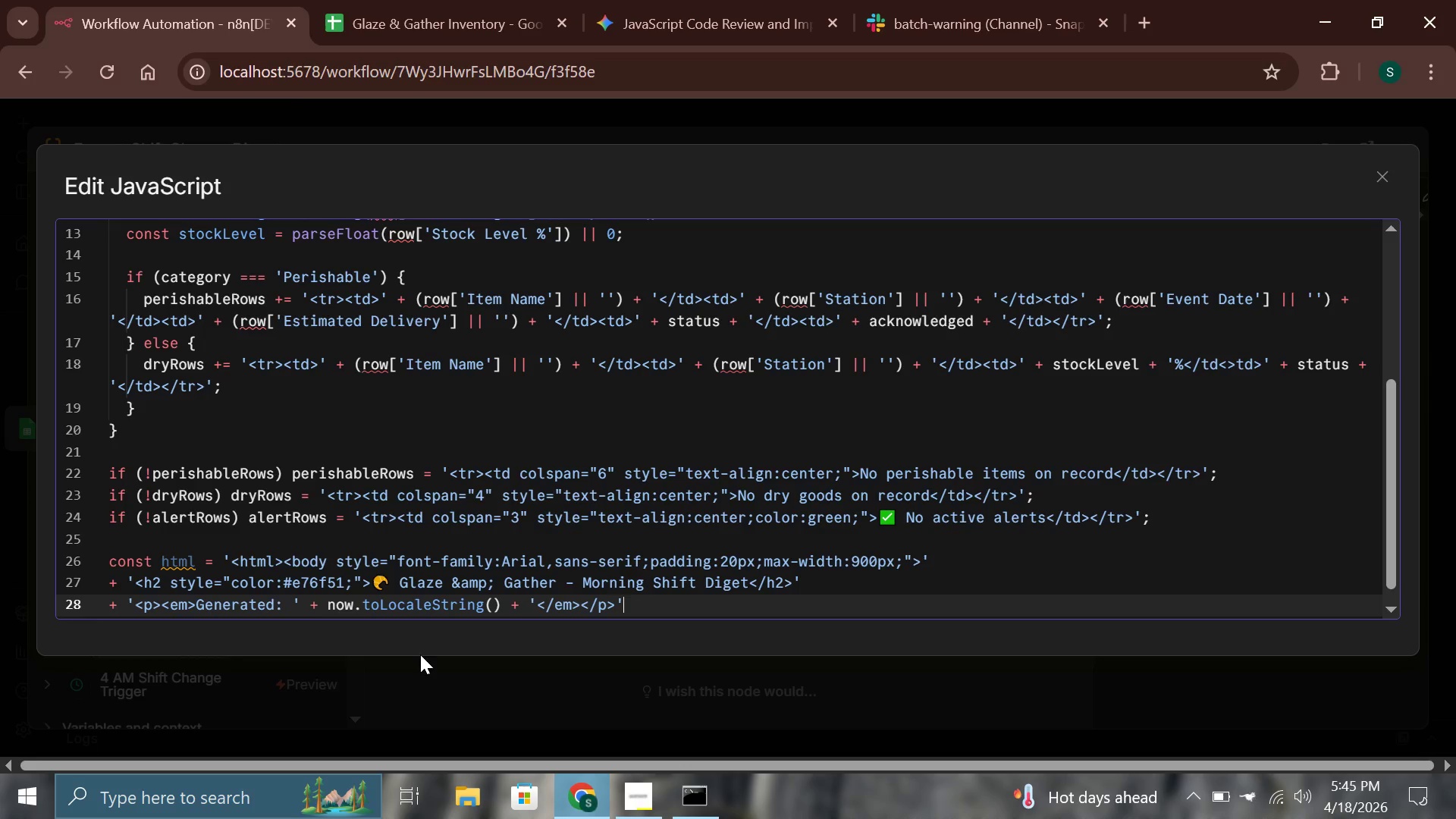 
key(Enter)
 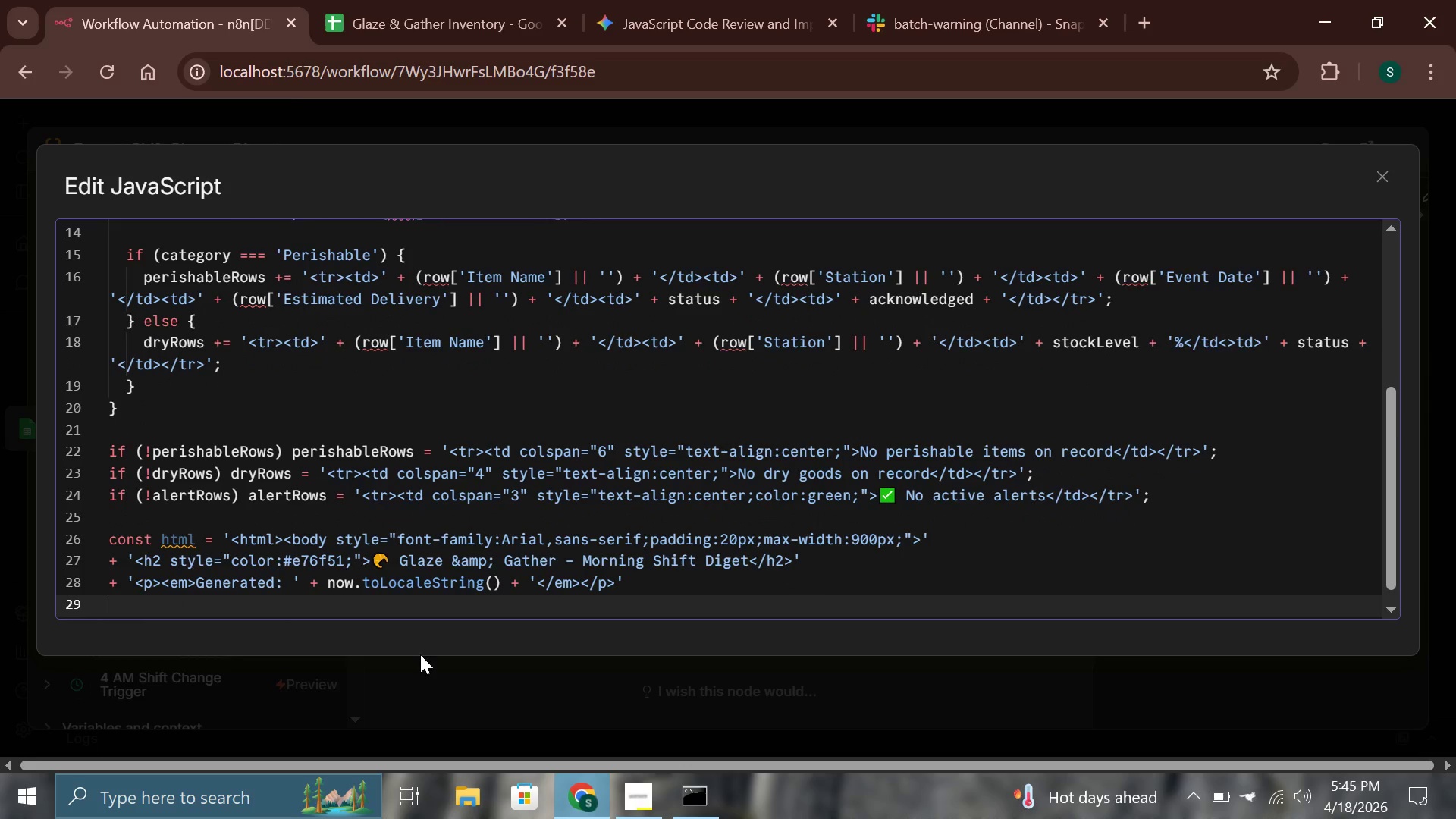 
key(Enter)
 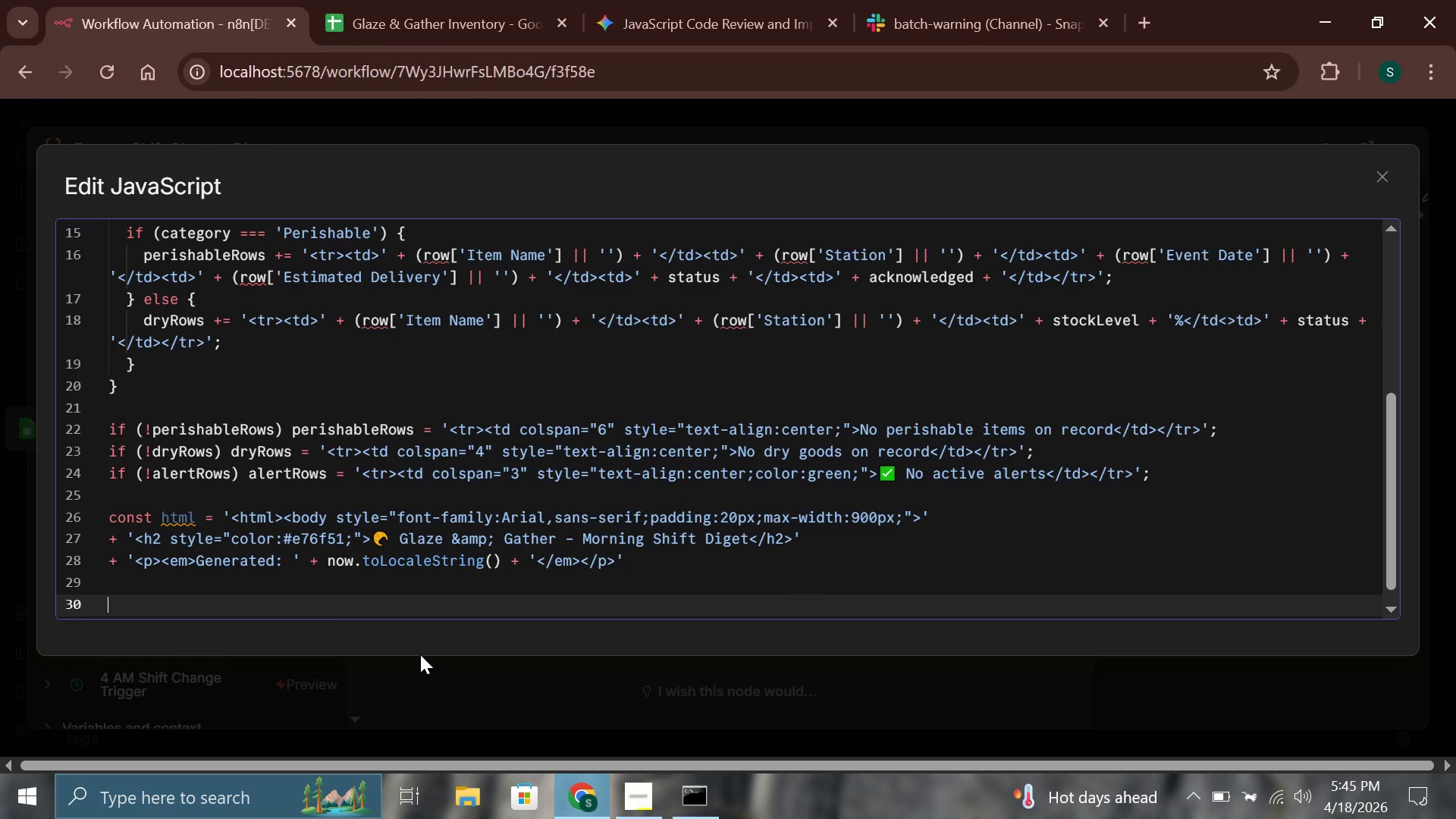 
key(Shift+Equal)
 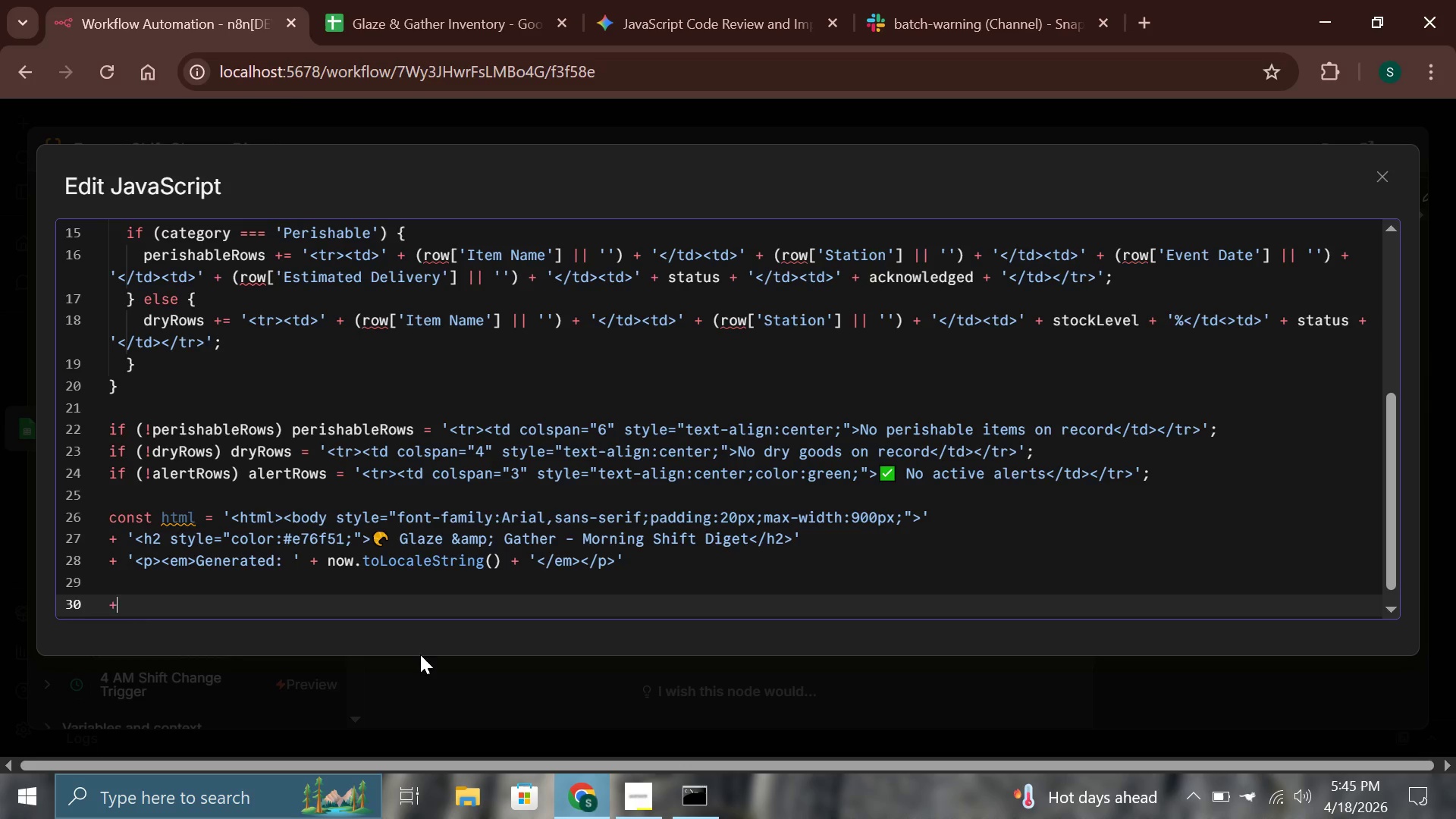 
key(Backspace)
 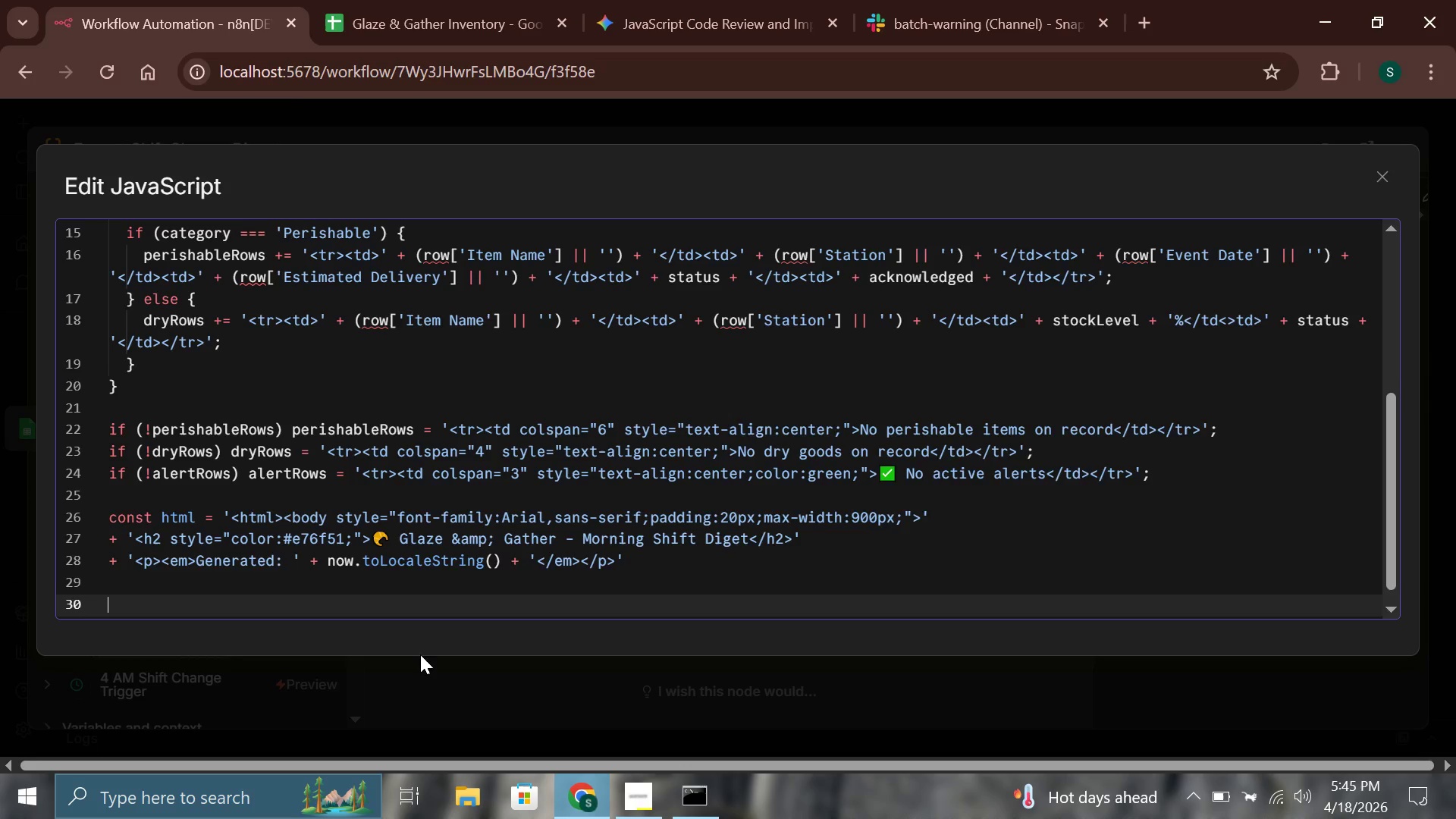 
key(Backspace)
 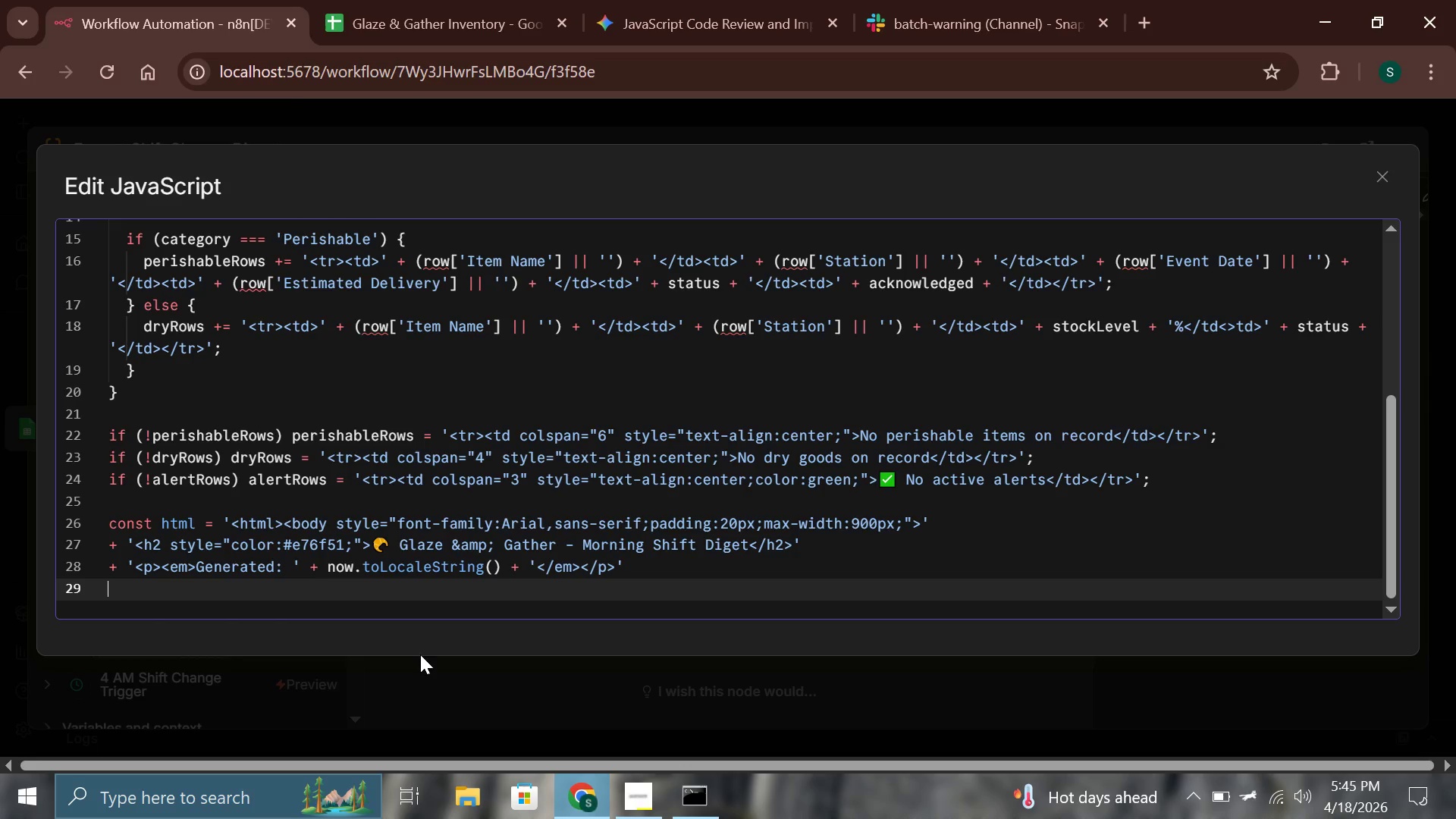 
key(Shift+Equal)
 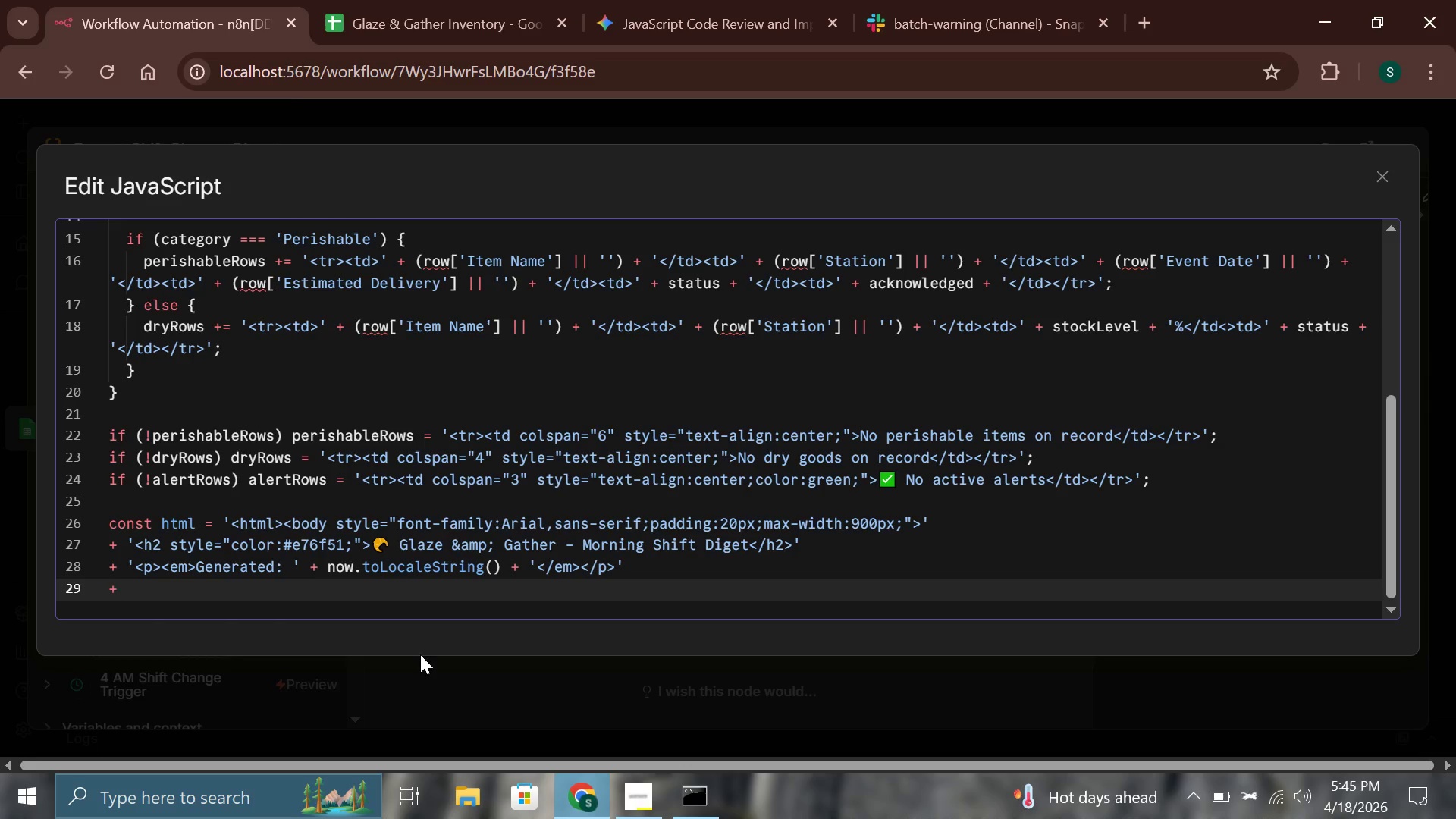 
key(Space)
 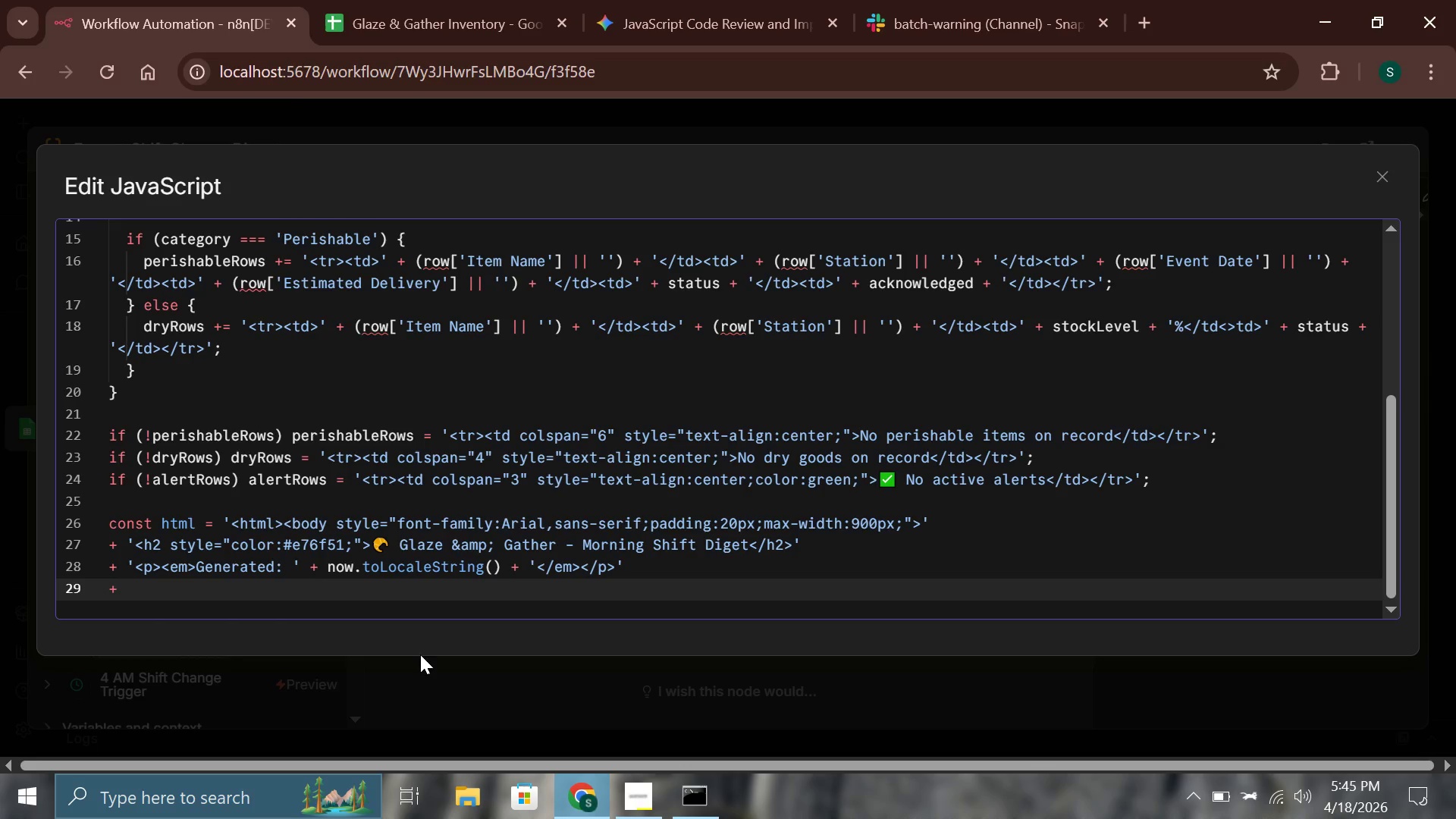 
type('<h3>Perishable Items</3>)
key(Backspace)
key(Backspace)
type(h3>)
 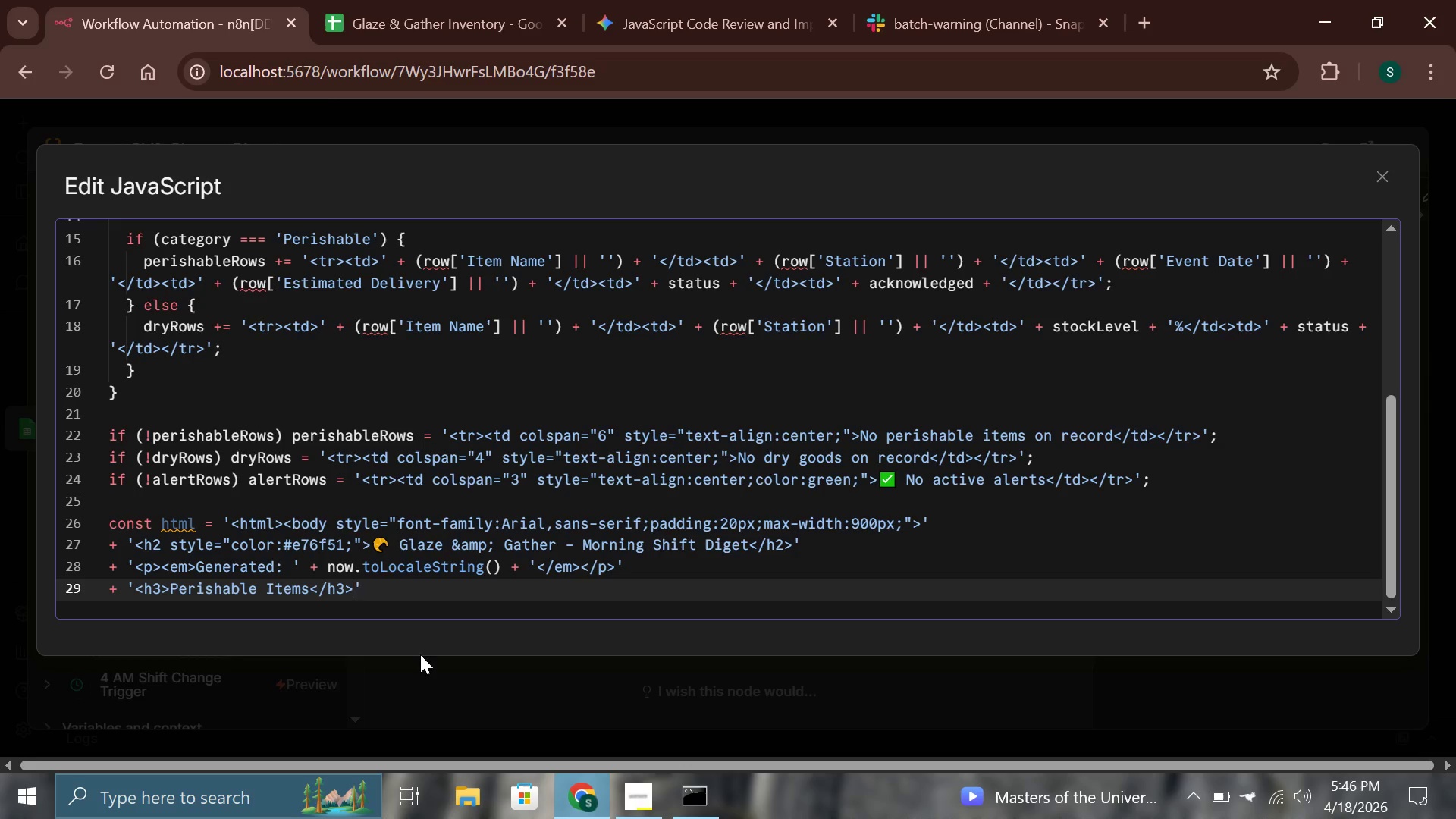 
key(ArrowRight)
 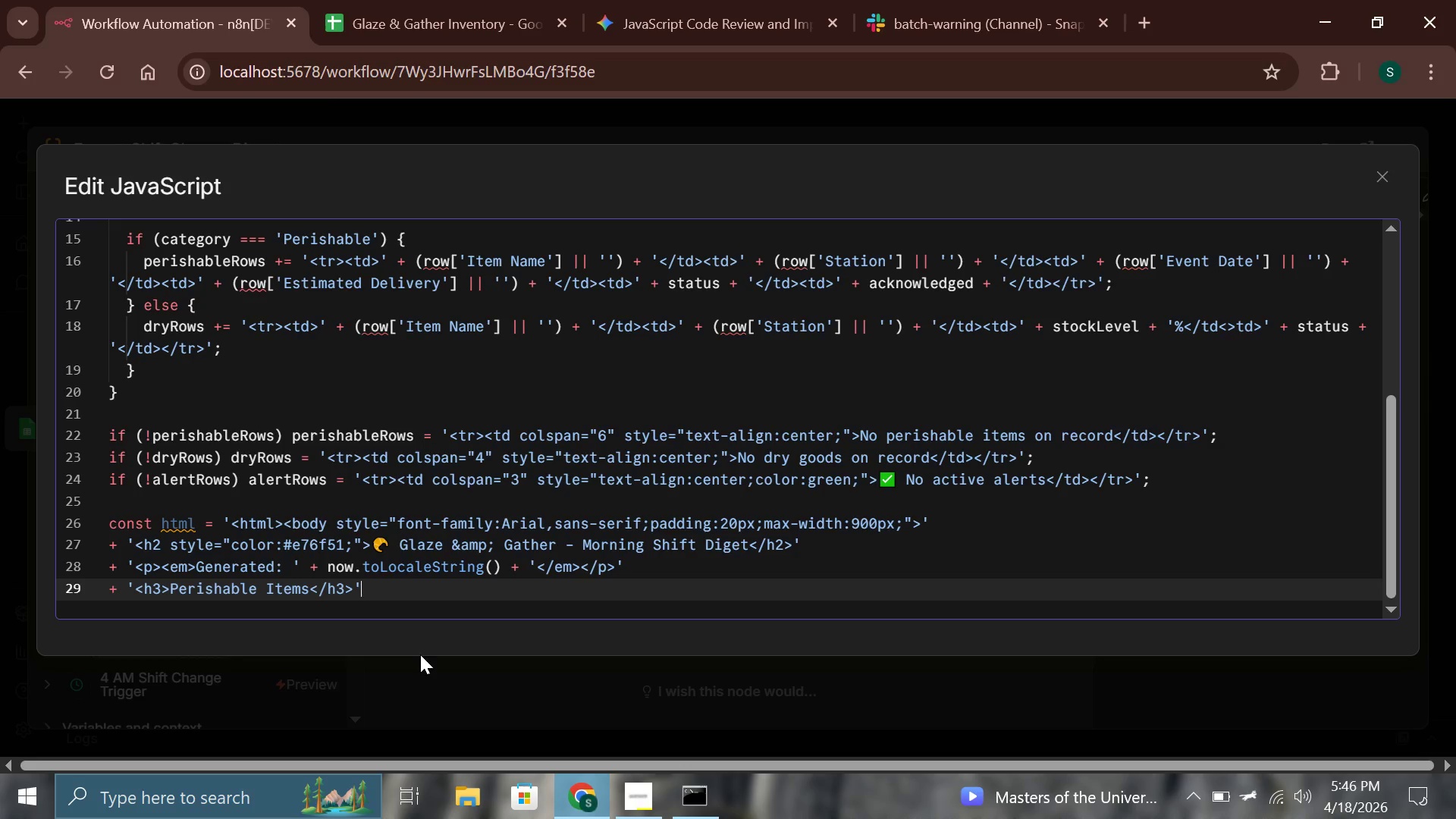 
key(Enter)
 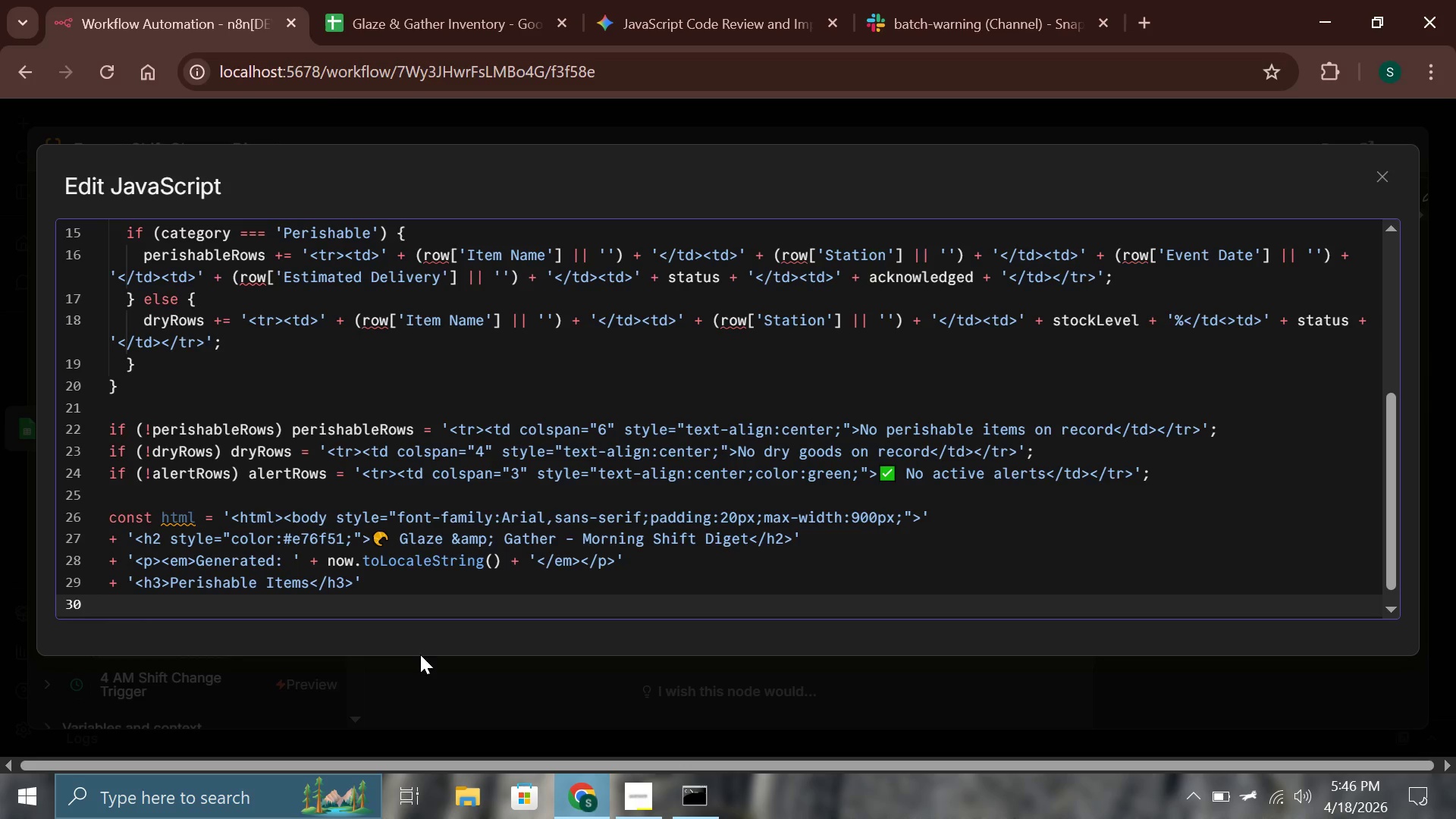 
wait(45.95)
 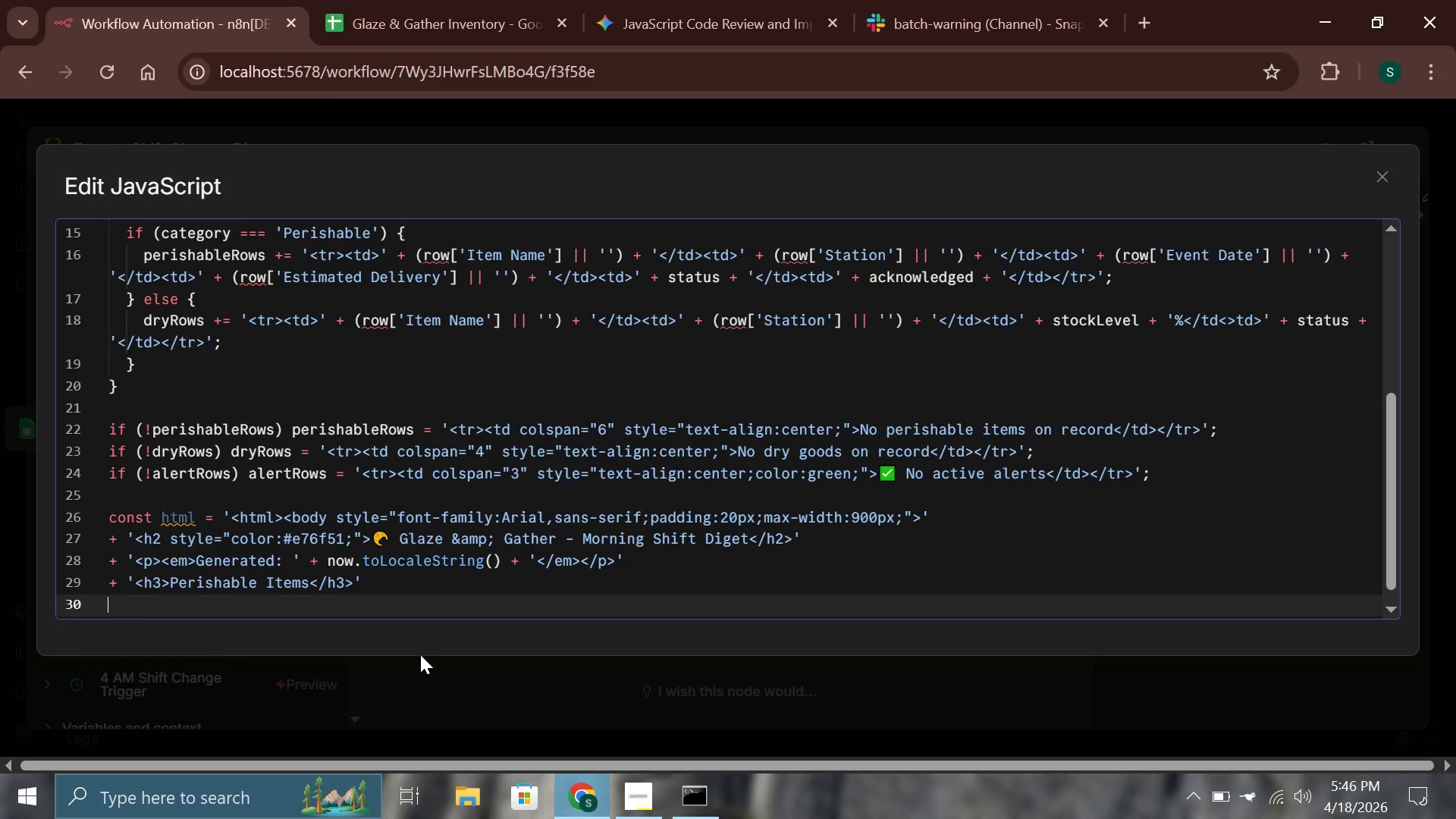 
type(+ '<table border="1)
 